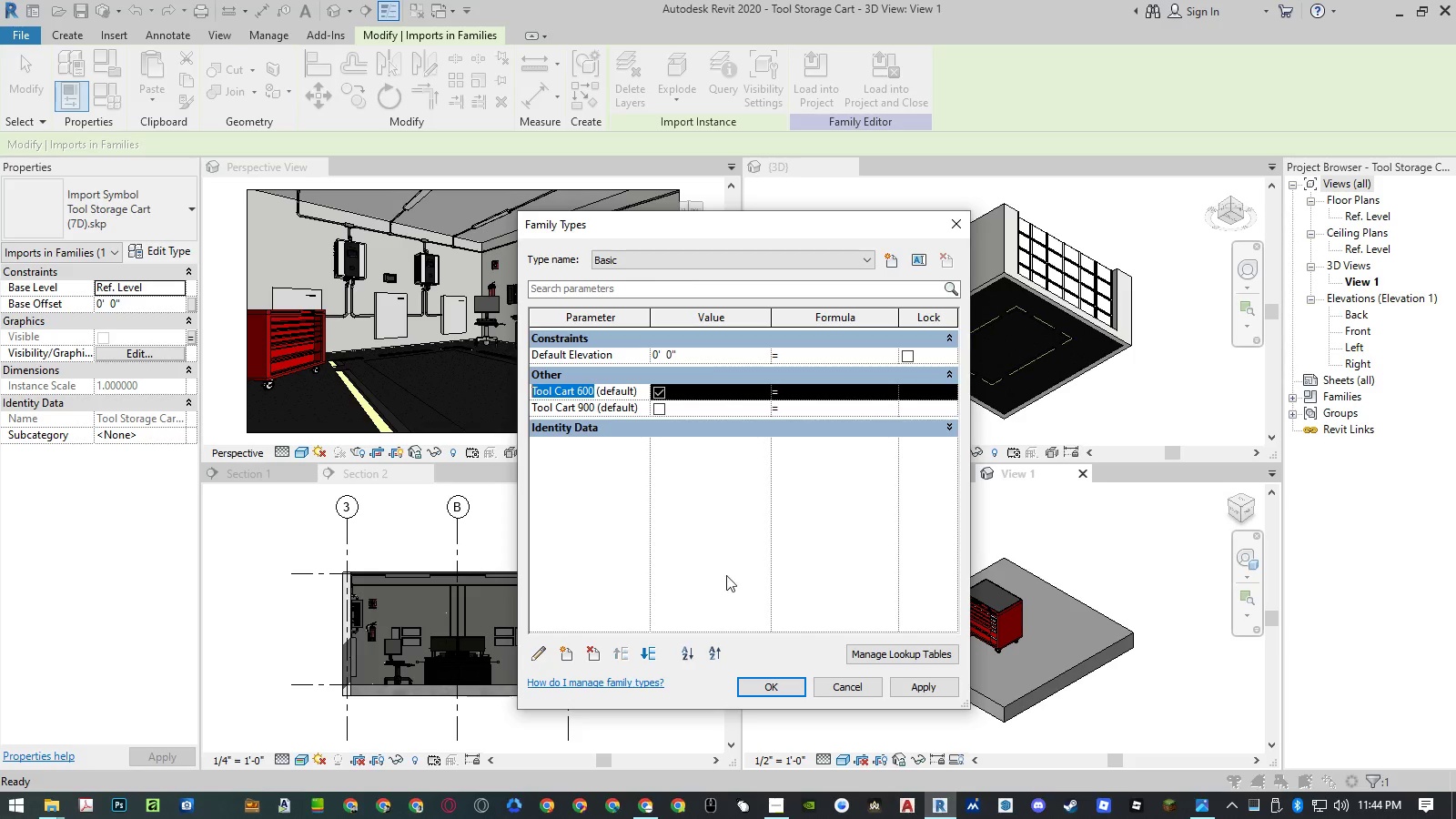 
key(Control+C)
 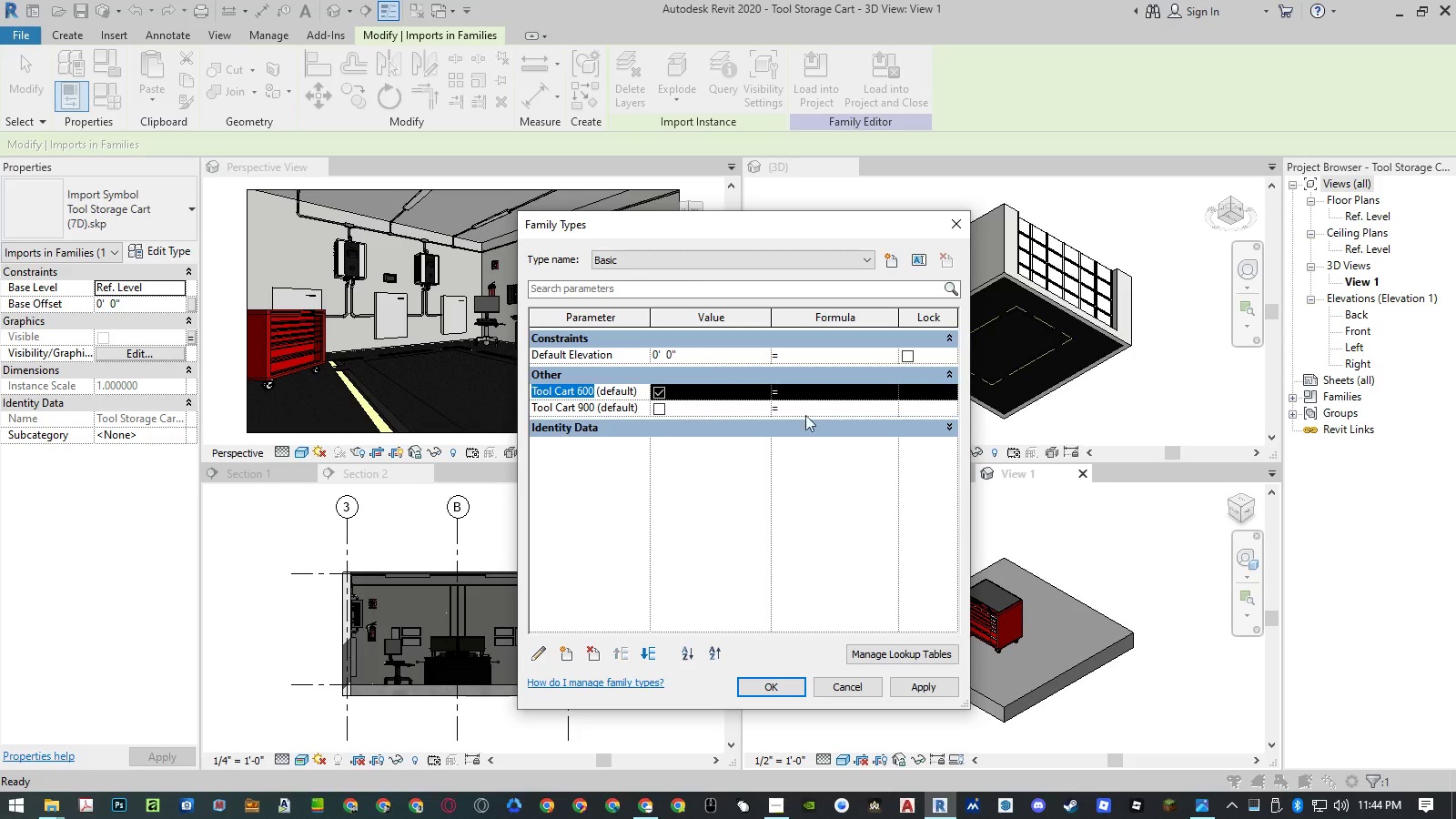 
left_click([804, 405])
 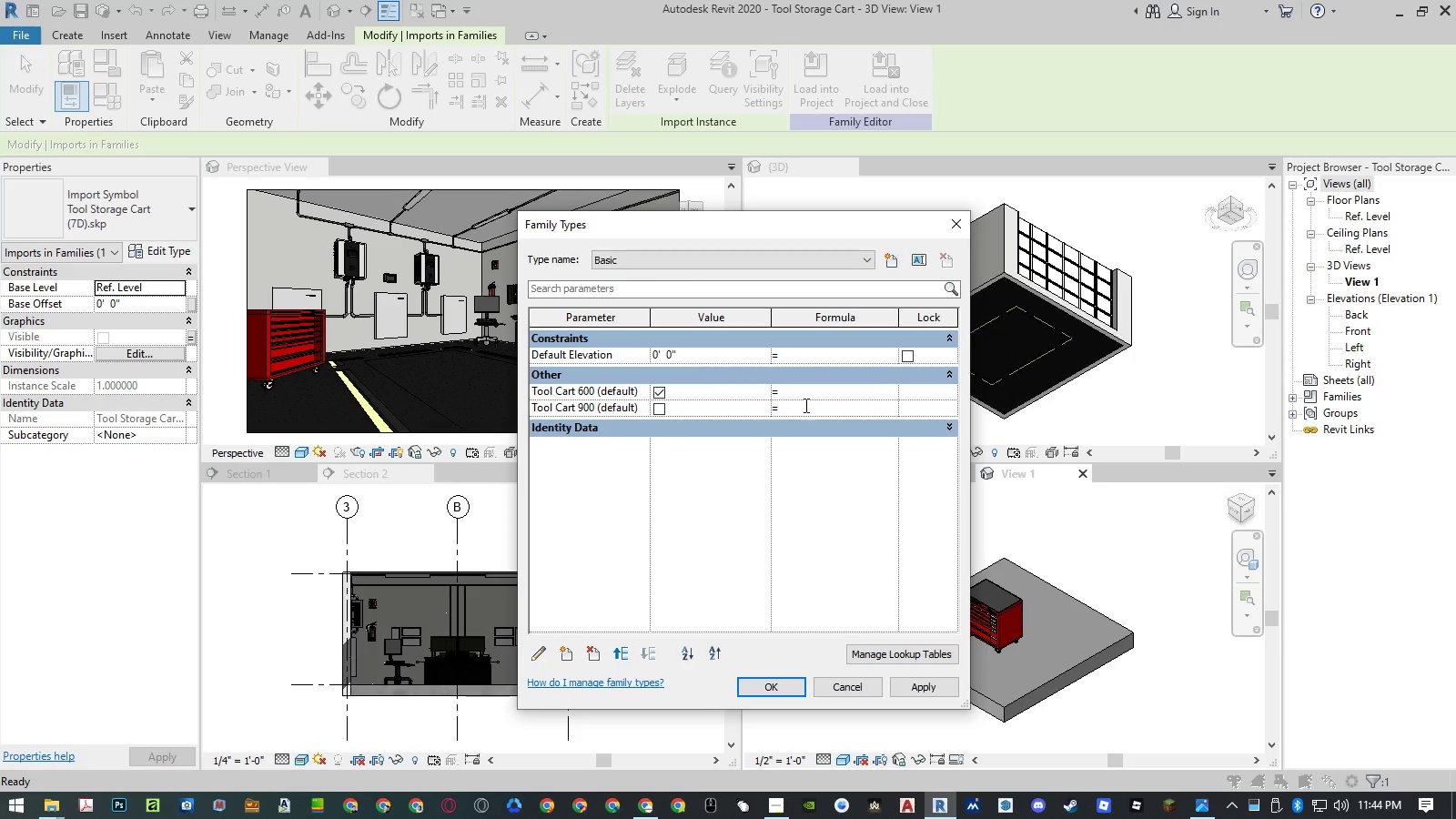 
type(not()
 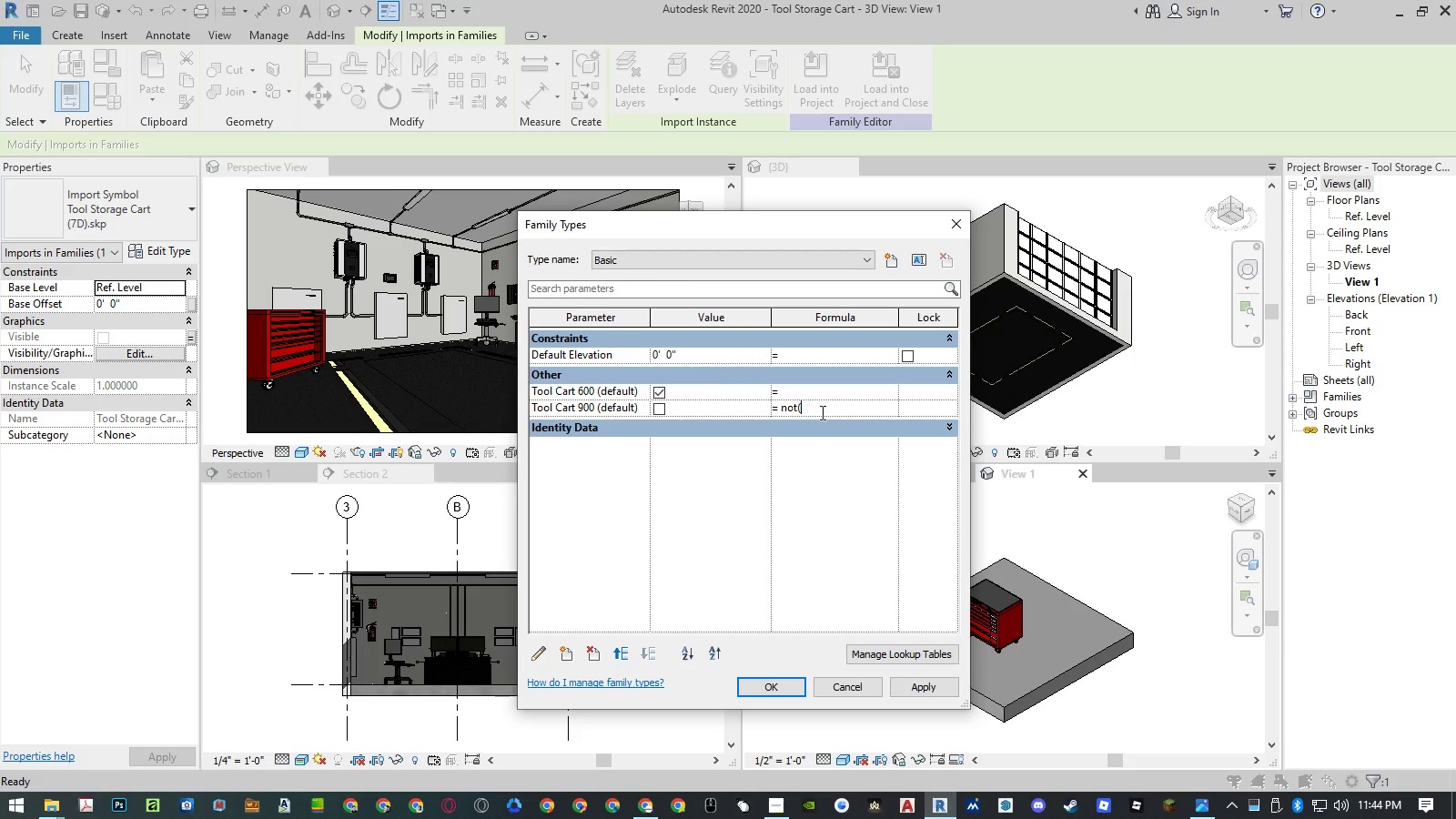 
key(Control+ControlLeft)
 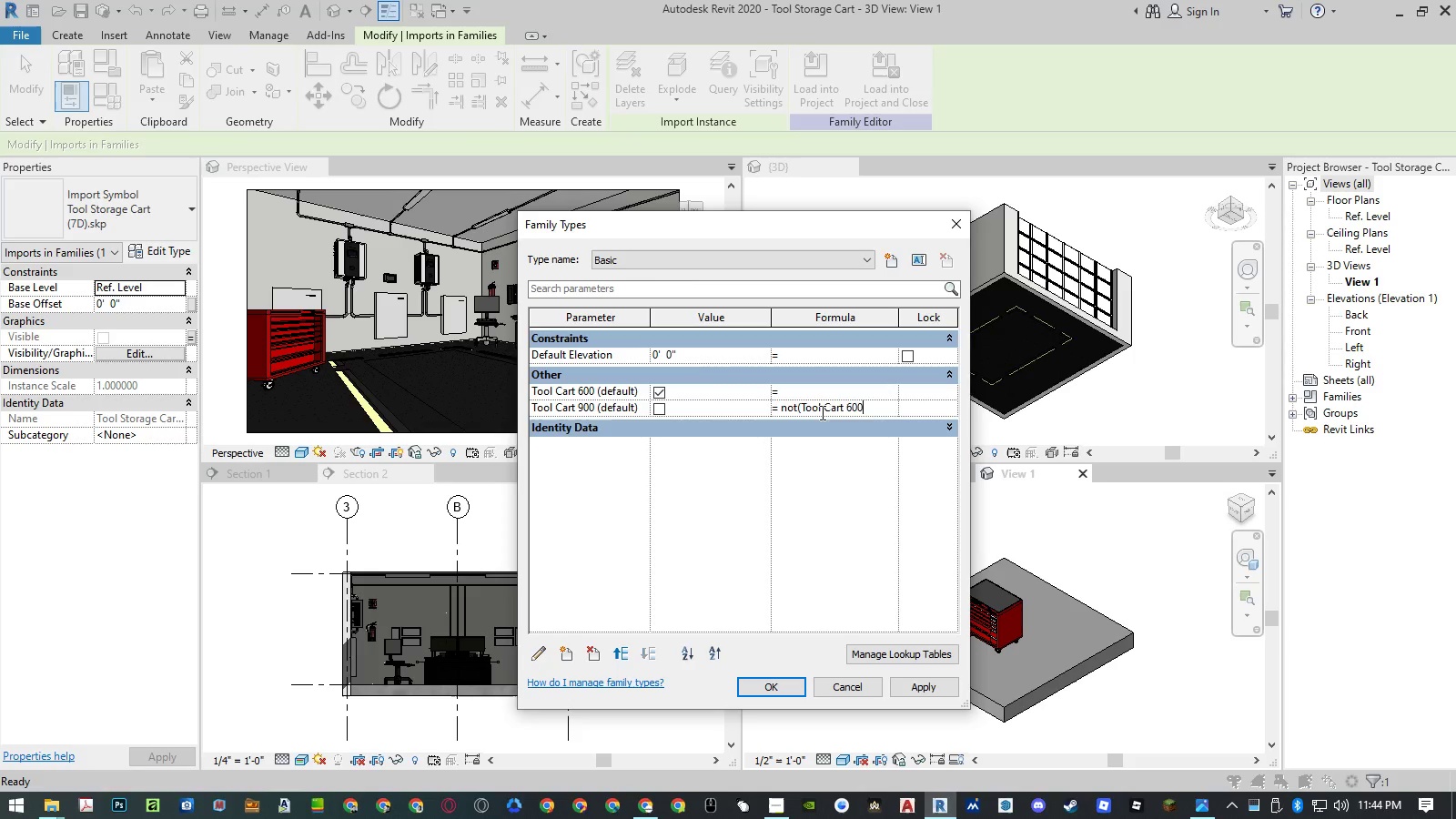 
key(Control+V)
 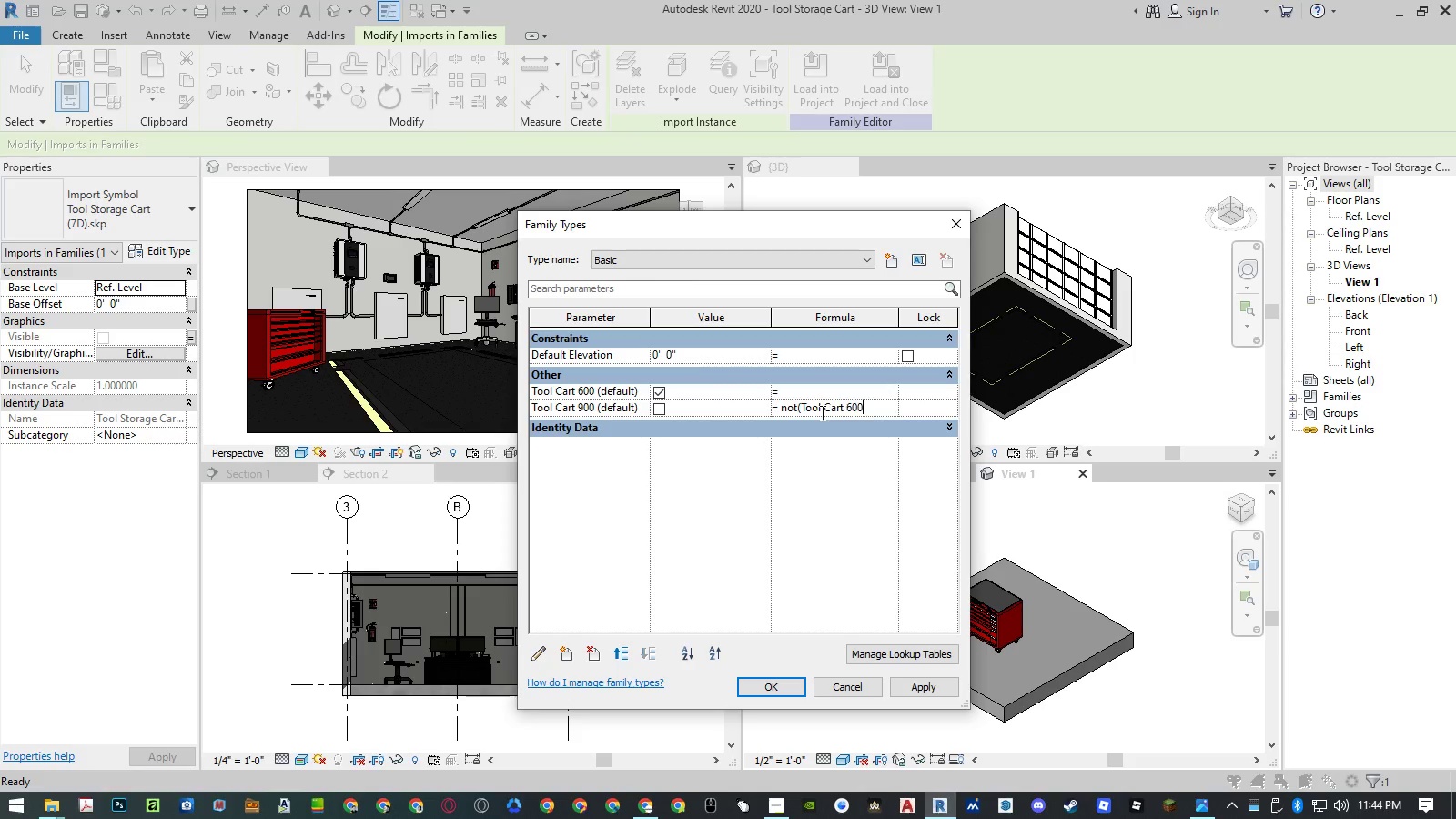 
key(Control+ControlLeft)
 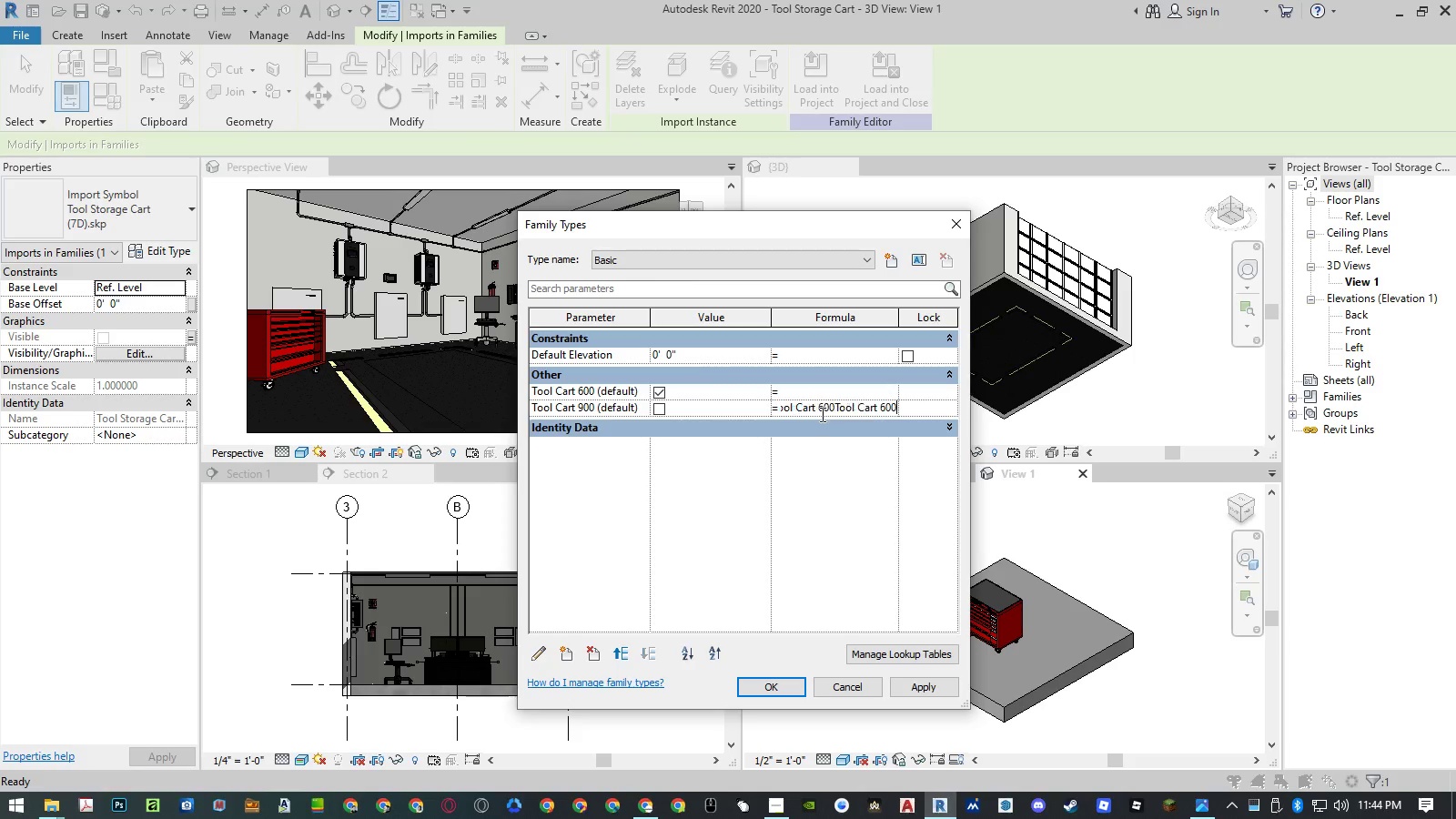 
key(Control+V)
 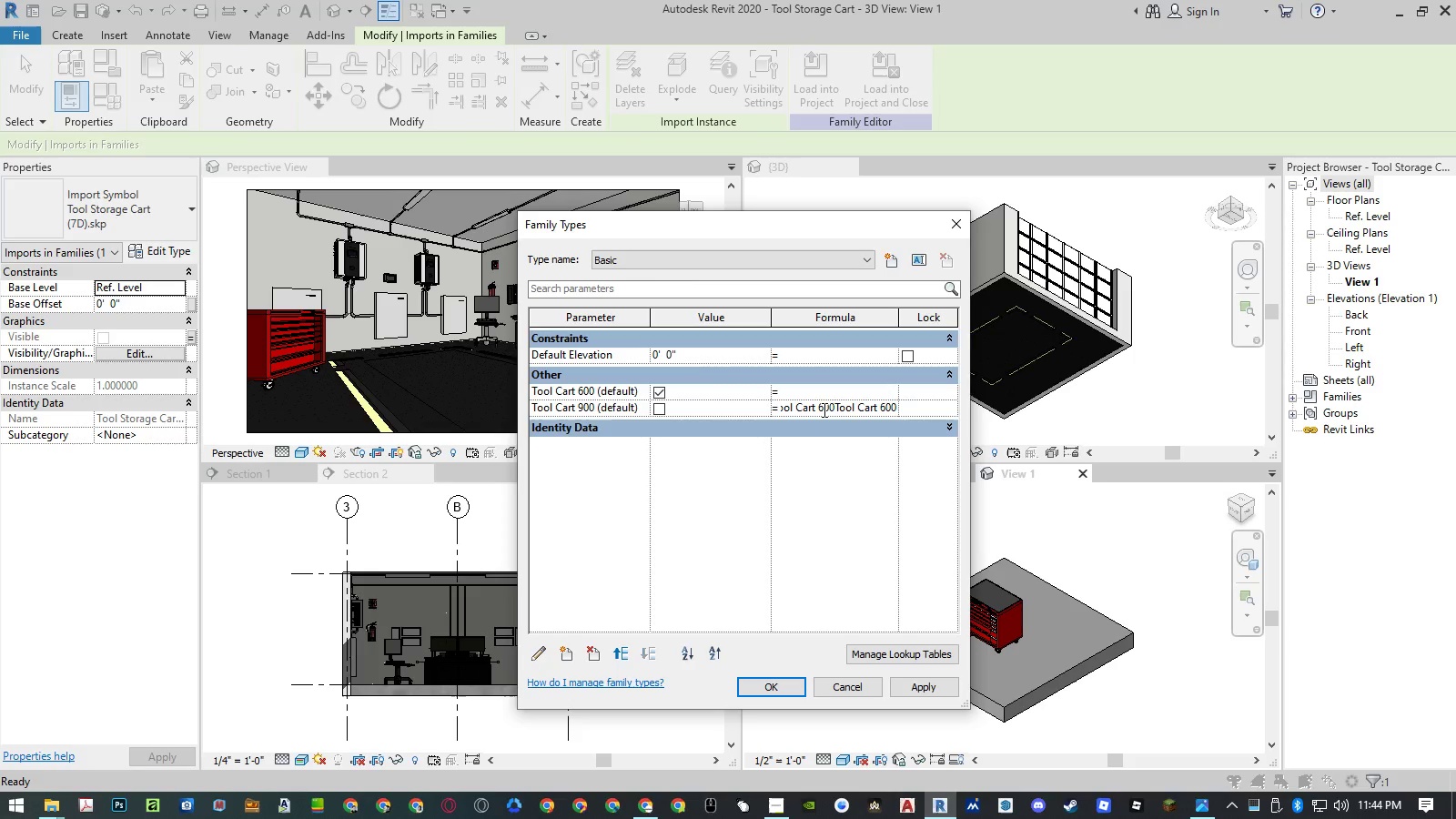 
key(Control+A)
 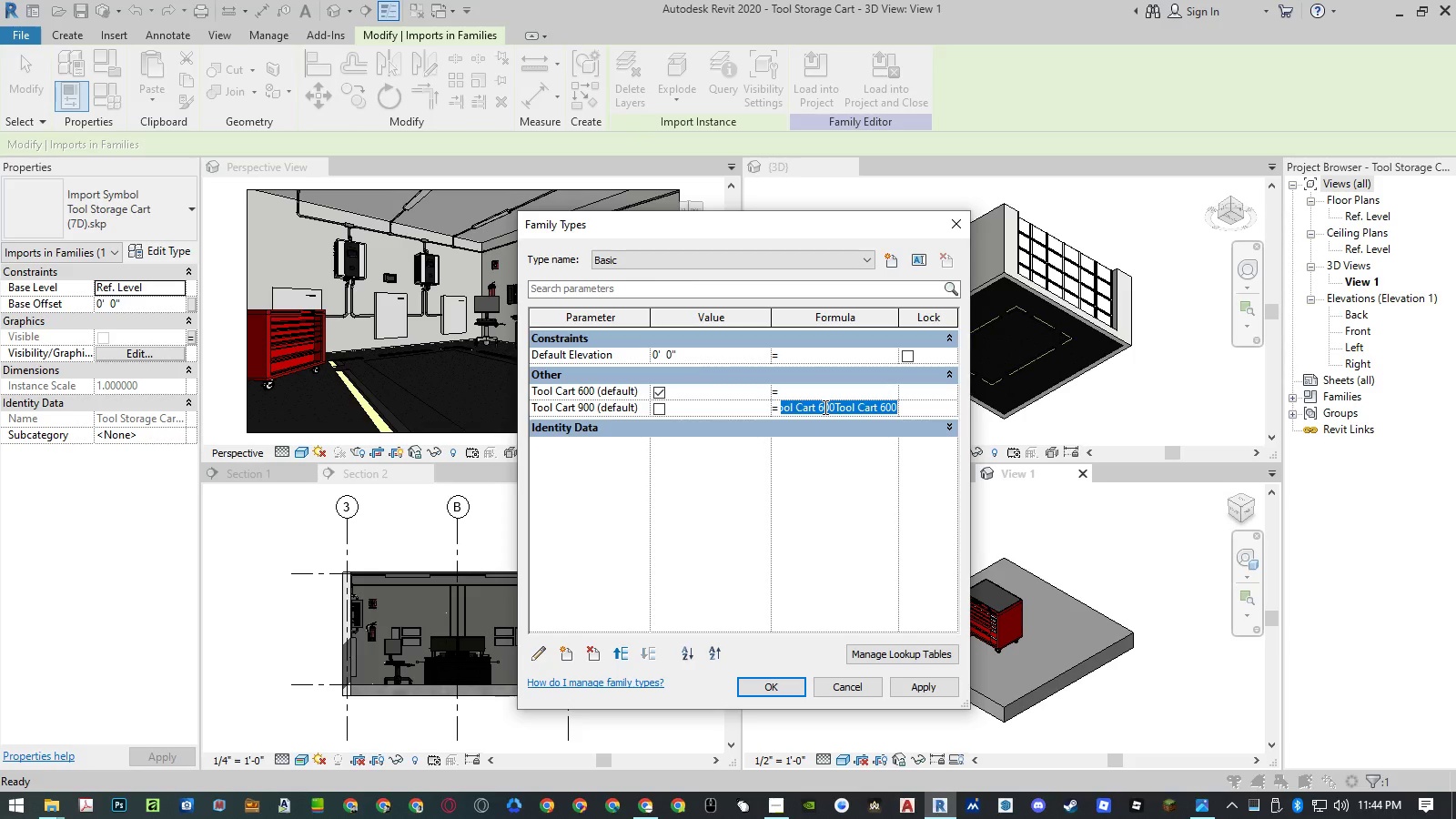 
type(not()
 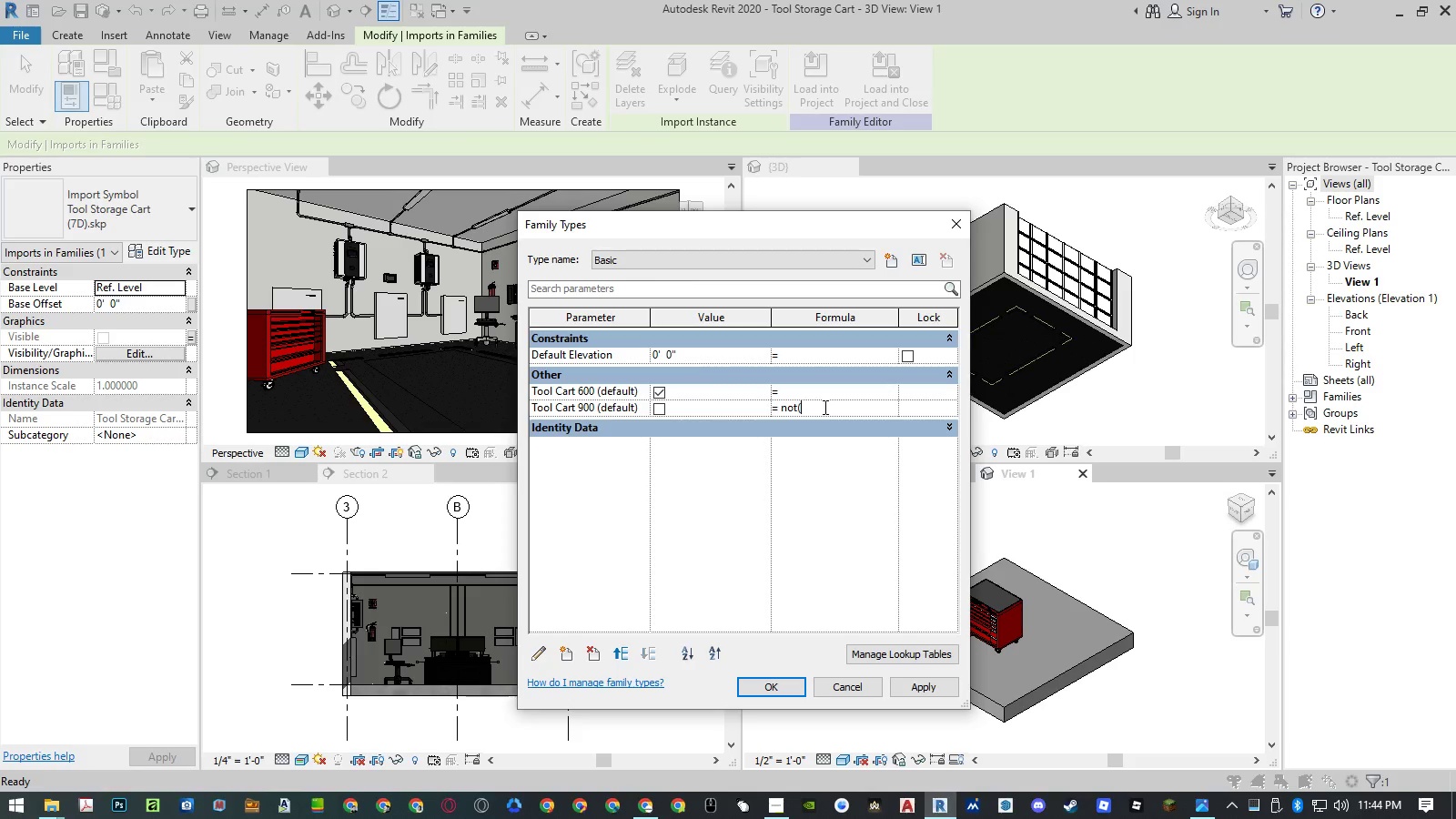 
key(Control+V)
 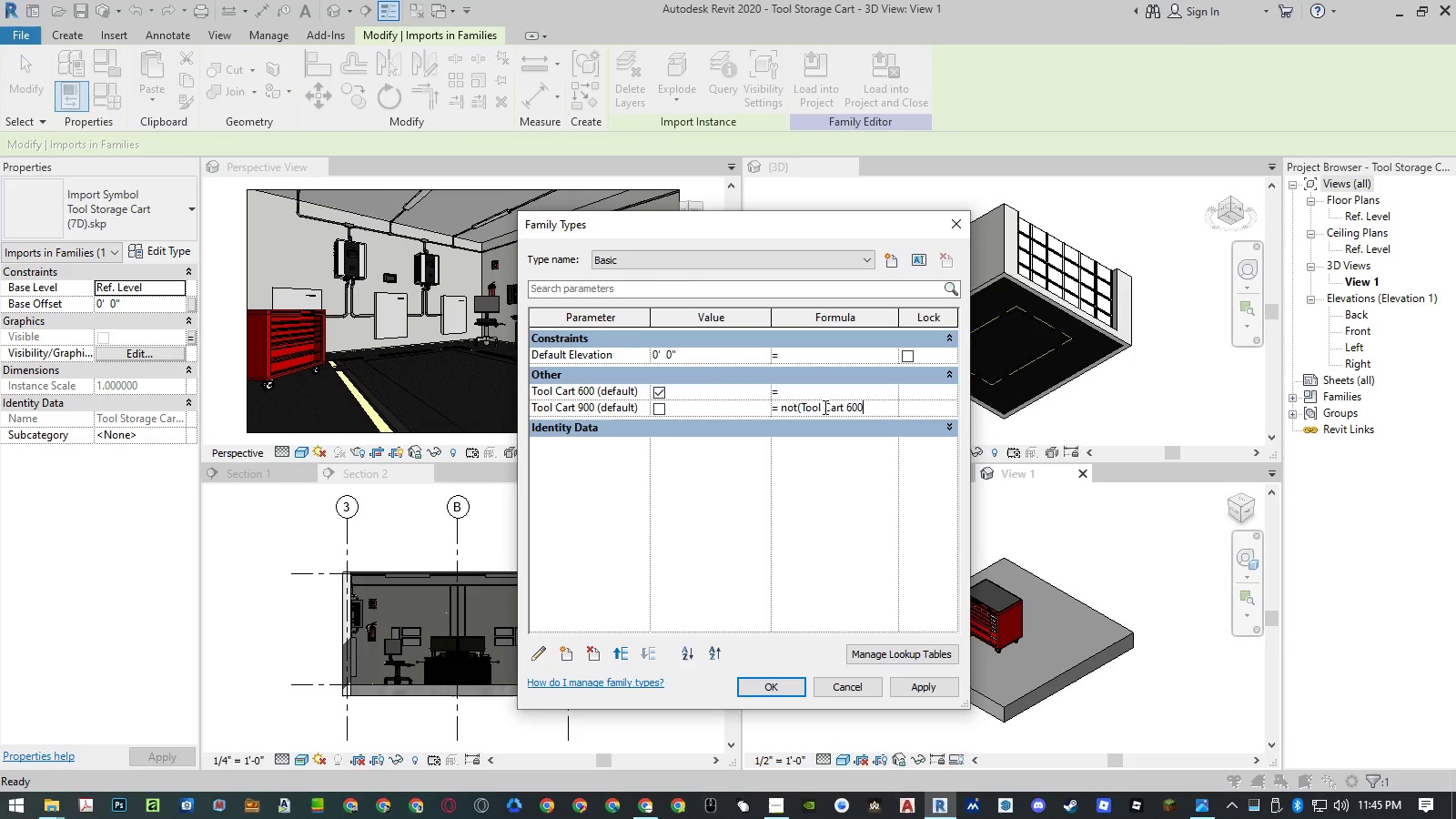 
key(Shift+ShiftLeft)
 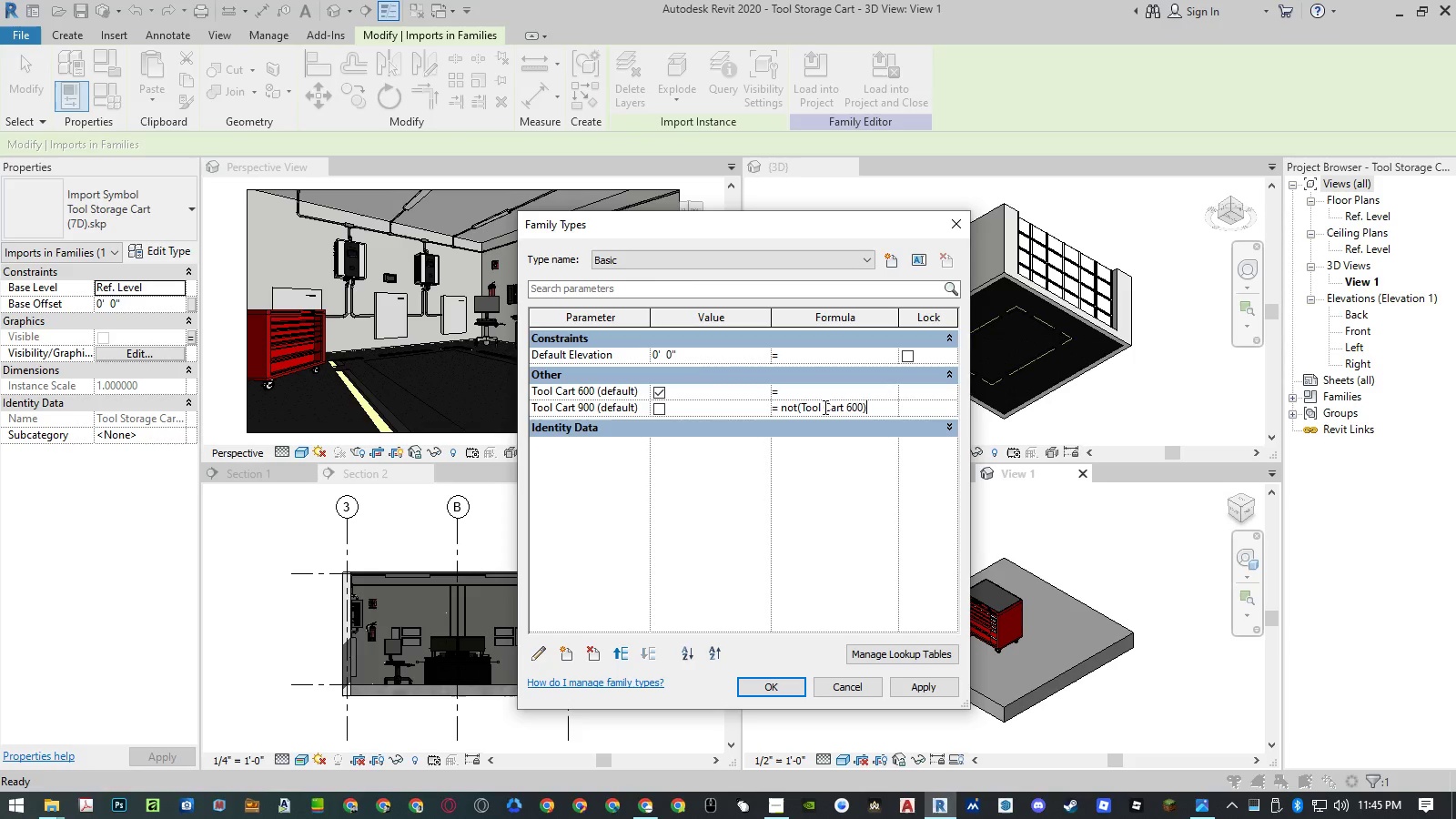 
key(Shift+0)
 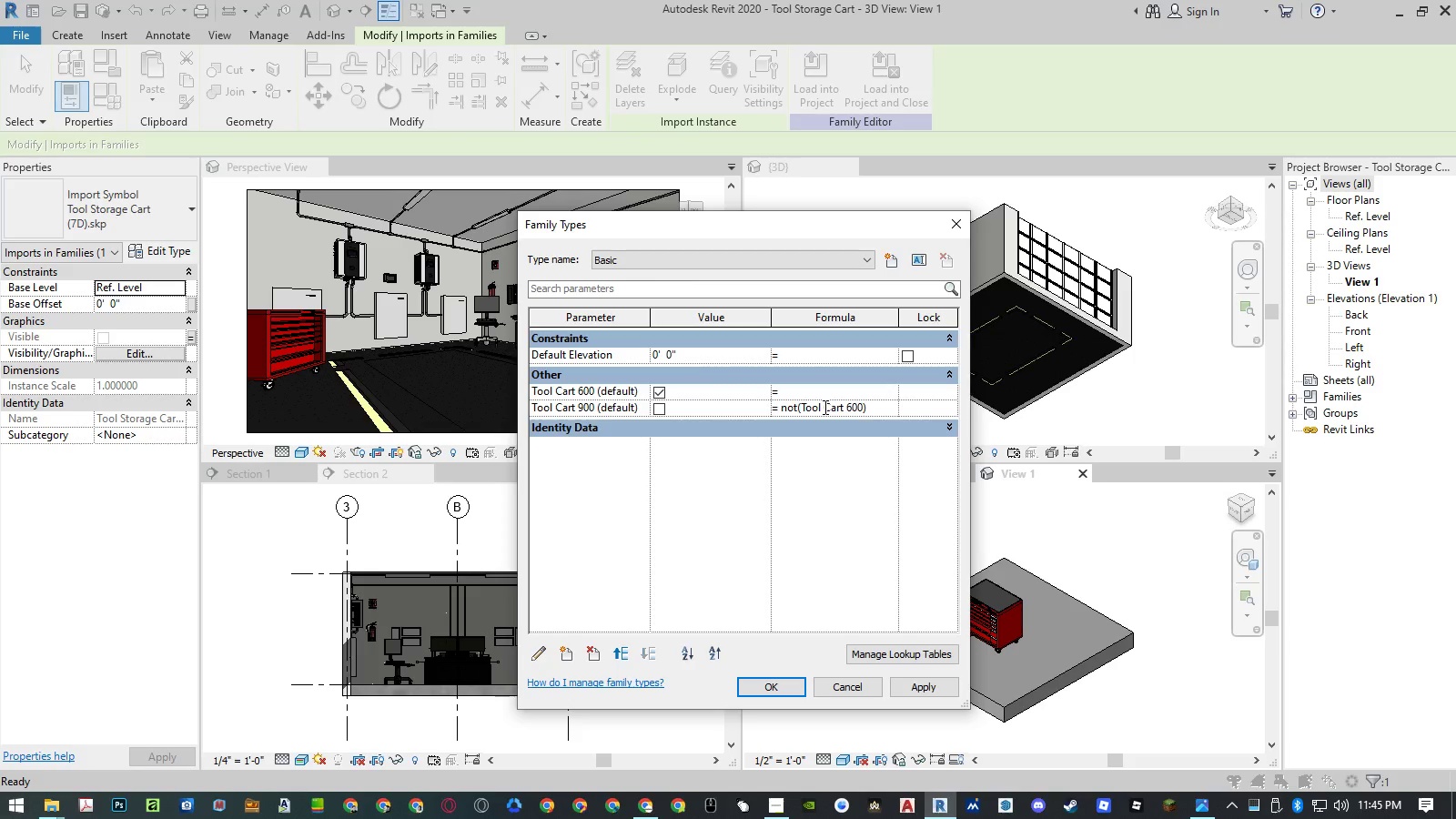 
key(Enter)
 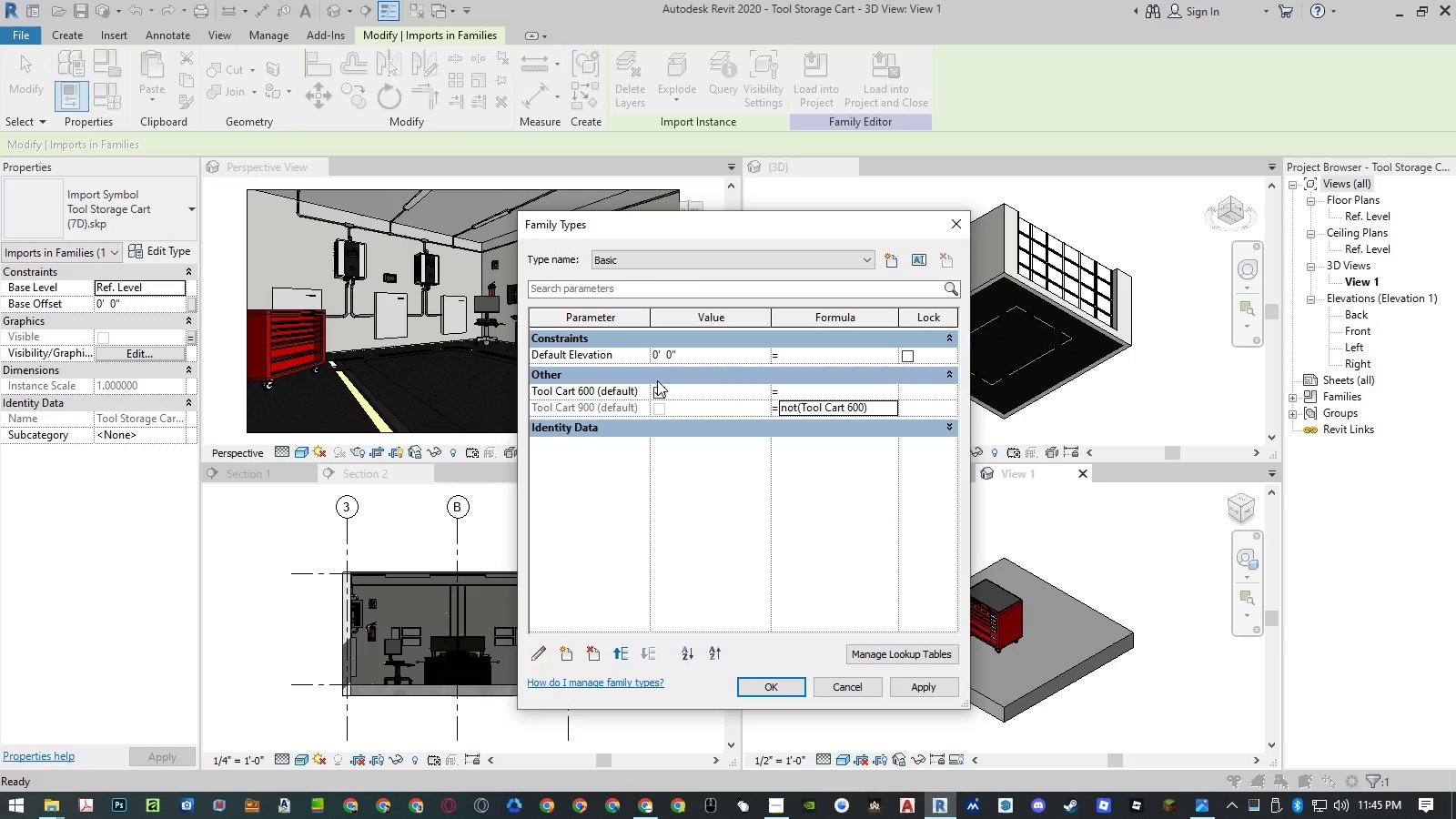 
left_click([658, 390])
 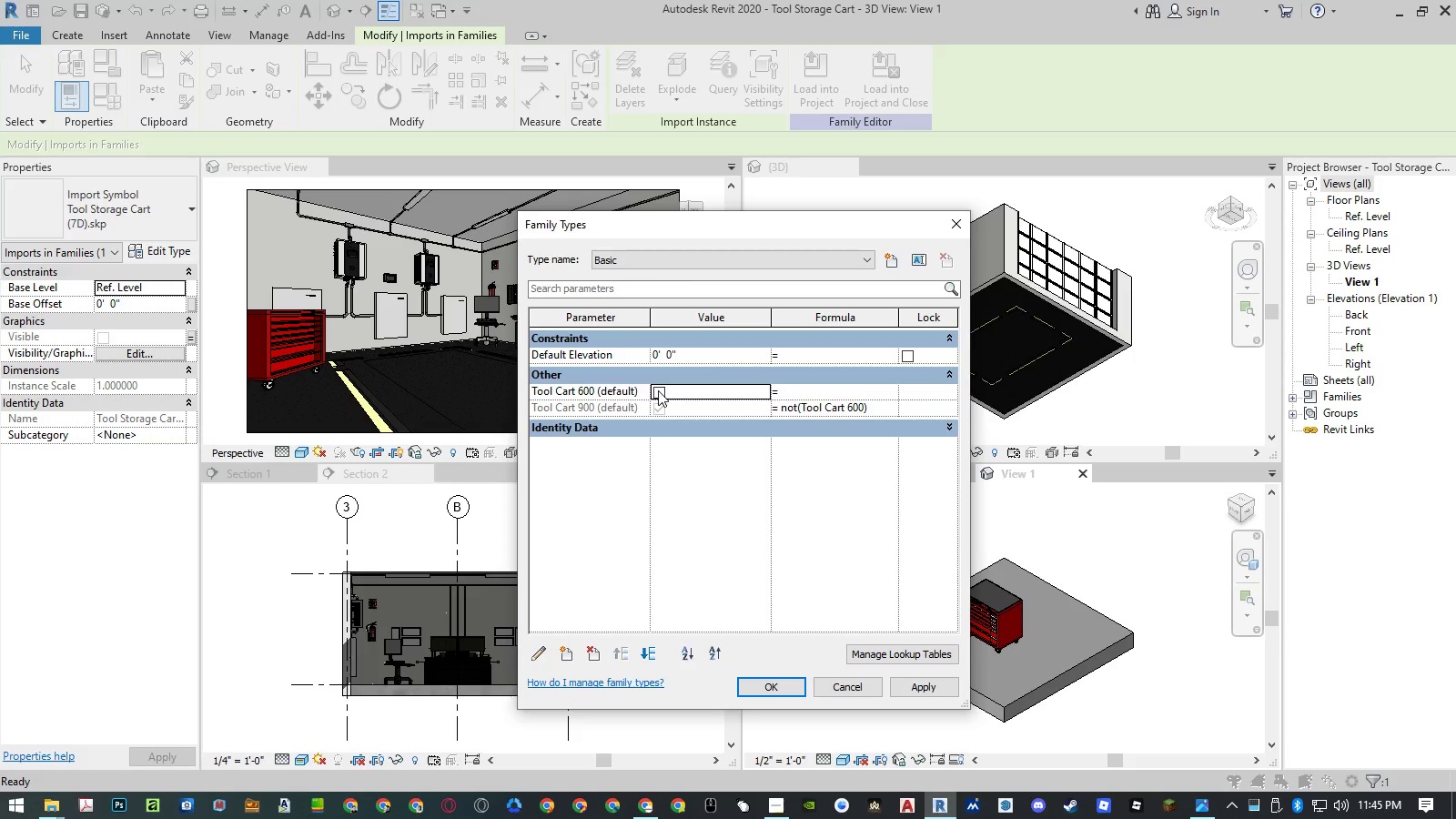 
left_click([658, 390])
 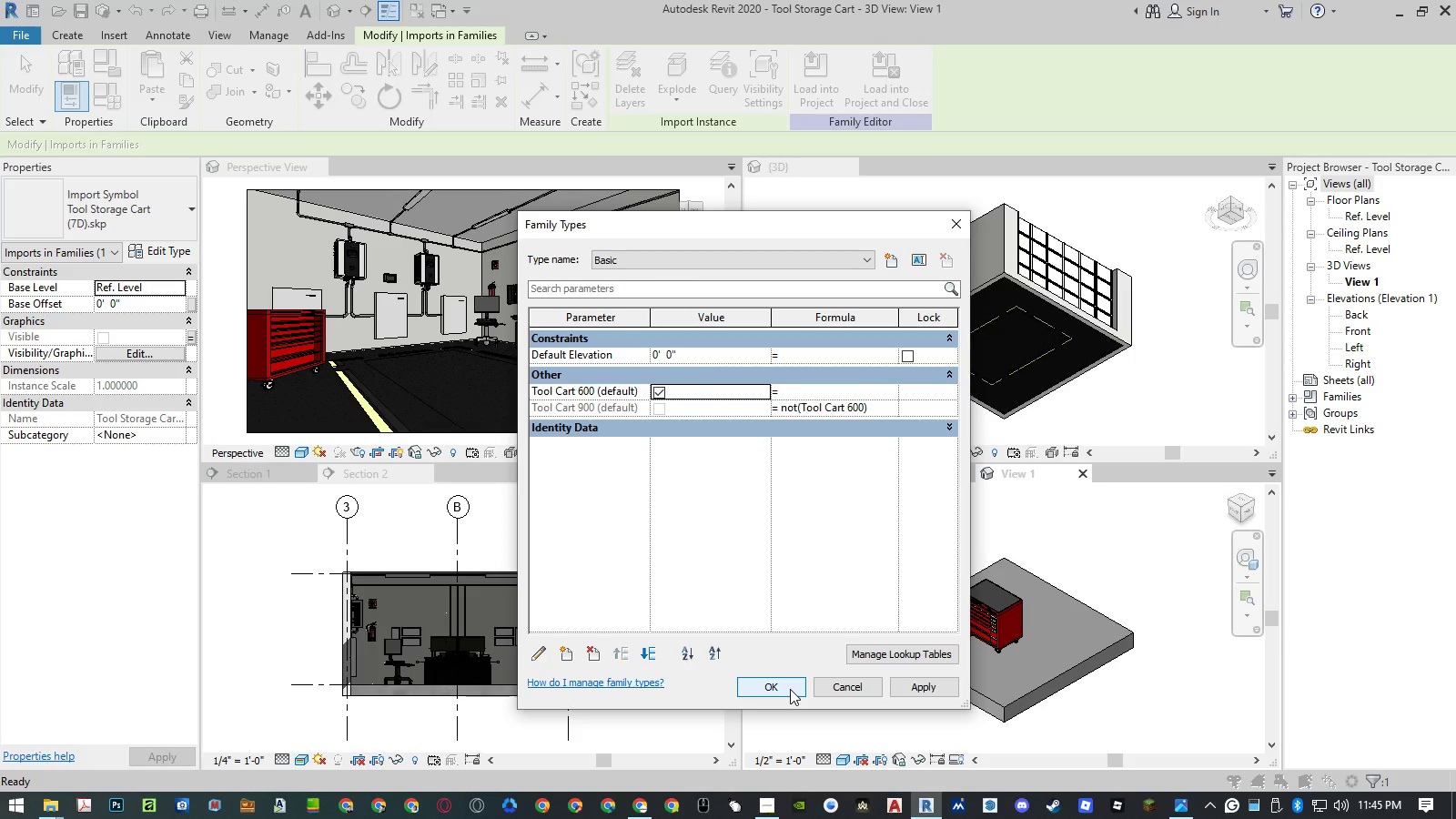 
left_click([790, 689])
 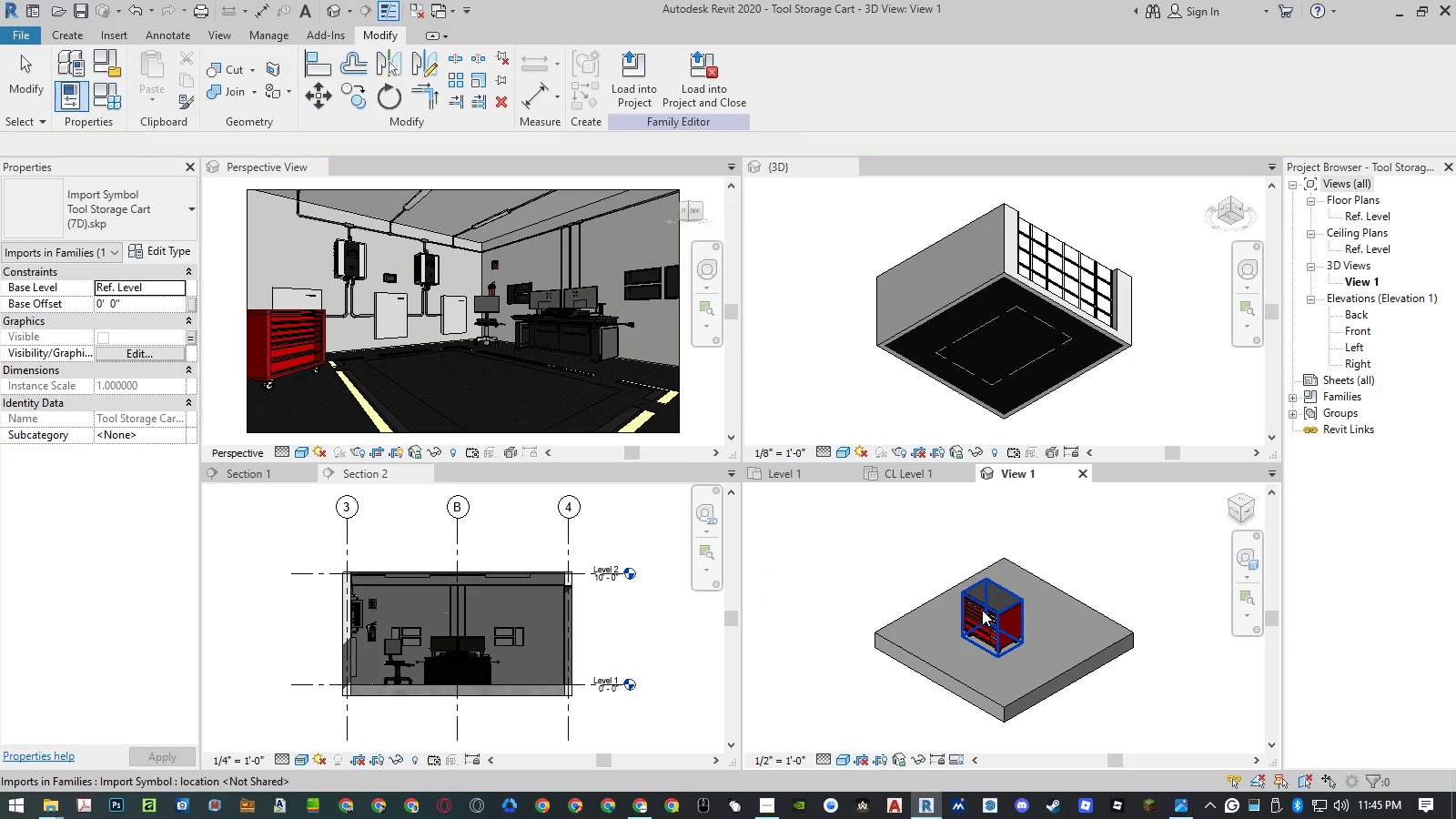 
left_click([983, 610])
 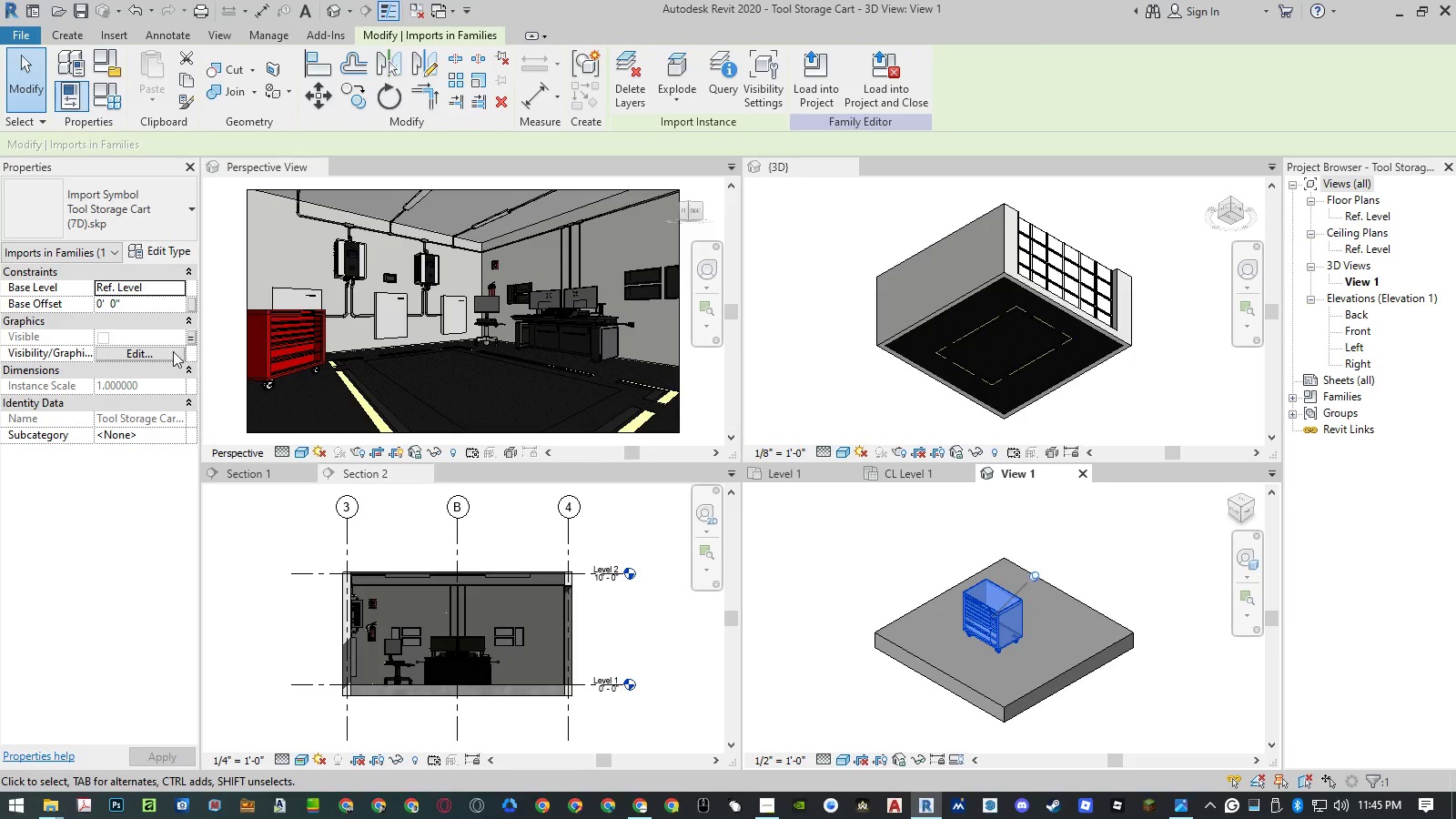 
left_click([191, 335])
 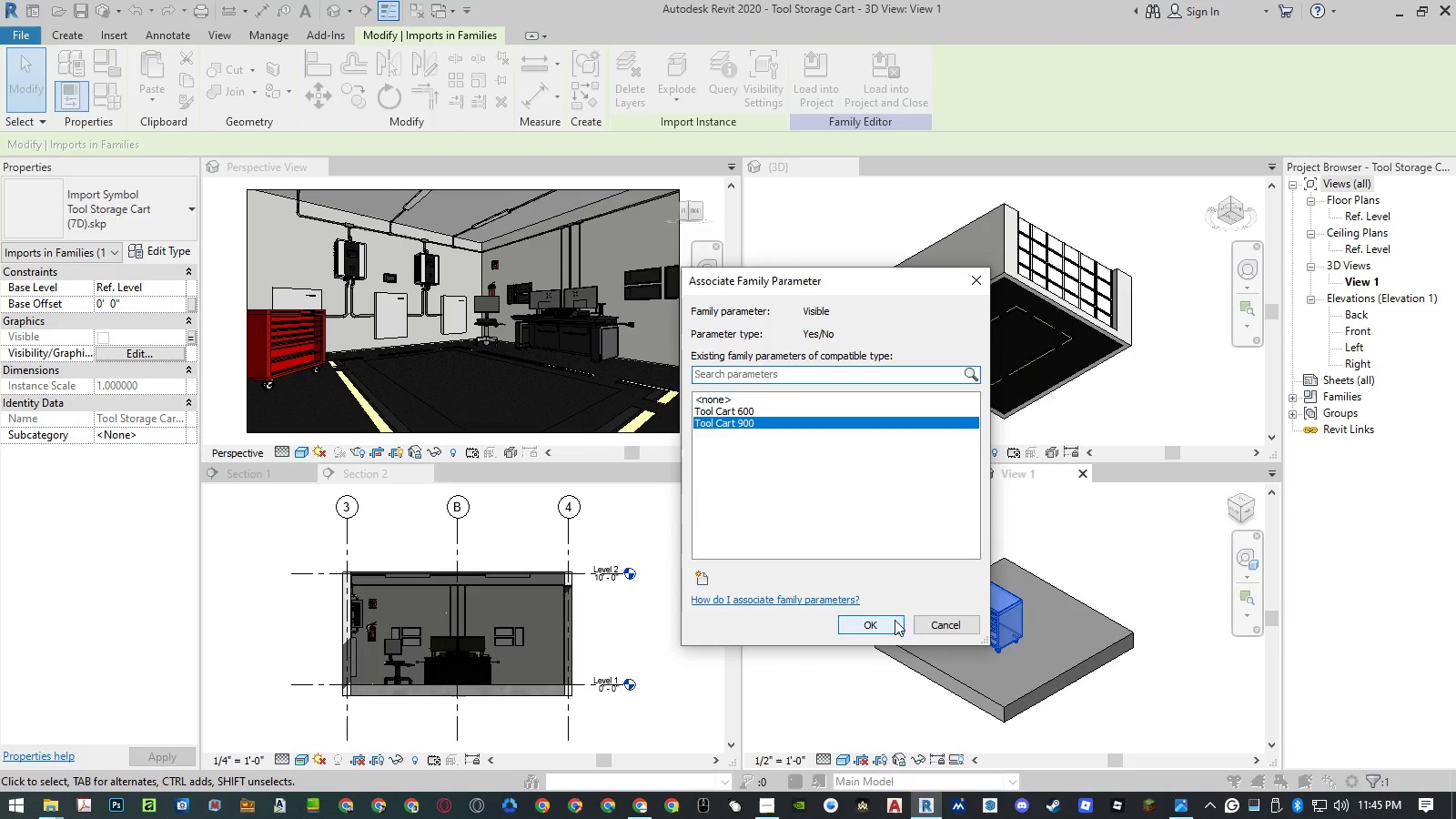 
left_click([950, 623])
 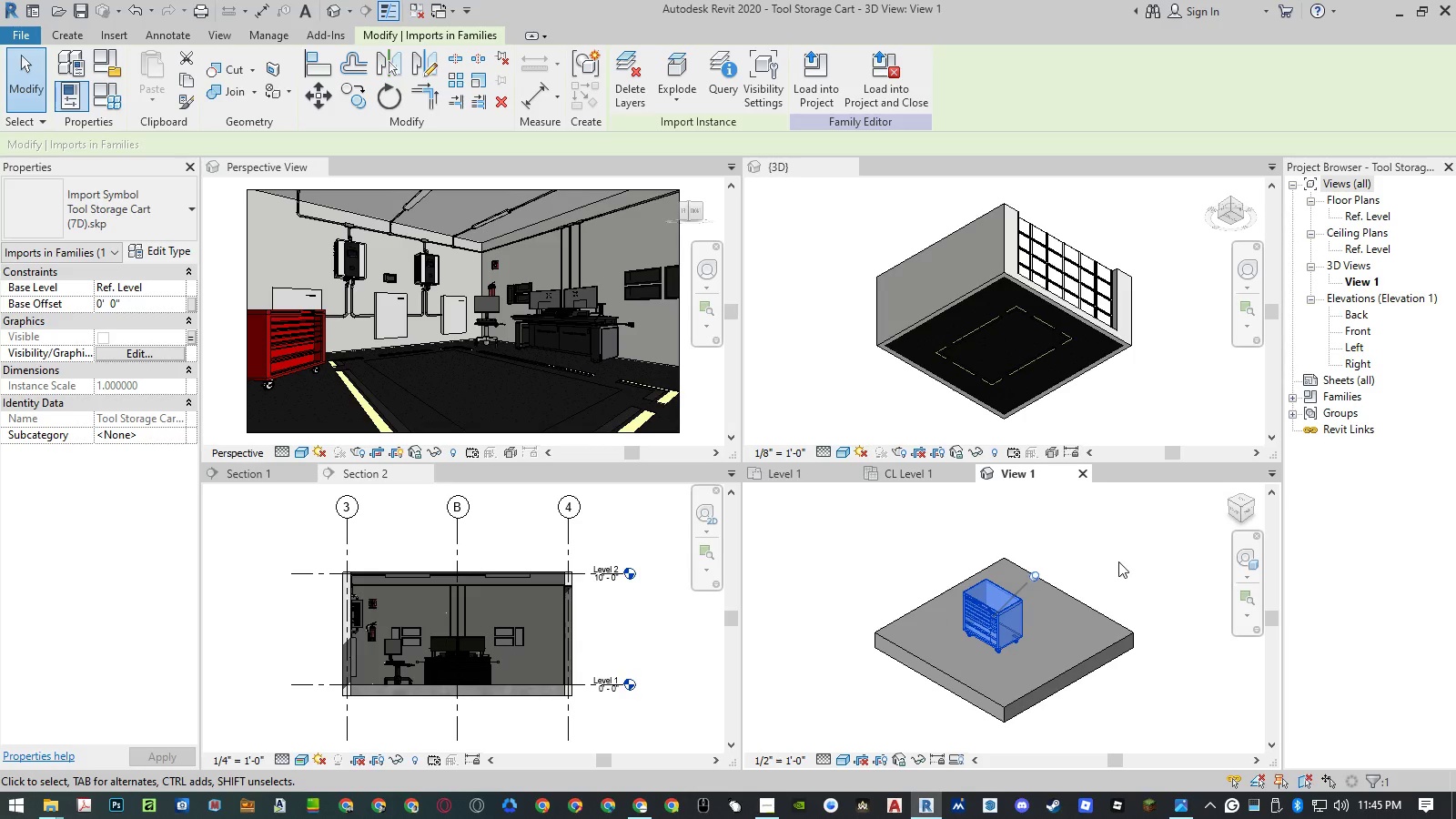 
left_click([1119, 561])
 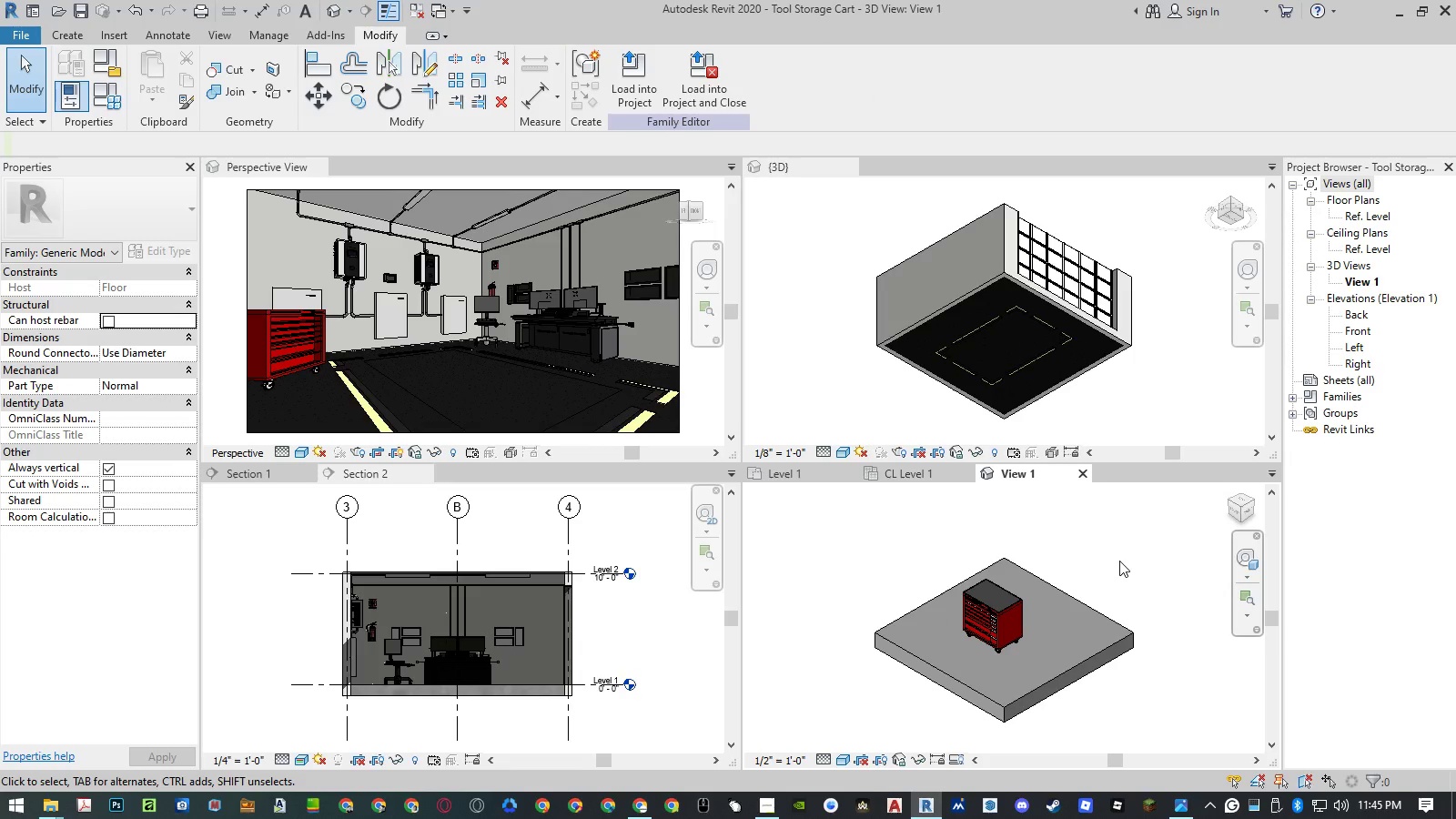 
key(Alt+I)
 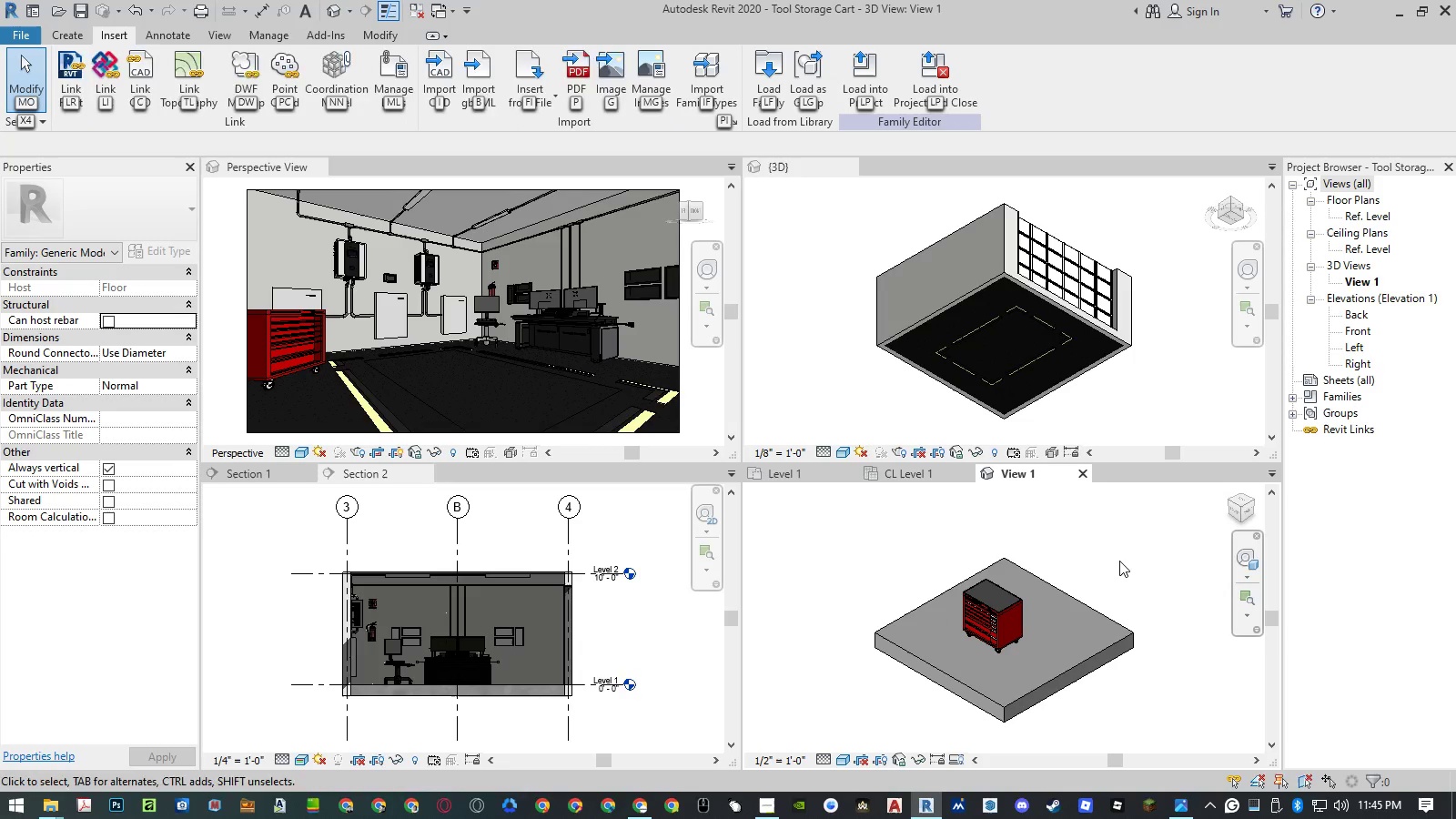 
key(Alt+I)
 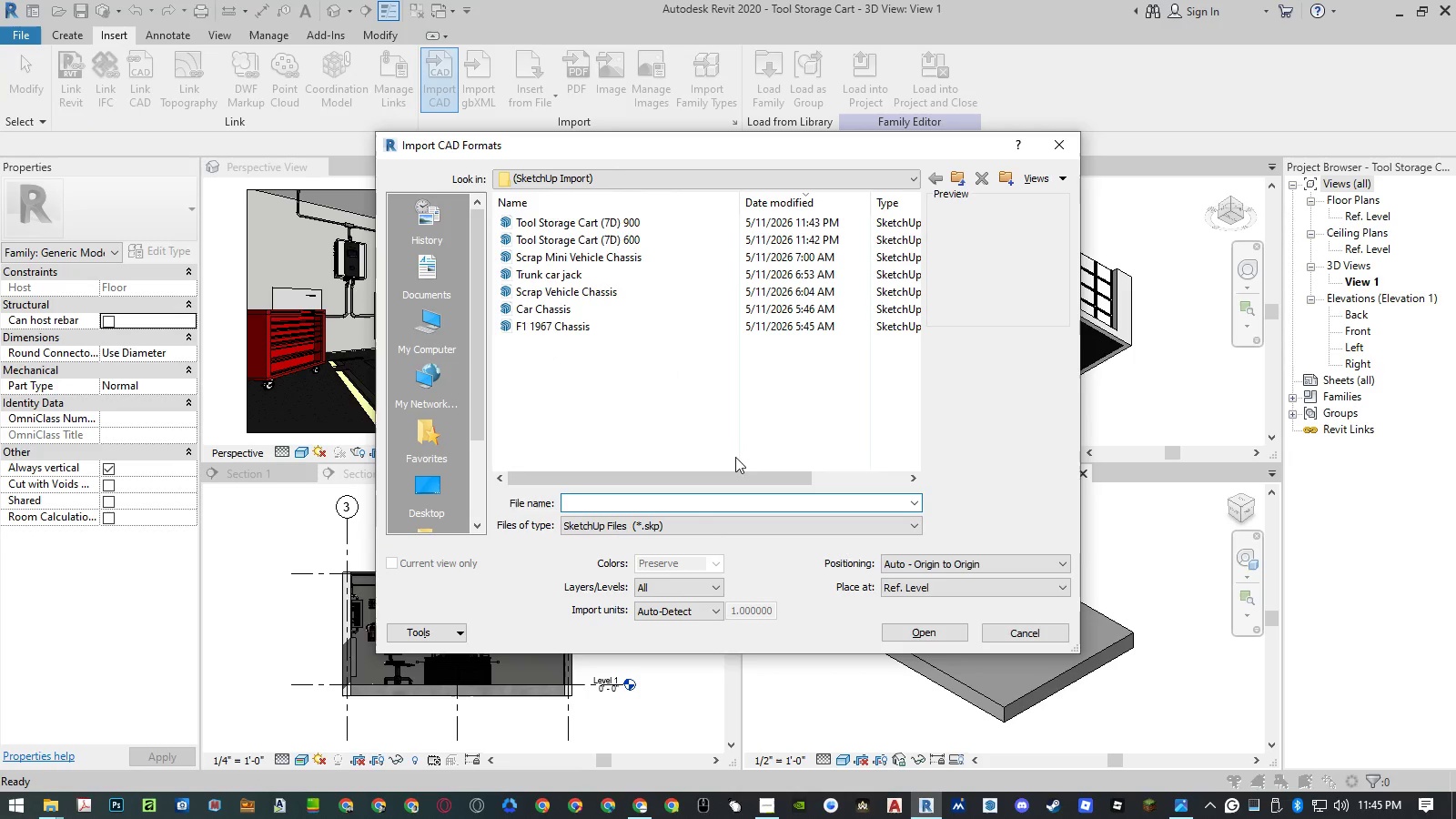 
left_click([615, 240])
 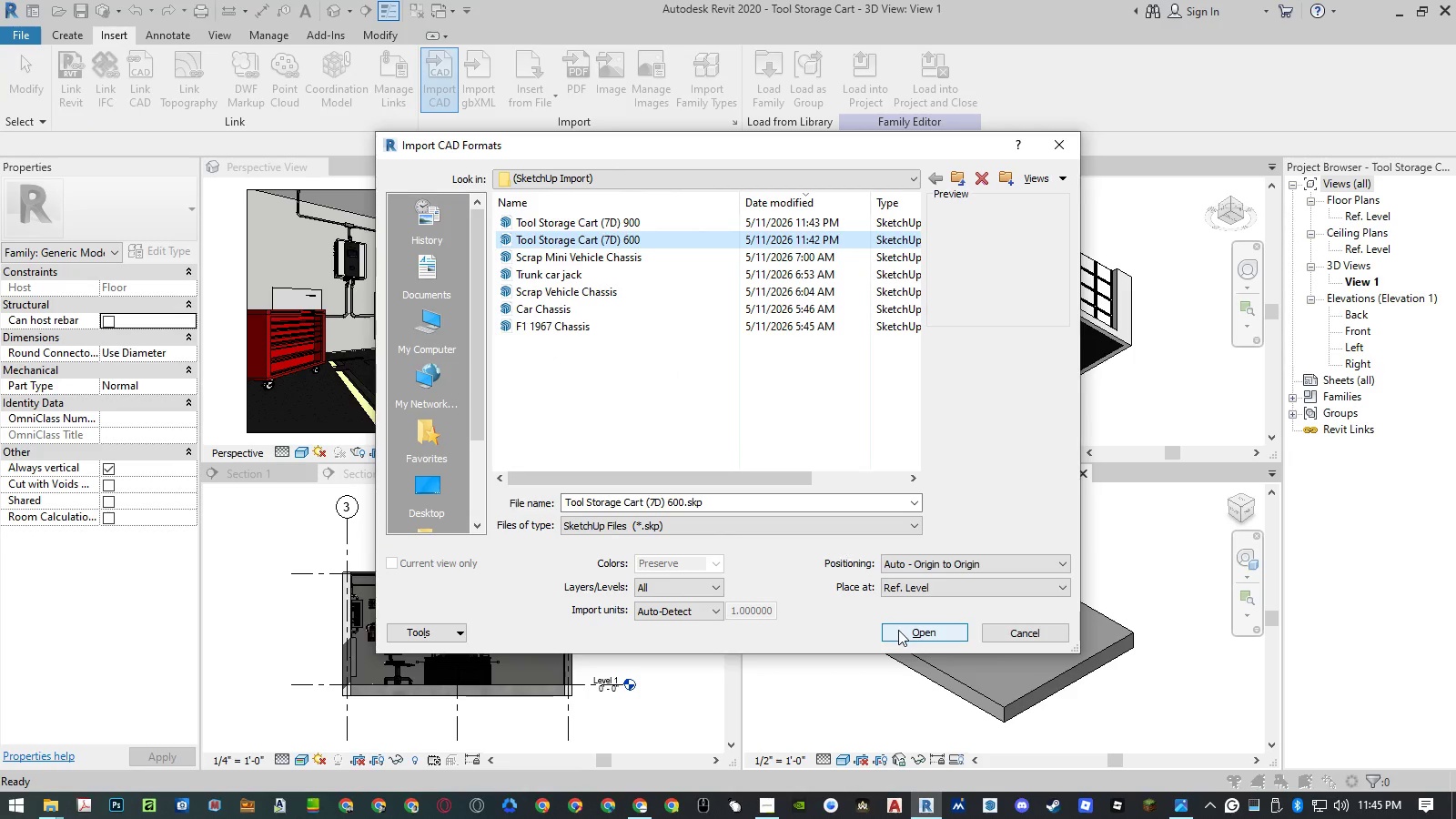 
left_click([898, 630])
 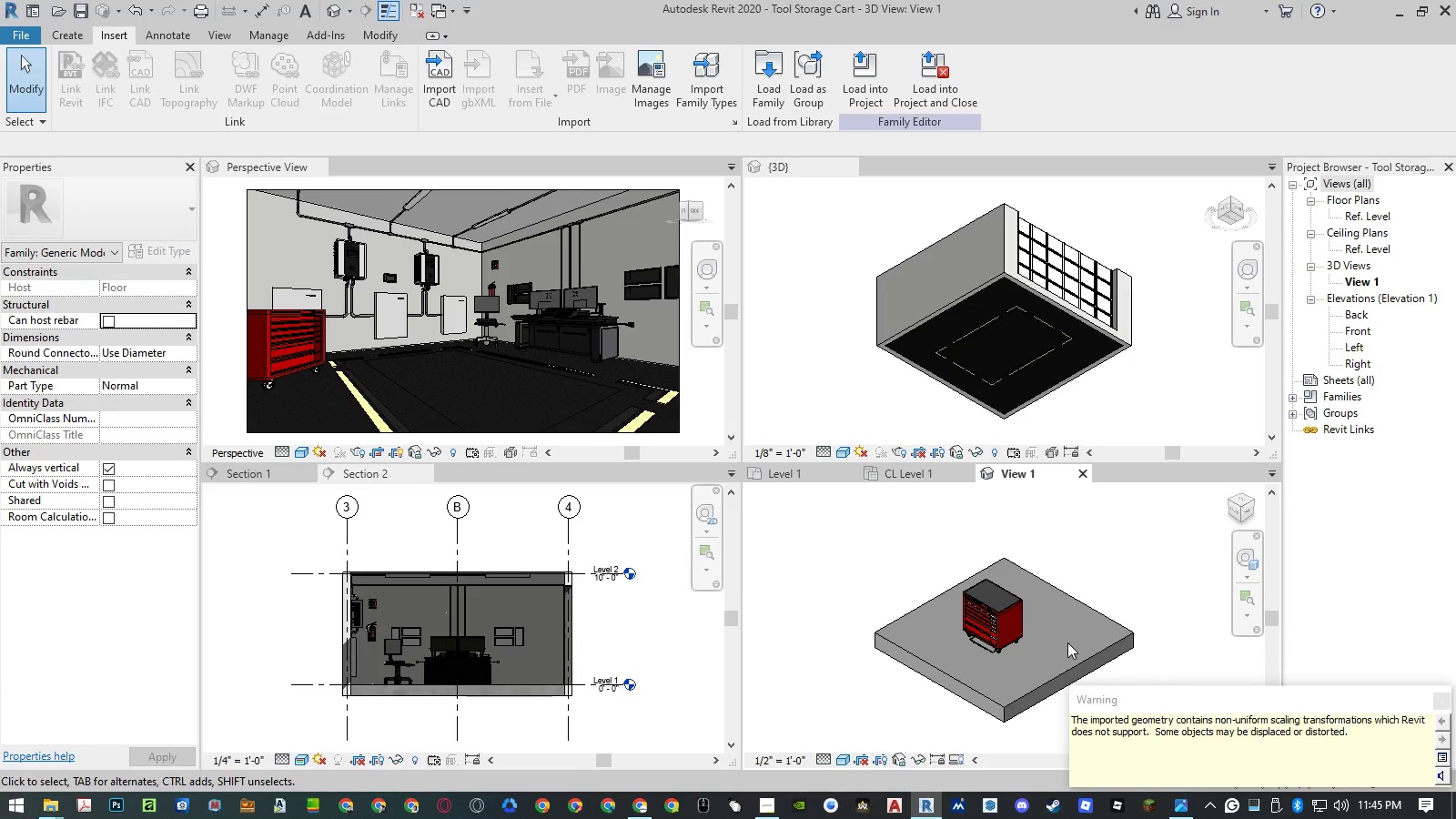 
left_click([1438, 699])
 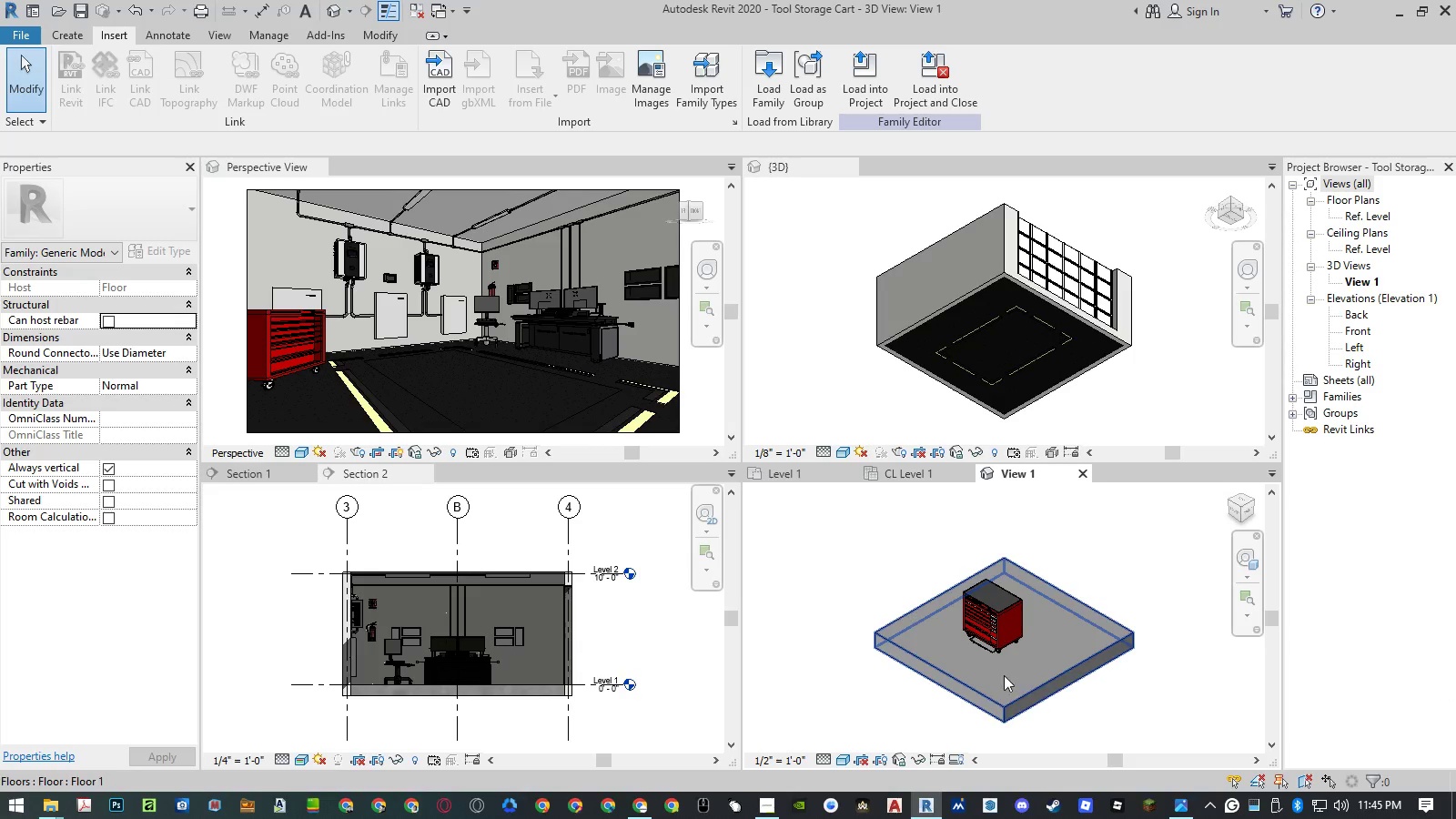 
scroll: coordinate [994, 652], scroll_direction: up, amount: 8.0
 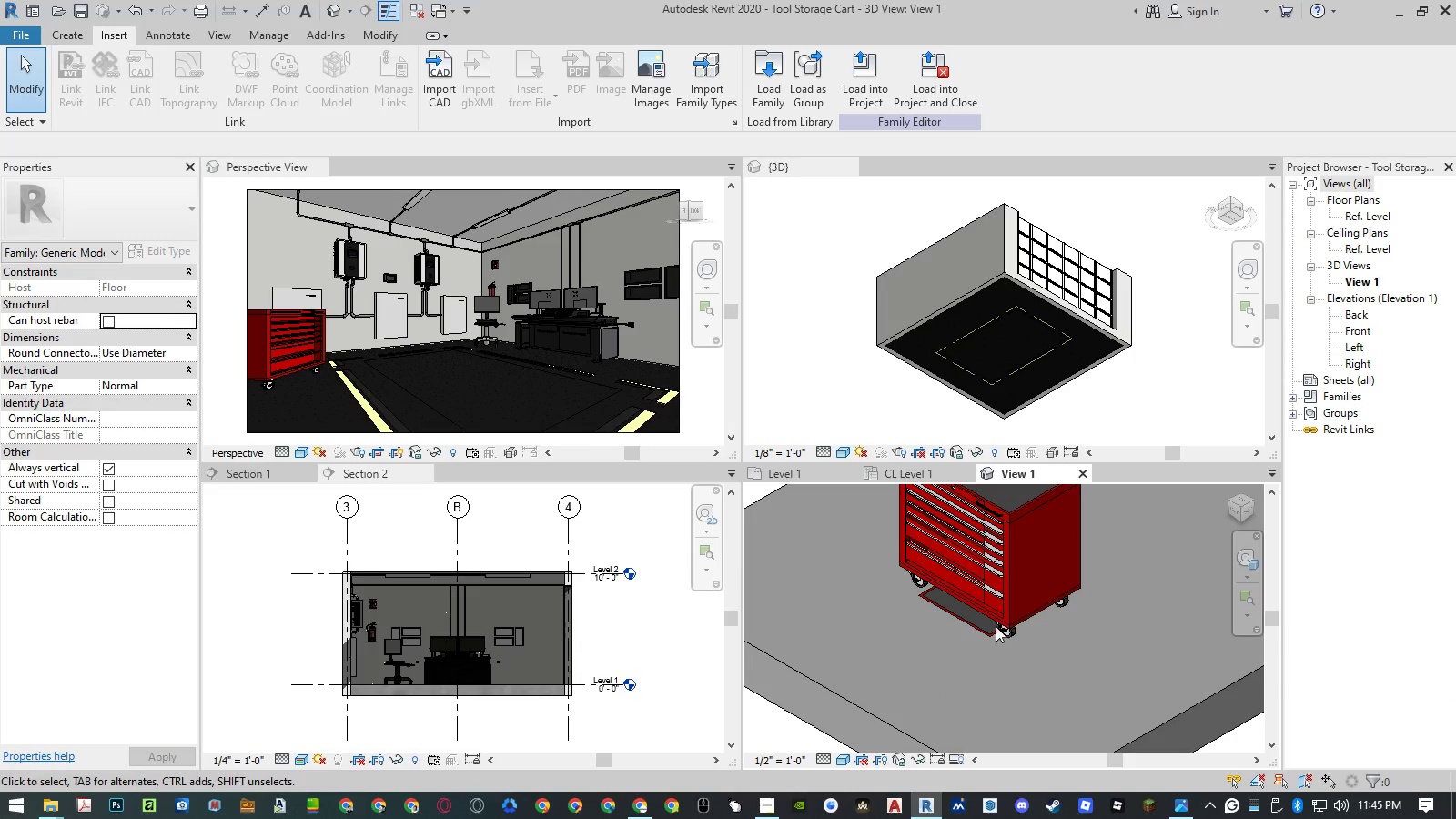 
scroll: coordinate [1004, 533], scroll_direction: down, amount: 5.0
 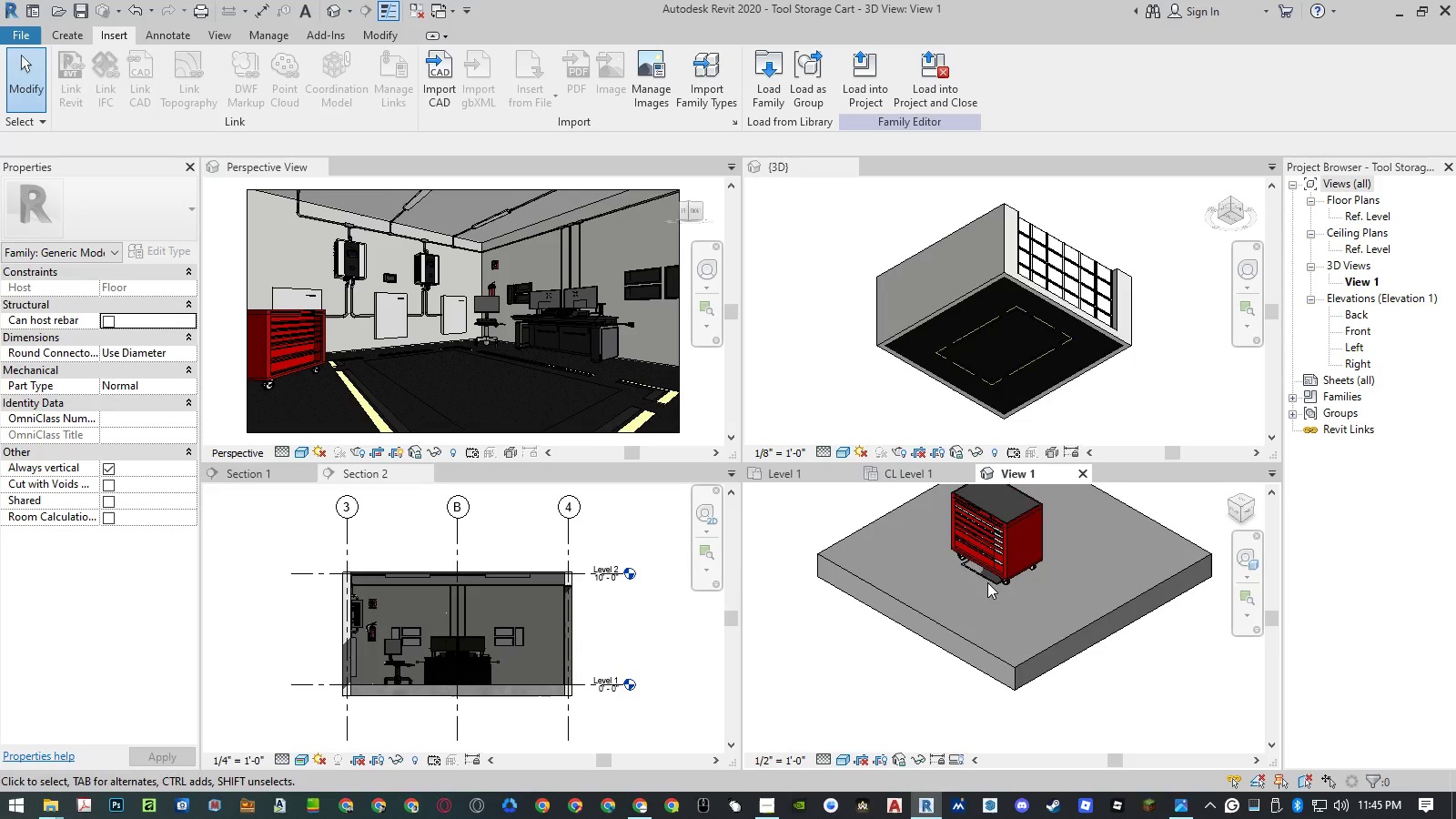 
key(Control+Z)
 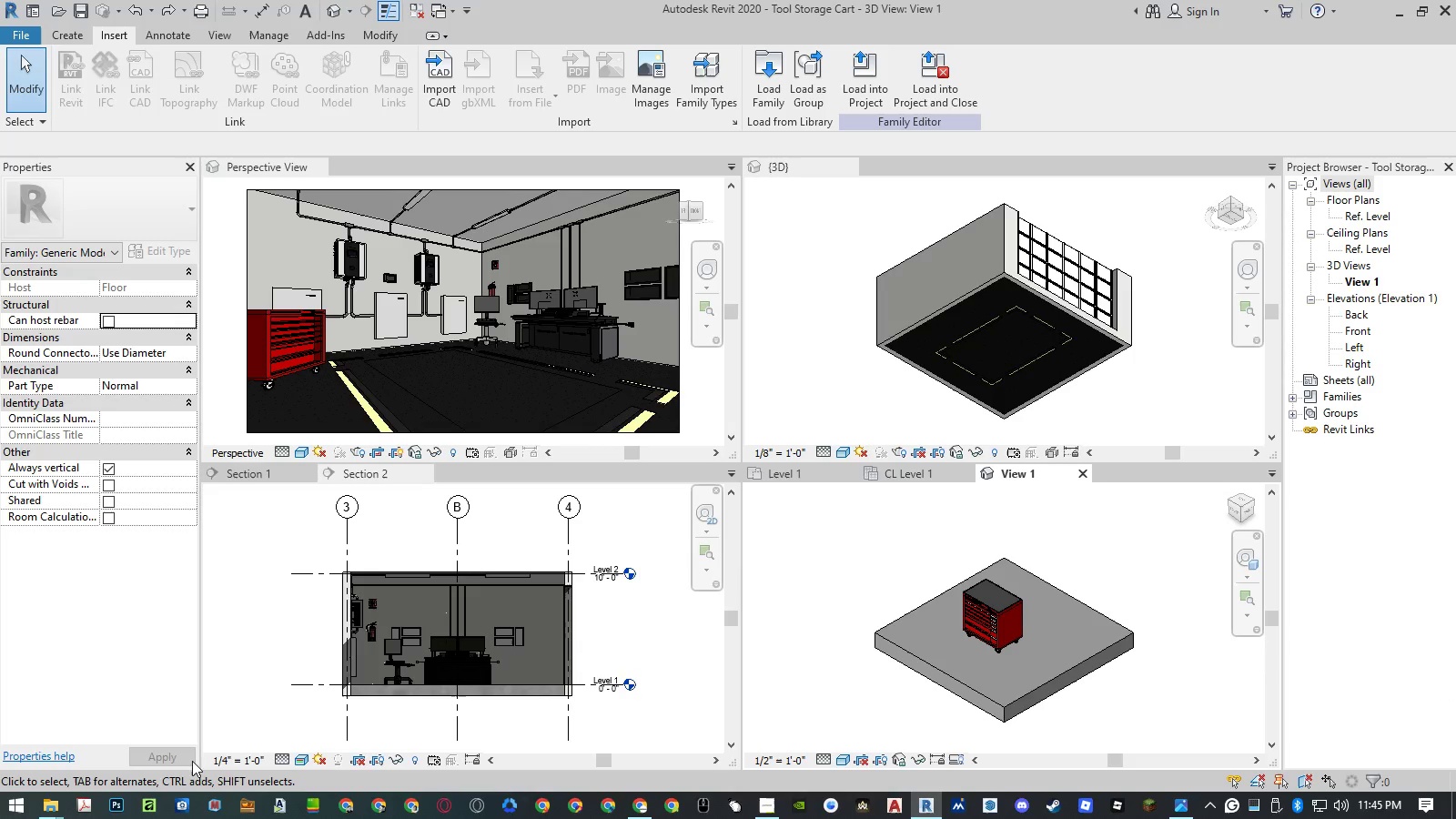 
left_click([56, 808])
 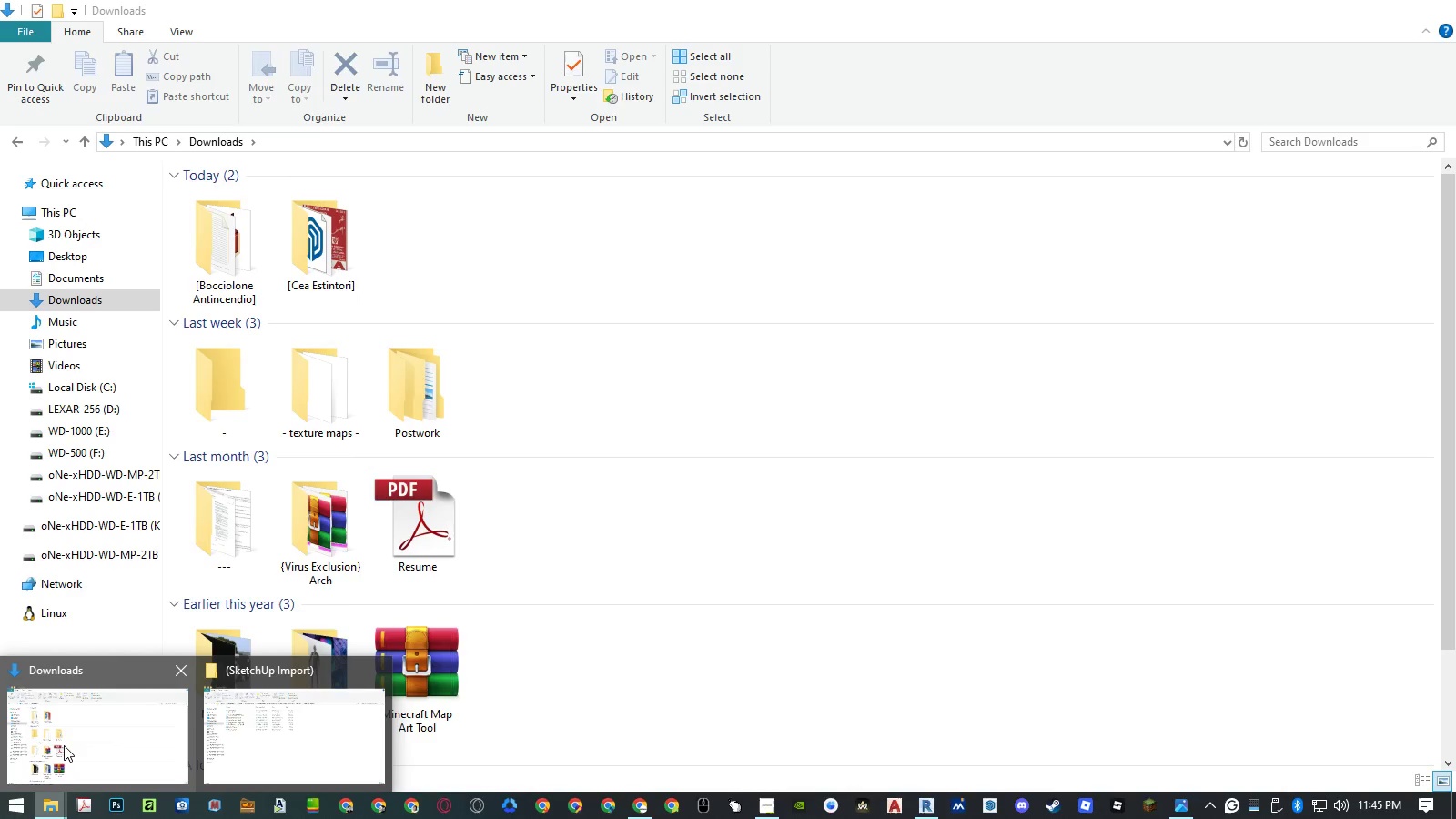 
left_click([65, 745])
 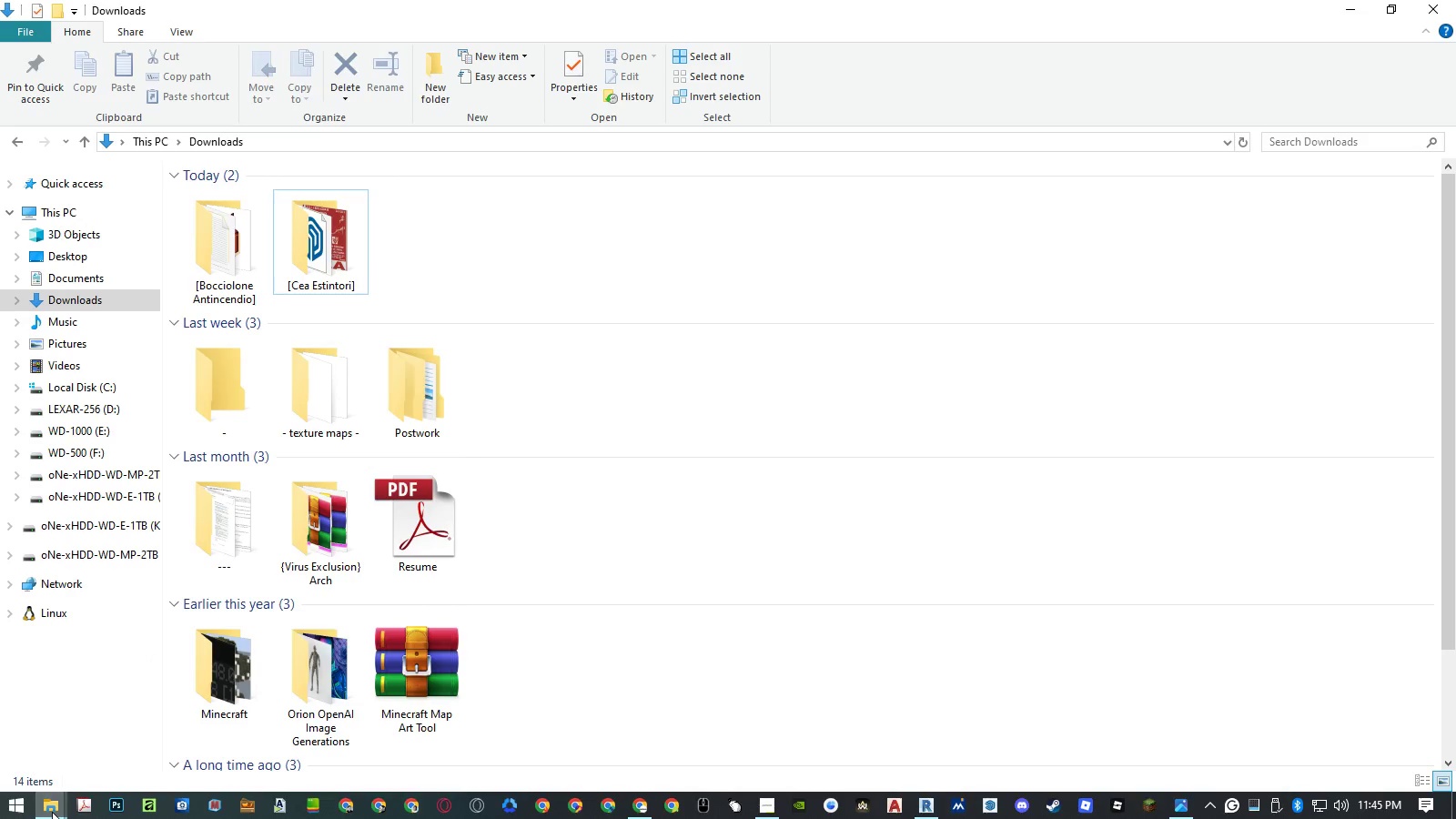 
double_click([337, 757])
 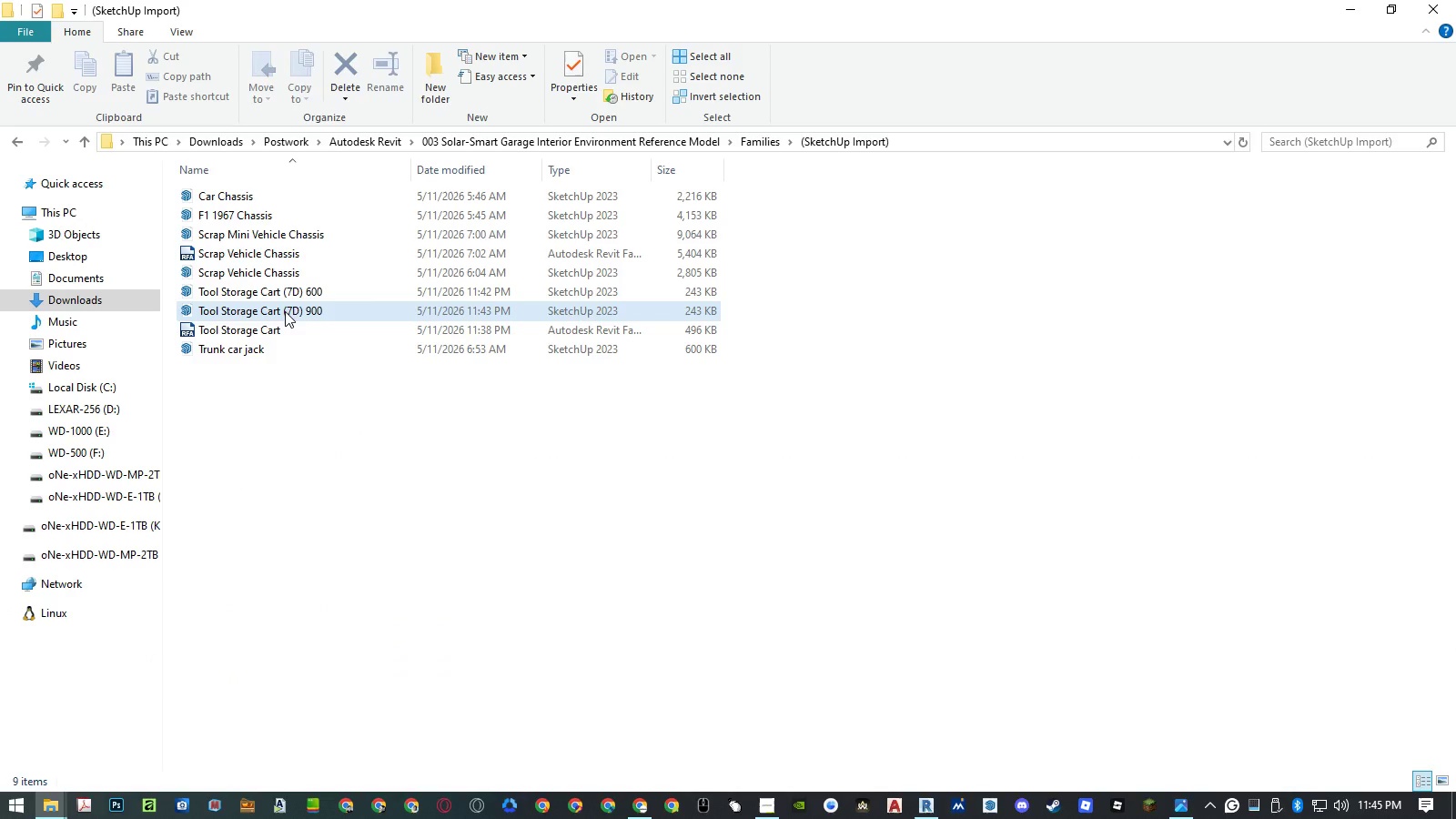 
left_click([288, 293])
 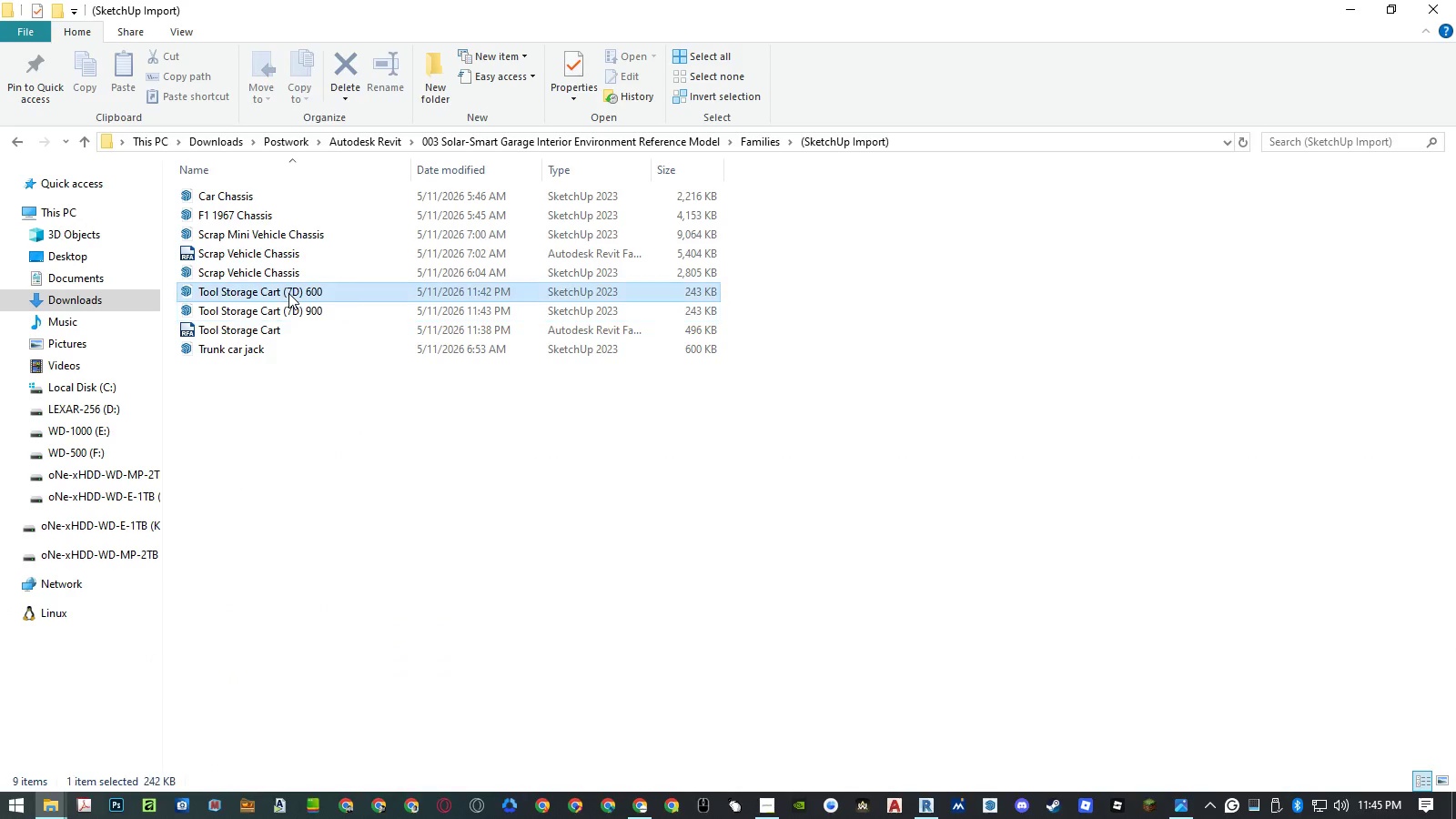 
right_click([288, 293])
 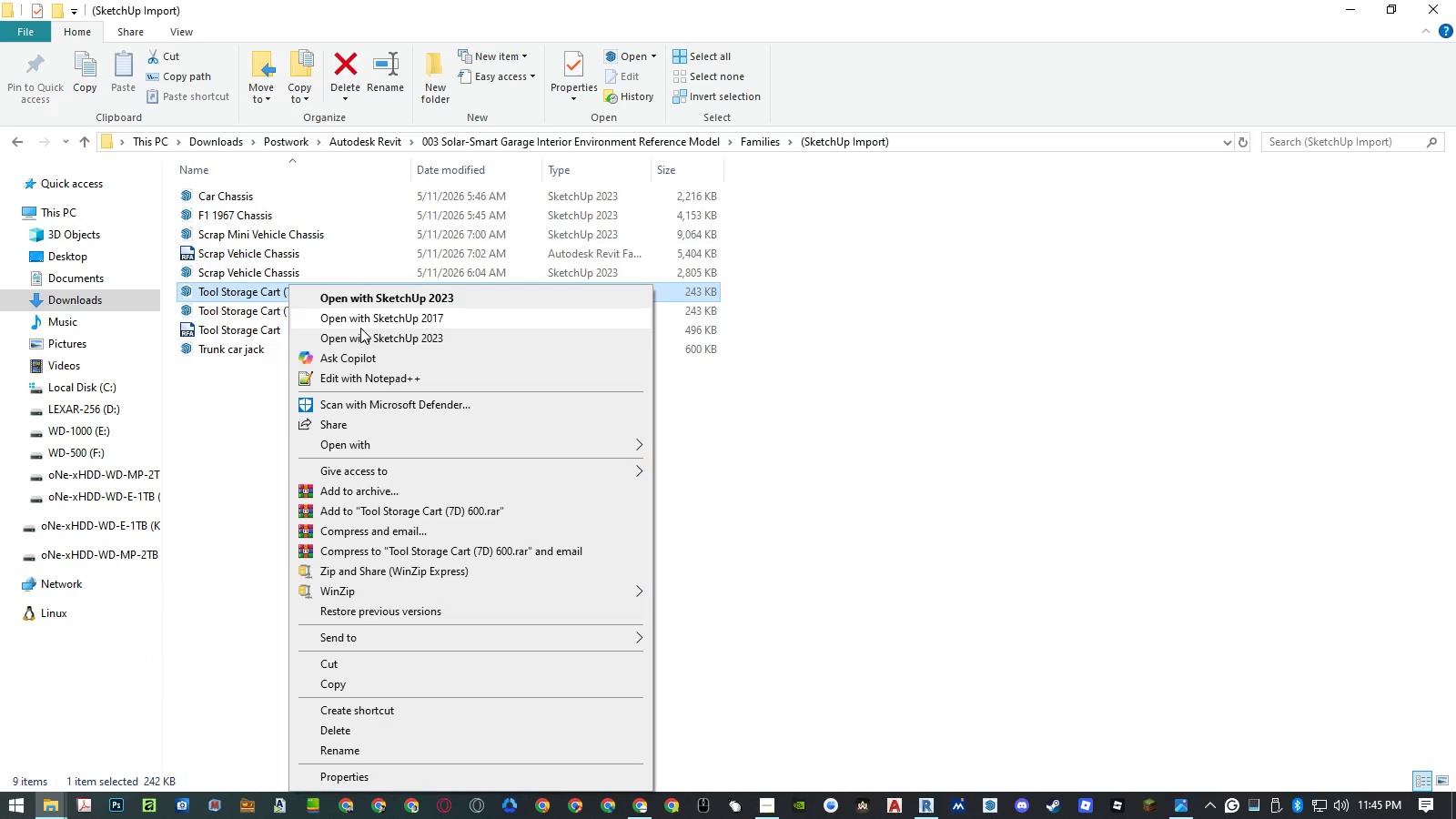 
left_click([364, 333])
 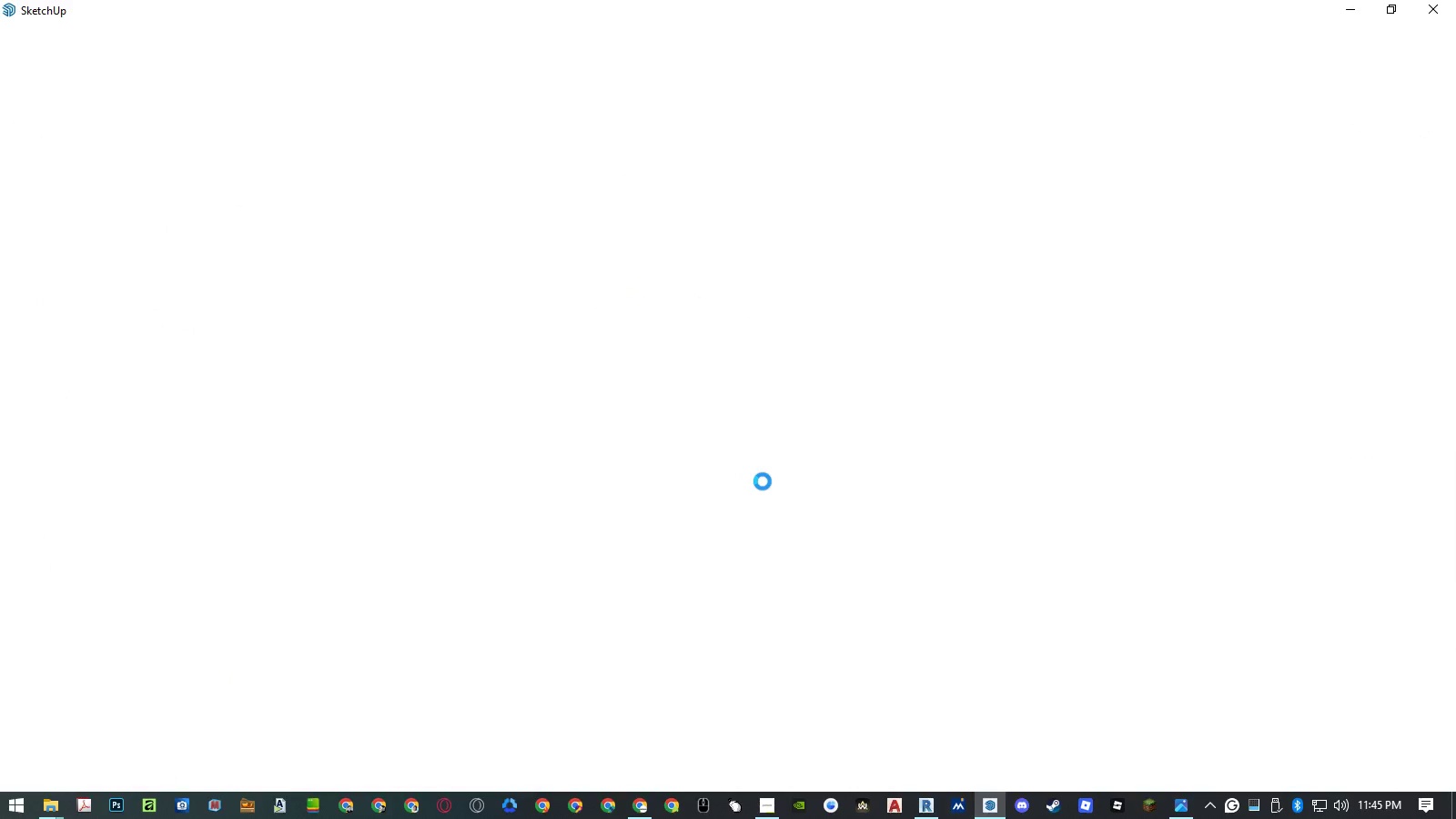 
wait(8.94)
 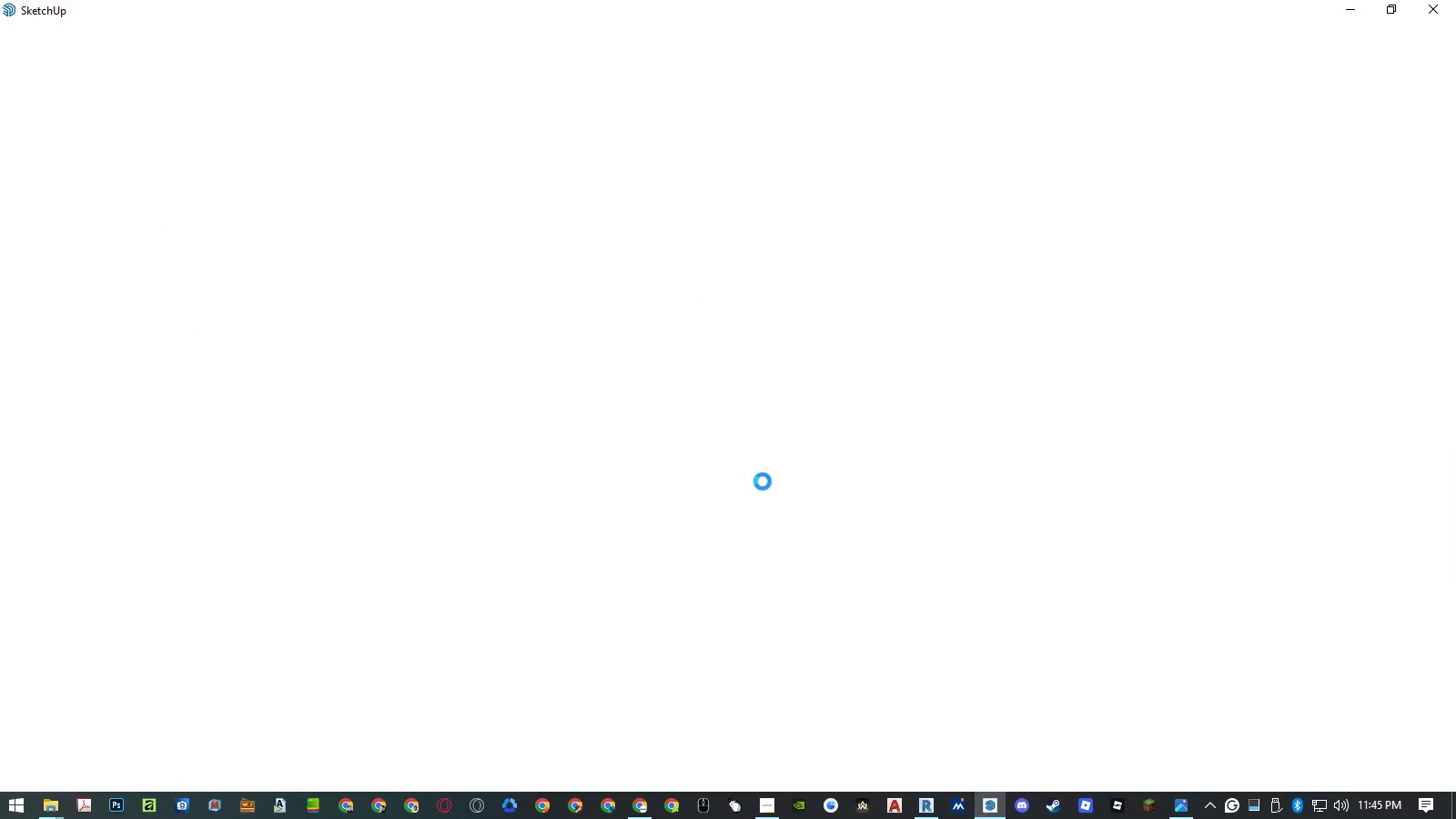 
left_click([809, 467])
 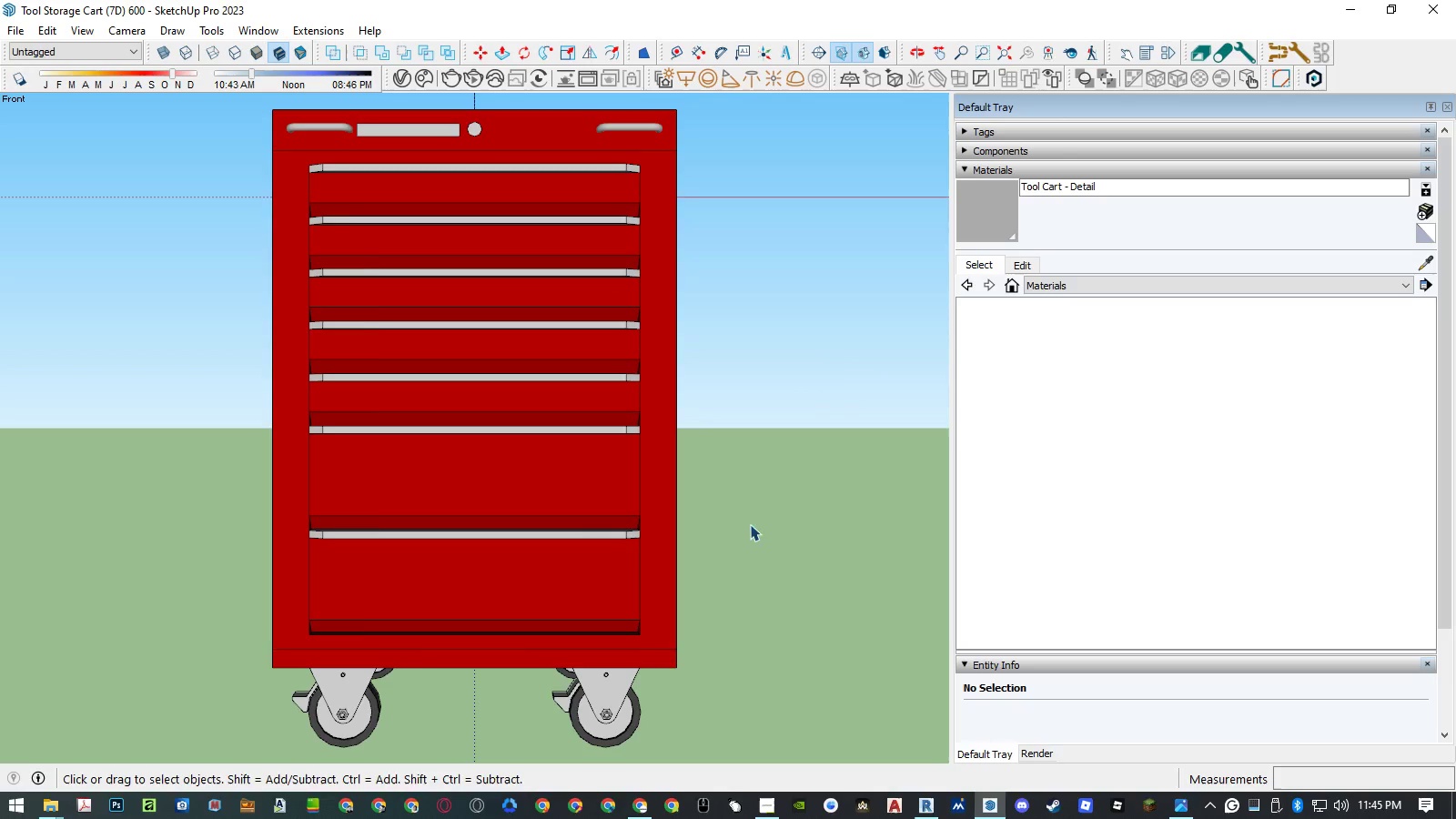 
scroll: coordinate [733, 531], scroll_direction: down, amount: 13.0
 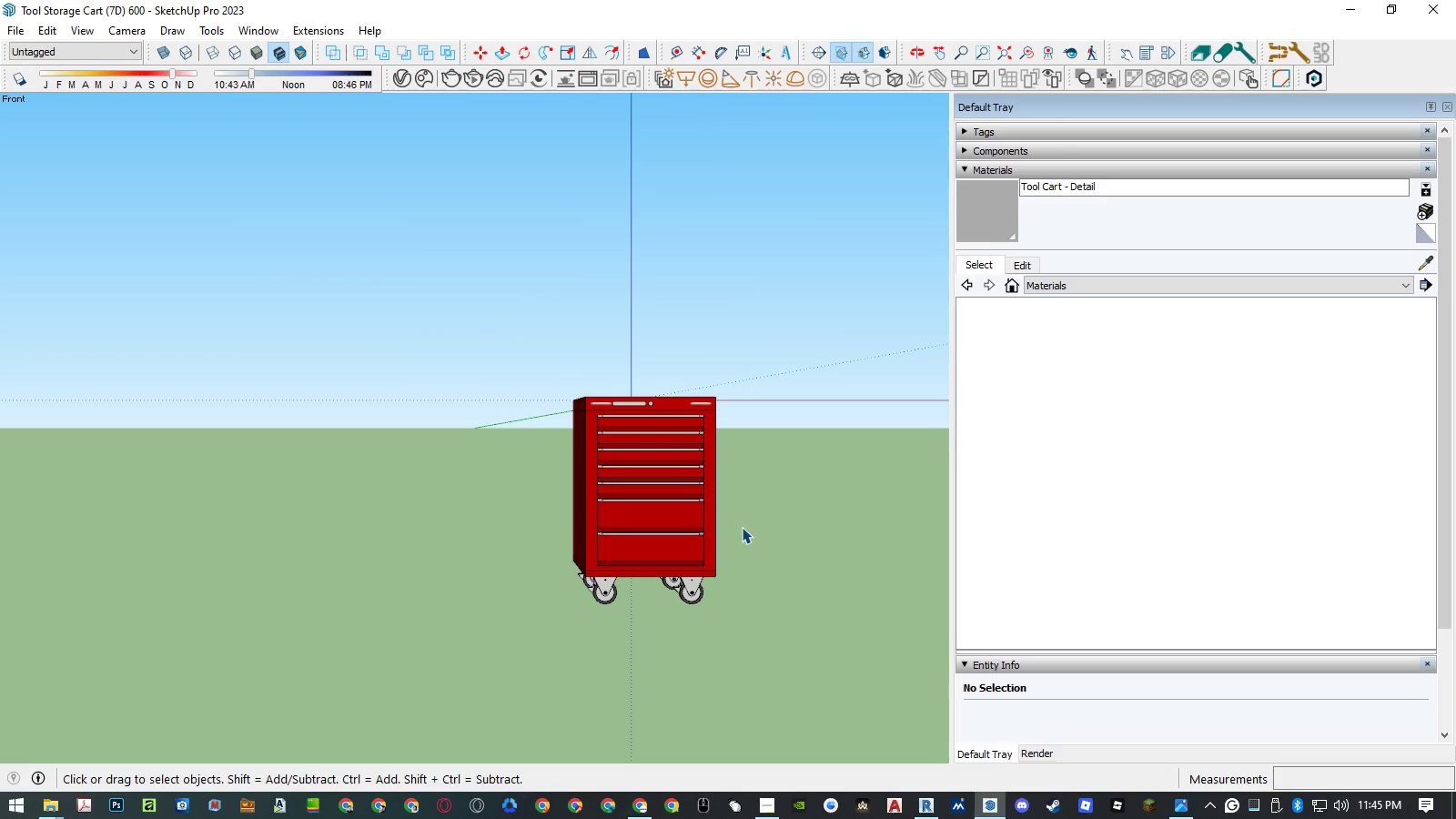 
key(Alt+C)
 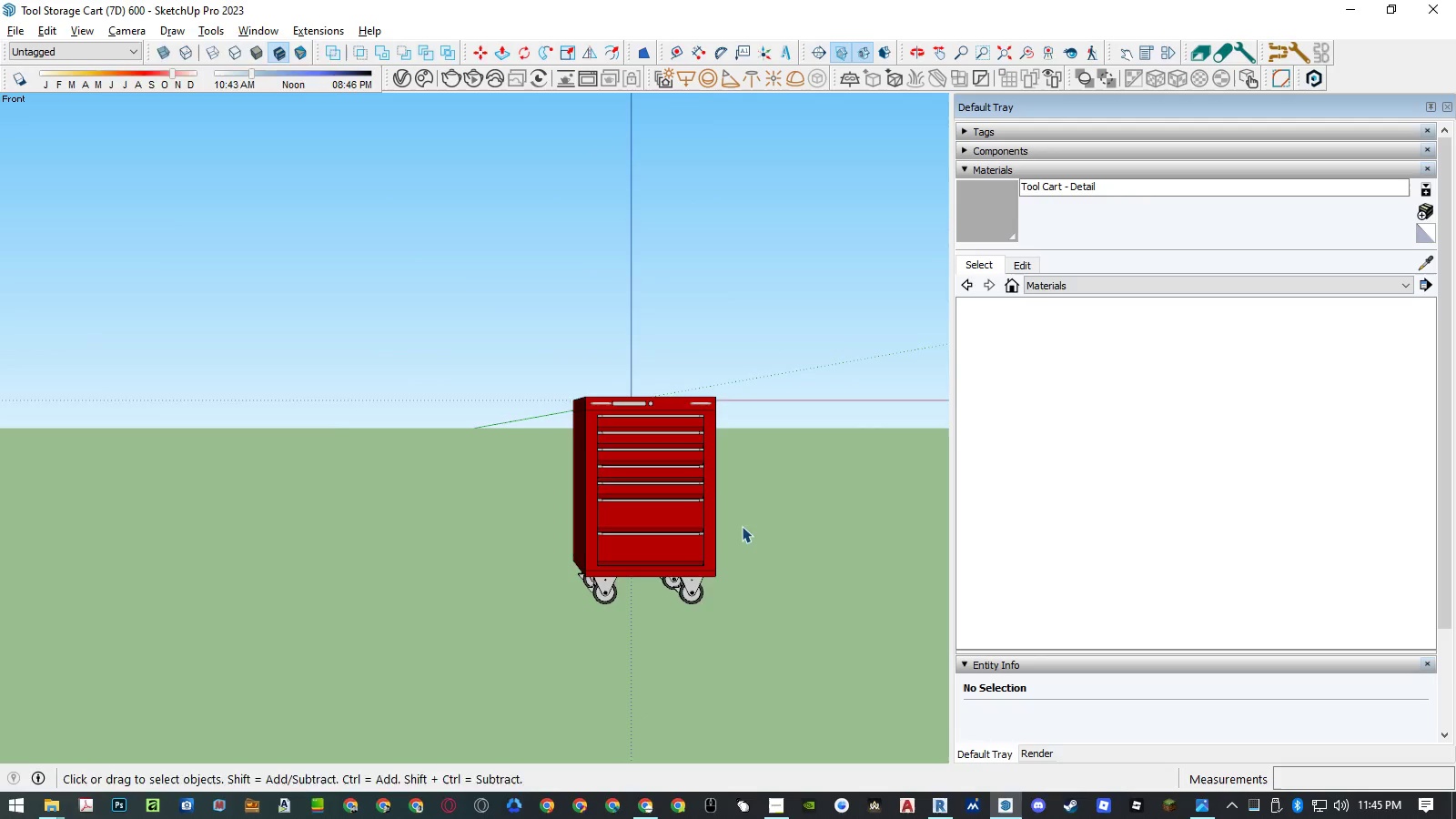 
key(Alt+A)
 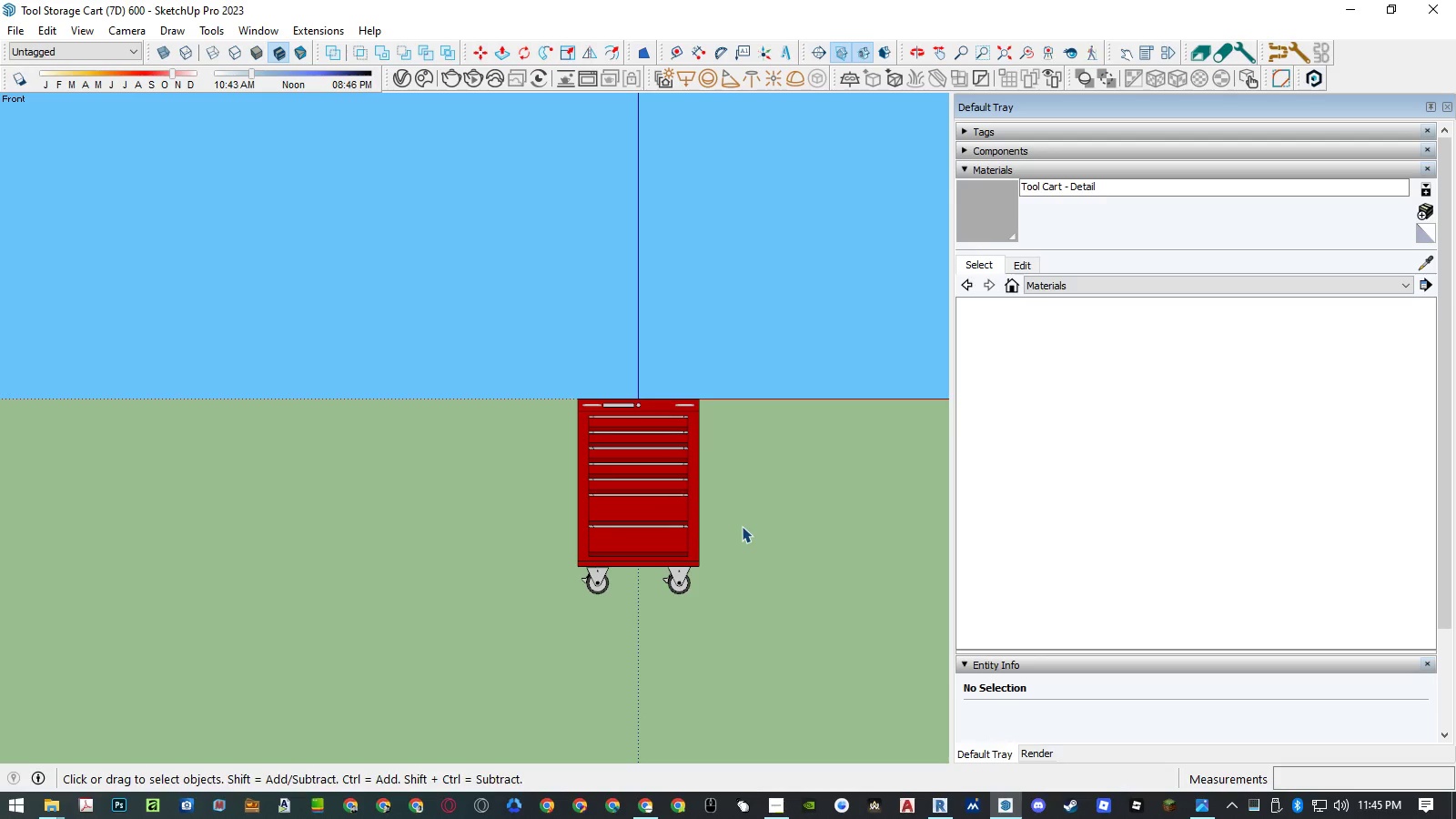 
key(Alt+AltLeft)
 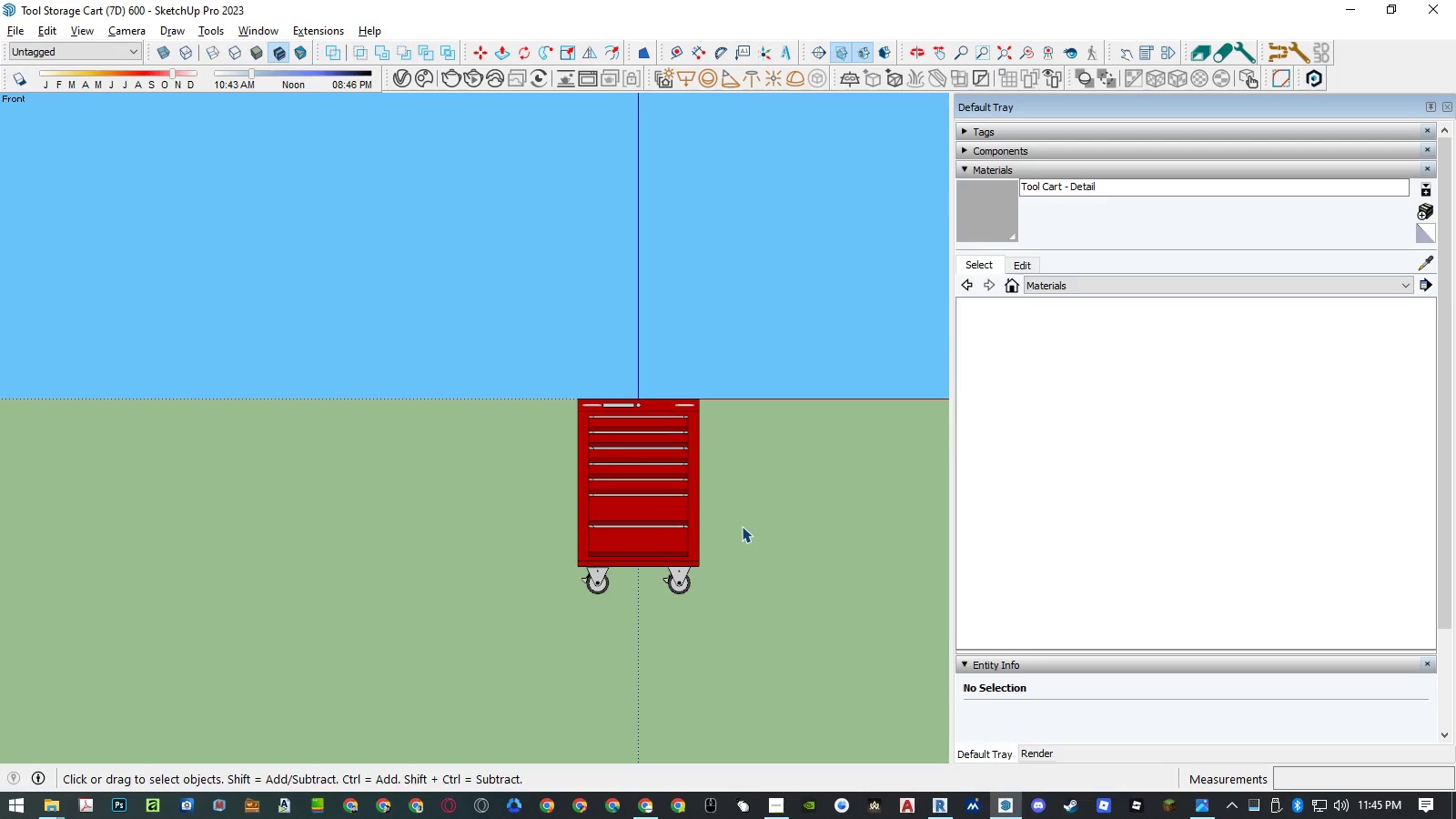 
key(Alt+C)
 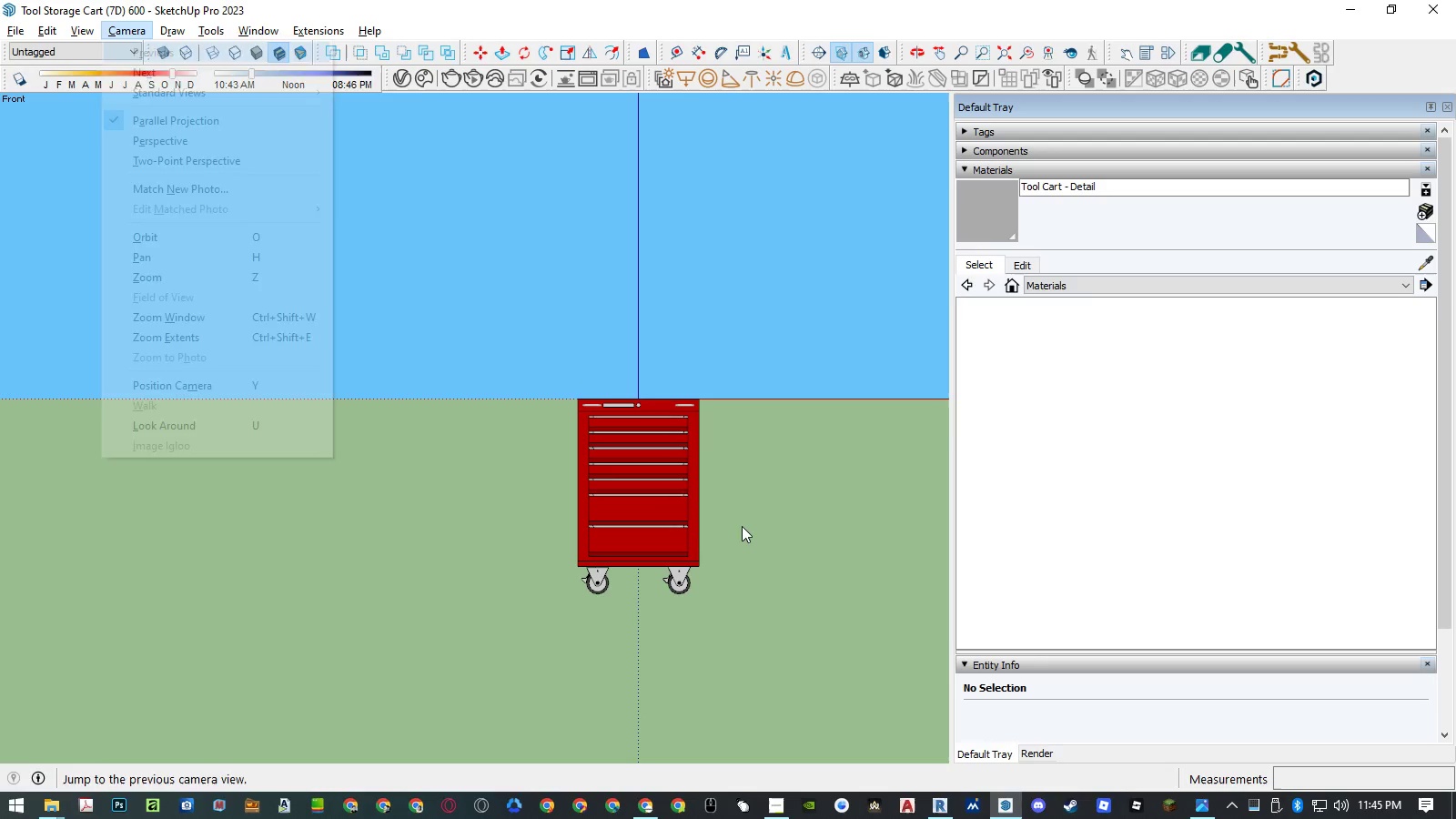 
key(Alt+S)
 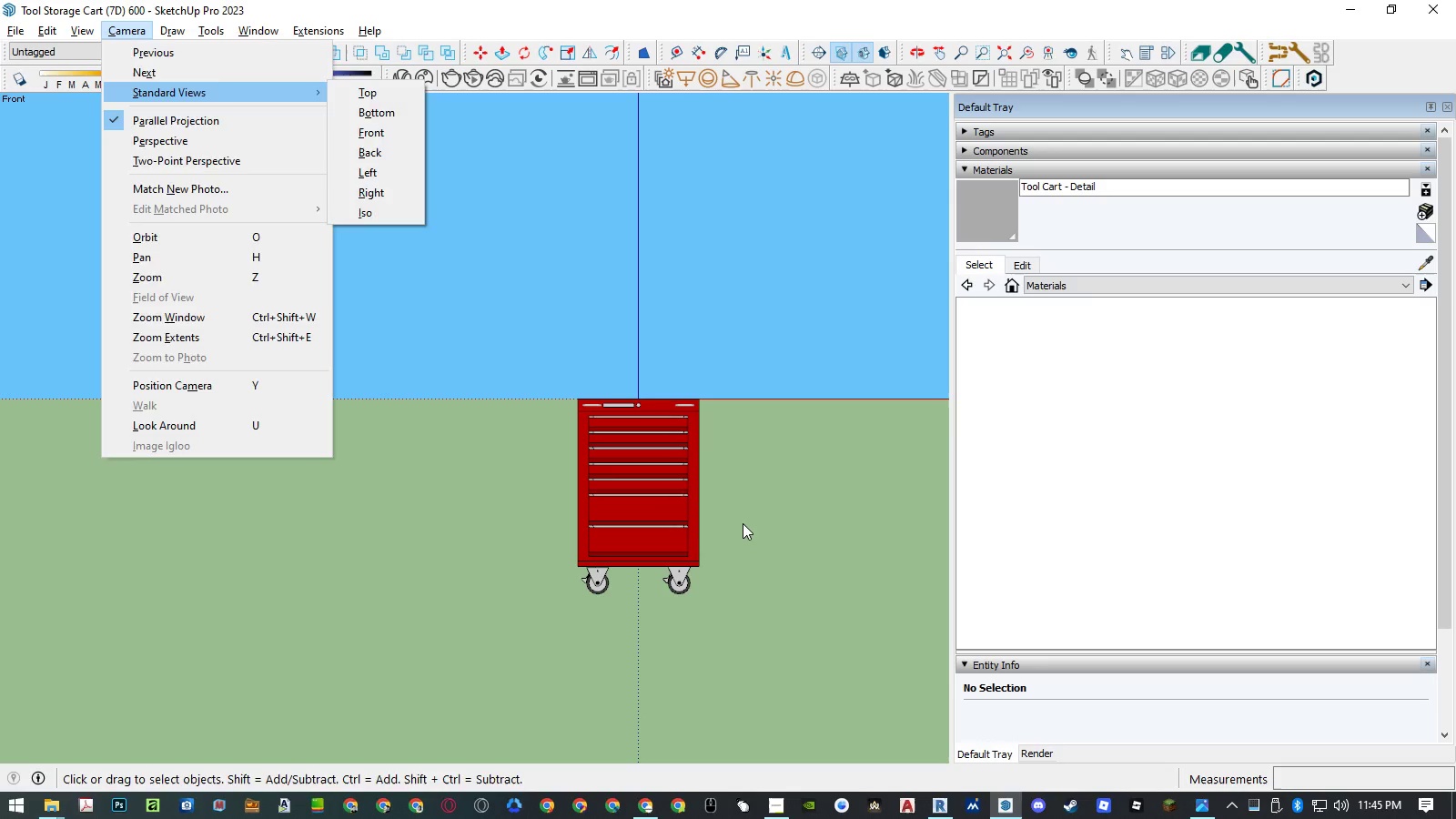 
key(F)
 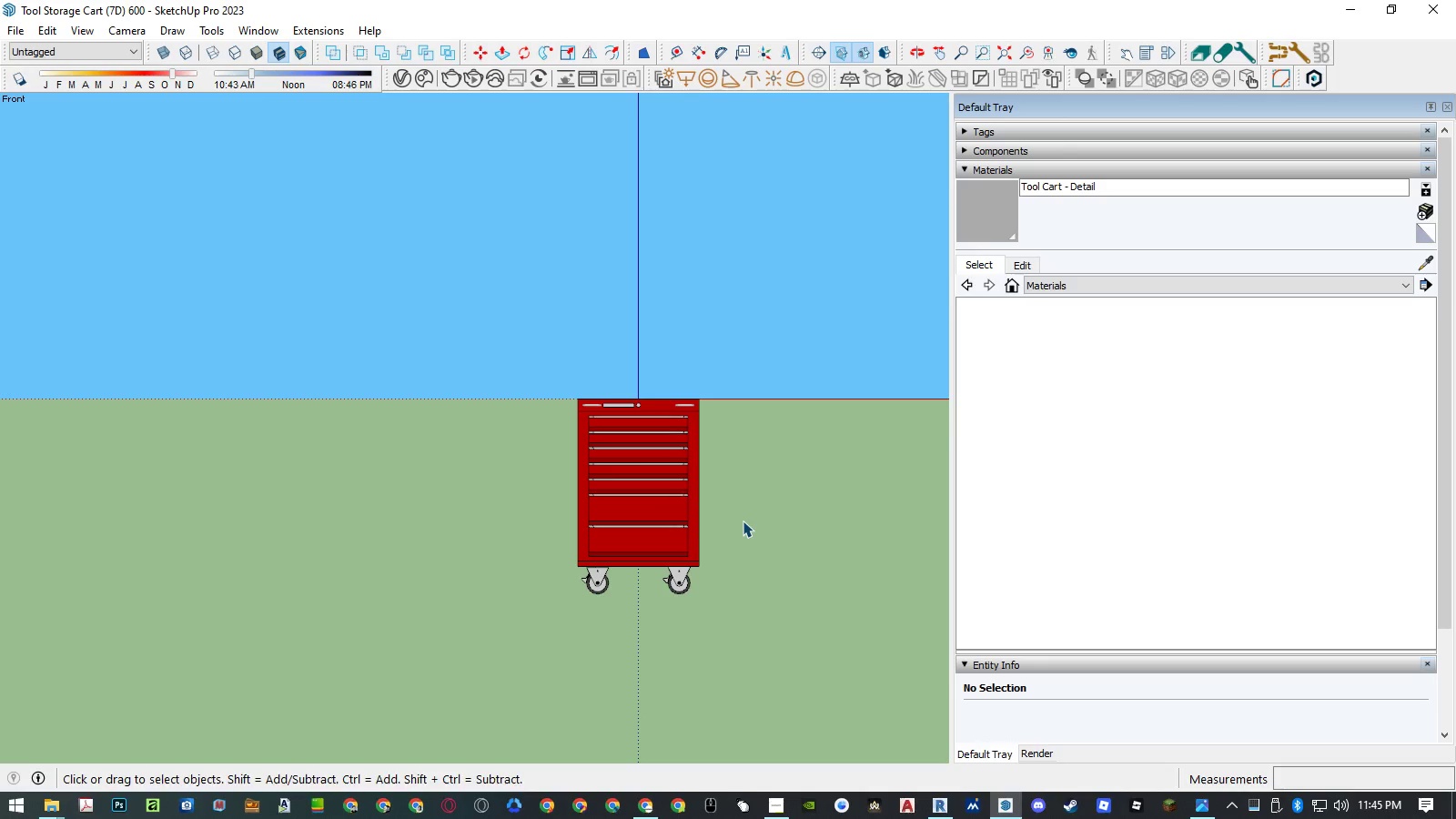 
key(Control+A)
 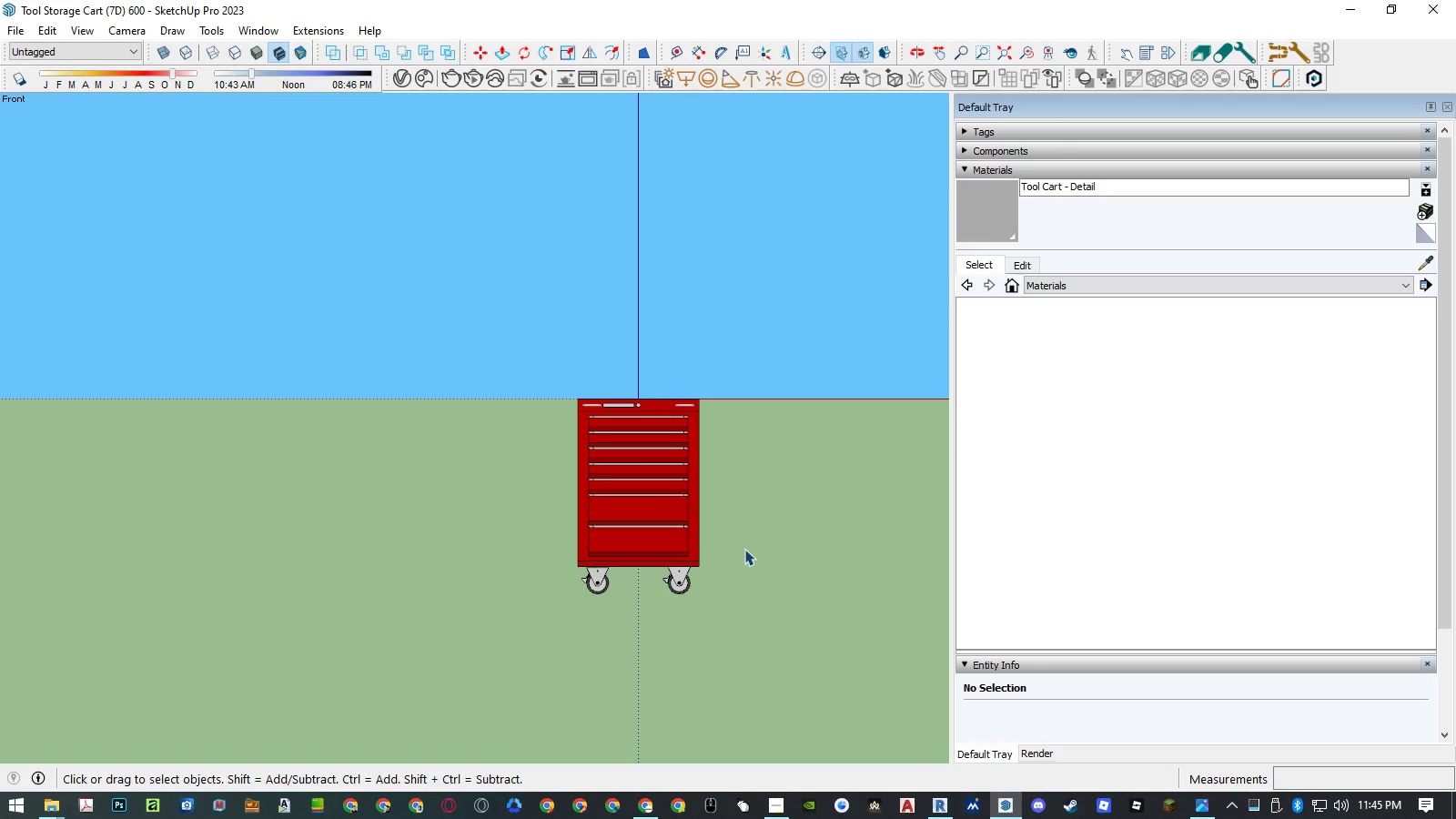 
left_click([688, 552])
 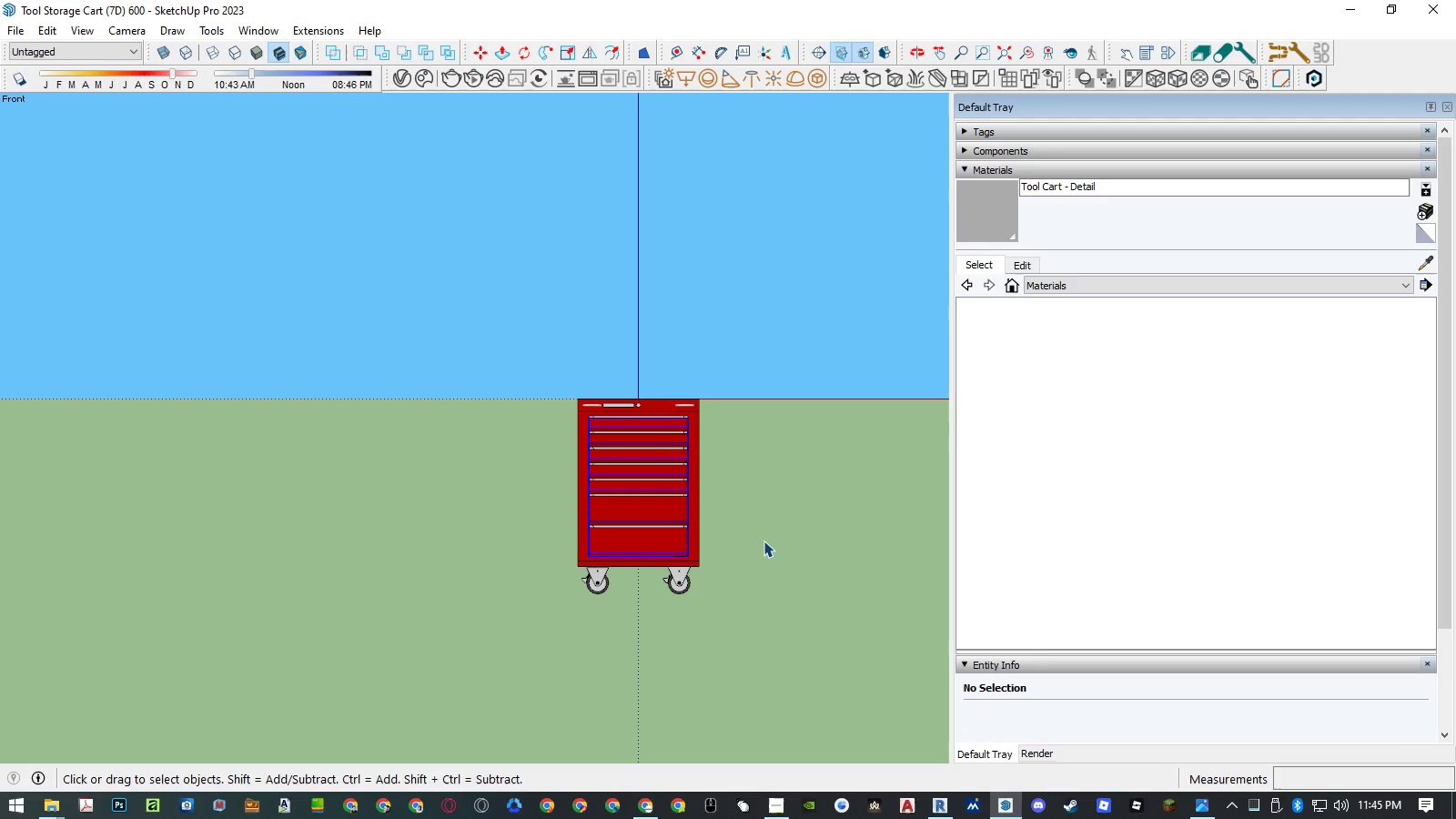 
key(Control+A)
 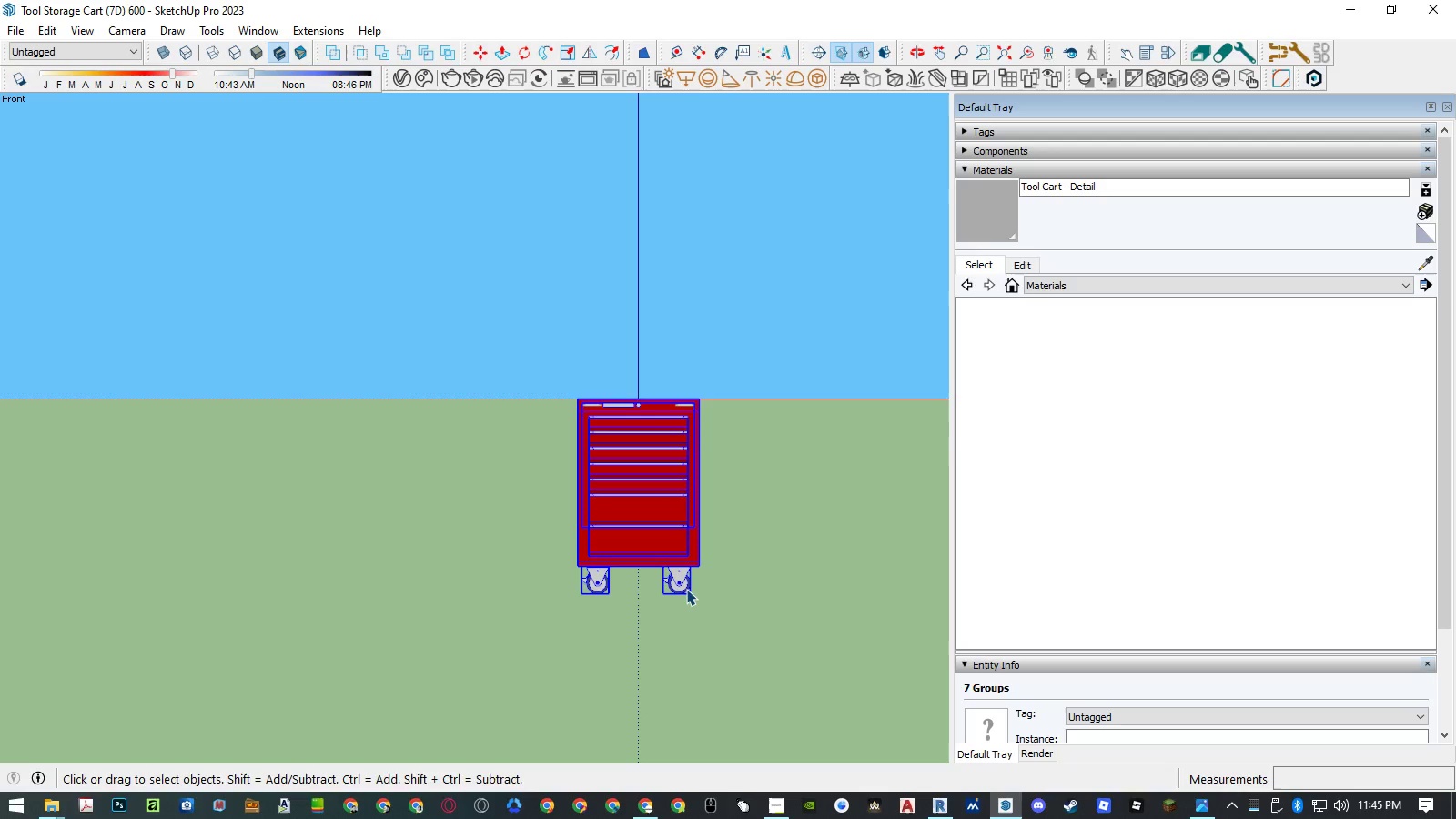 
scroll: coordinate [683, 592], scroll_direction: up, amount: 11.0
 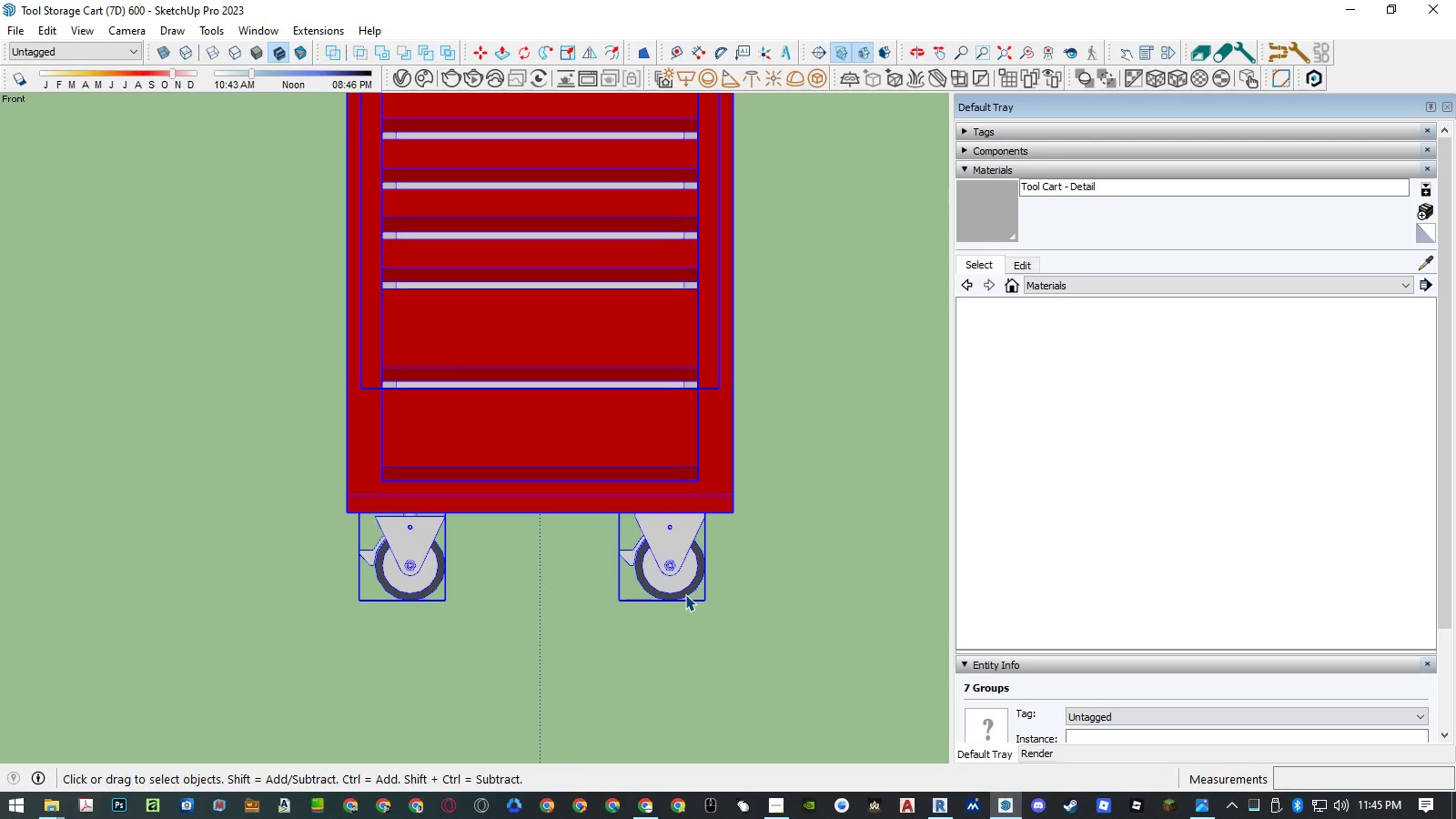 
key(Control+X)
 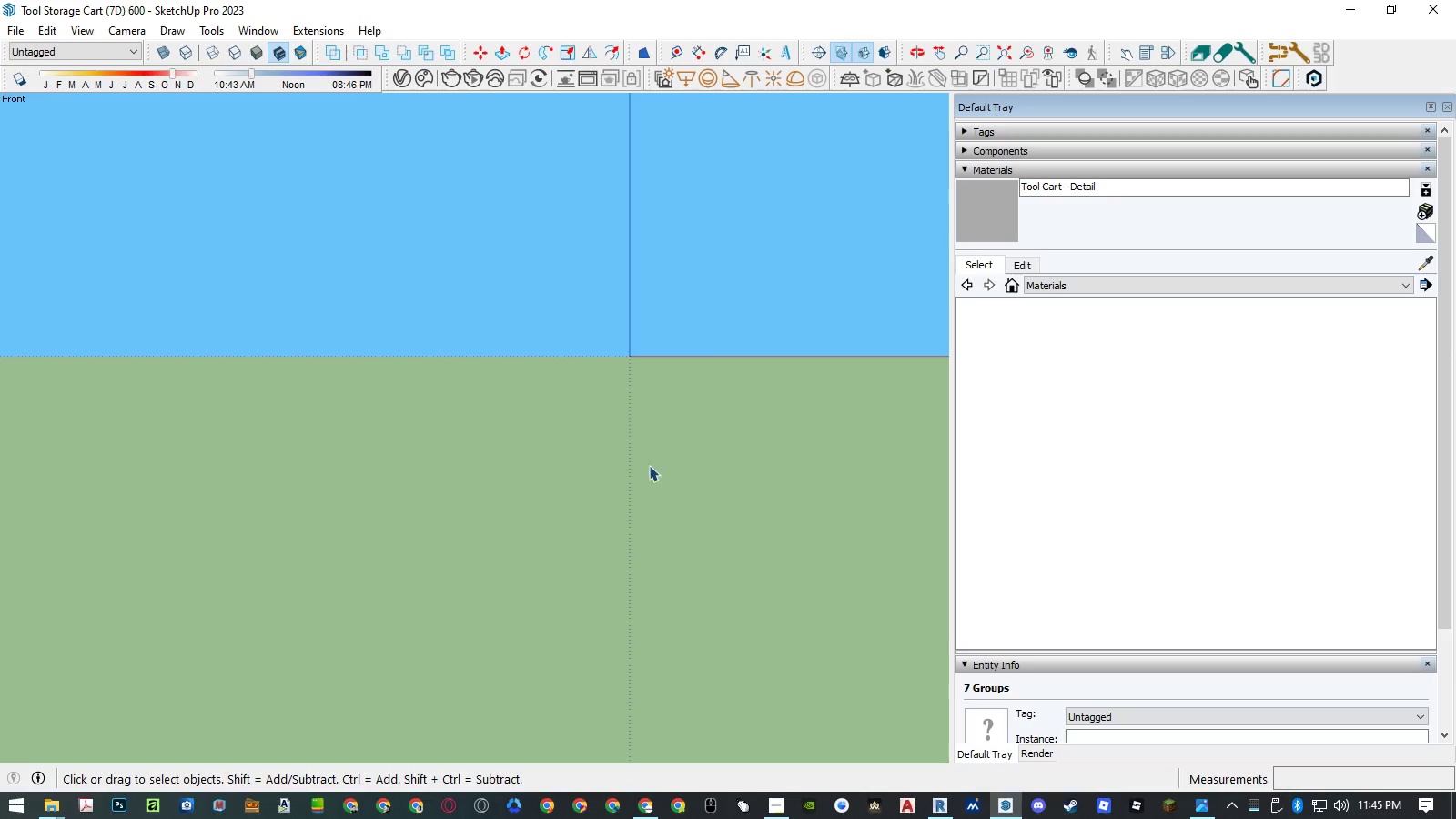 
scroll: coordinate [686, 592], scroll_direction: down, amount: 10.0
 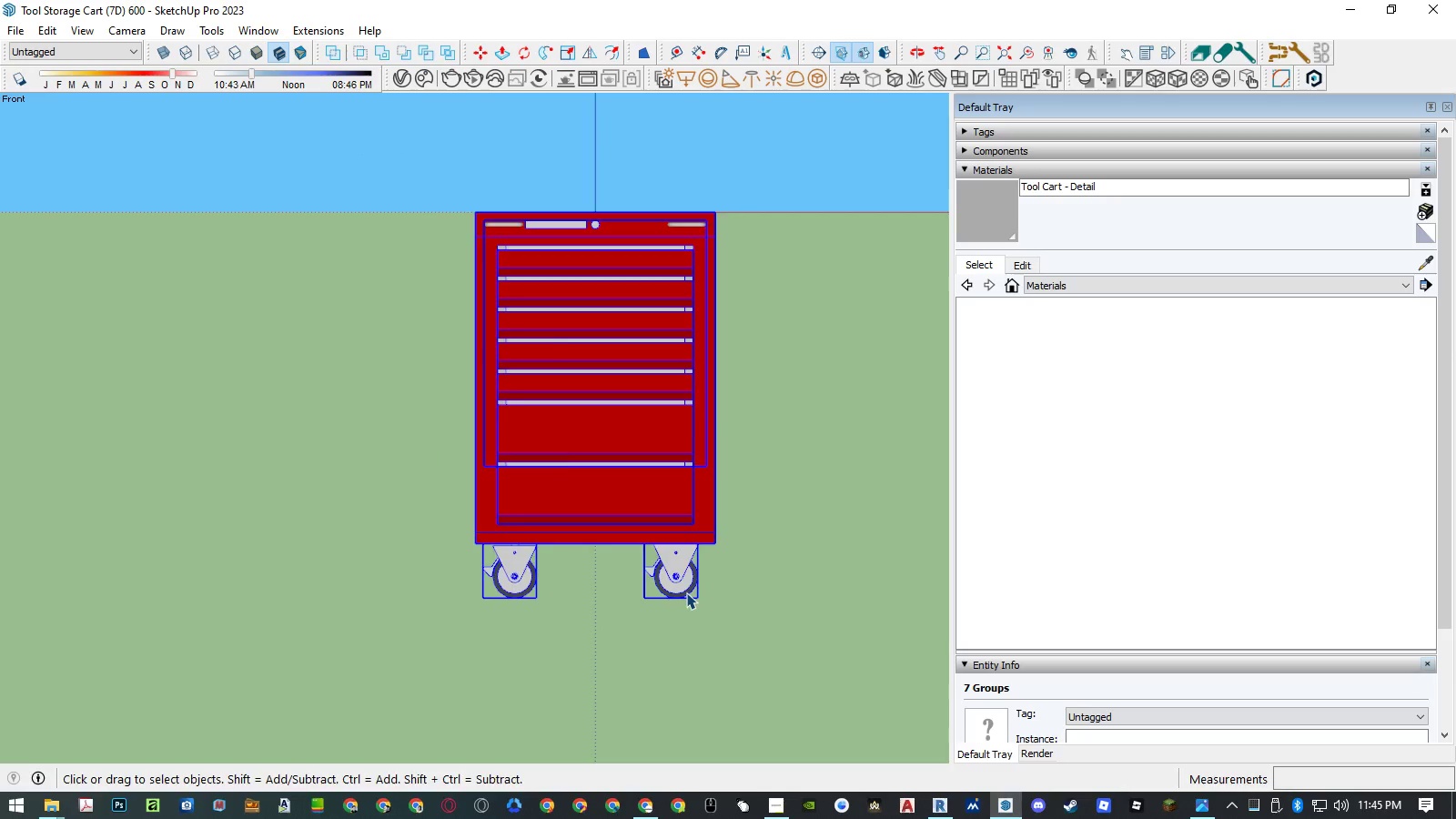 
key(Control+ControlLeft)
 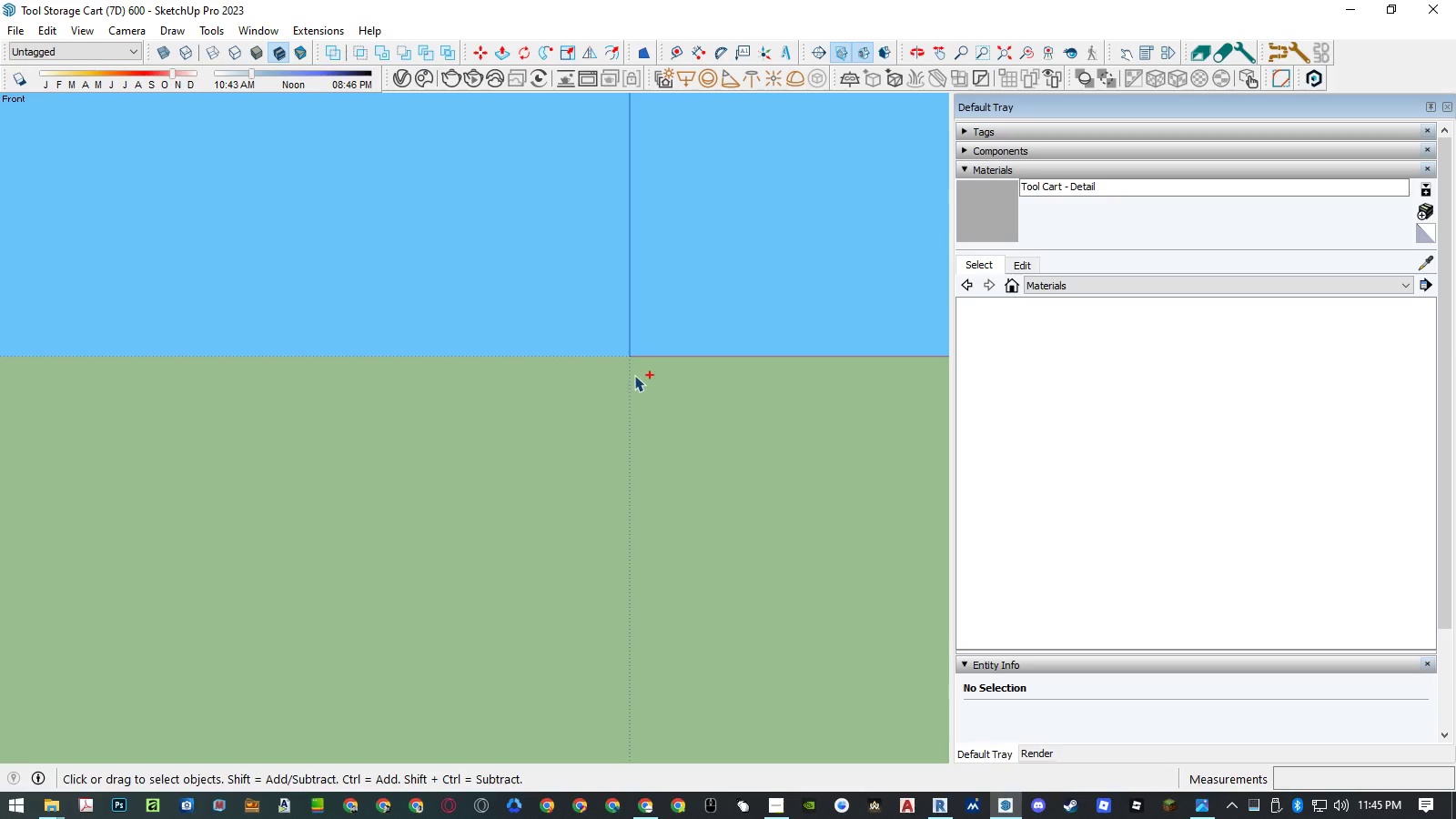 
key(Control+V)
 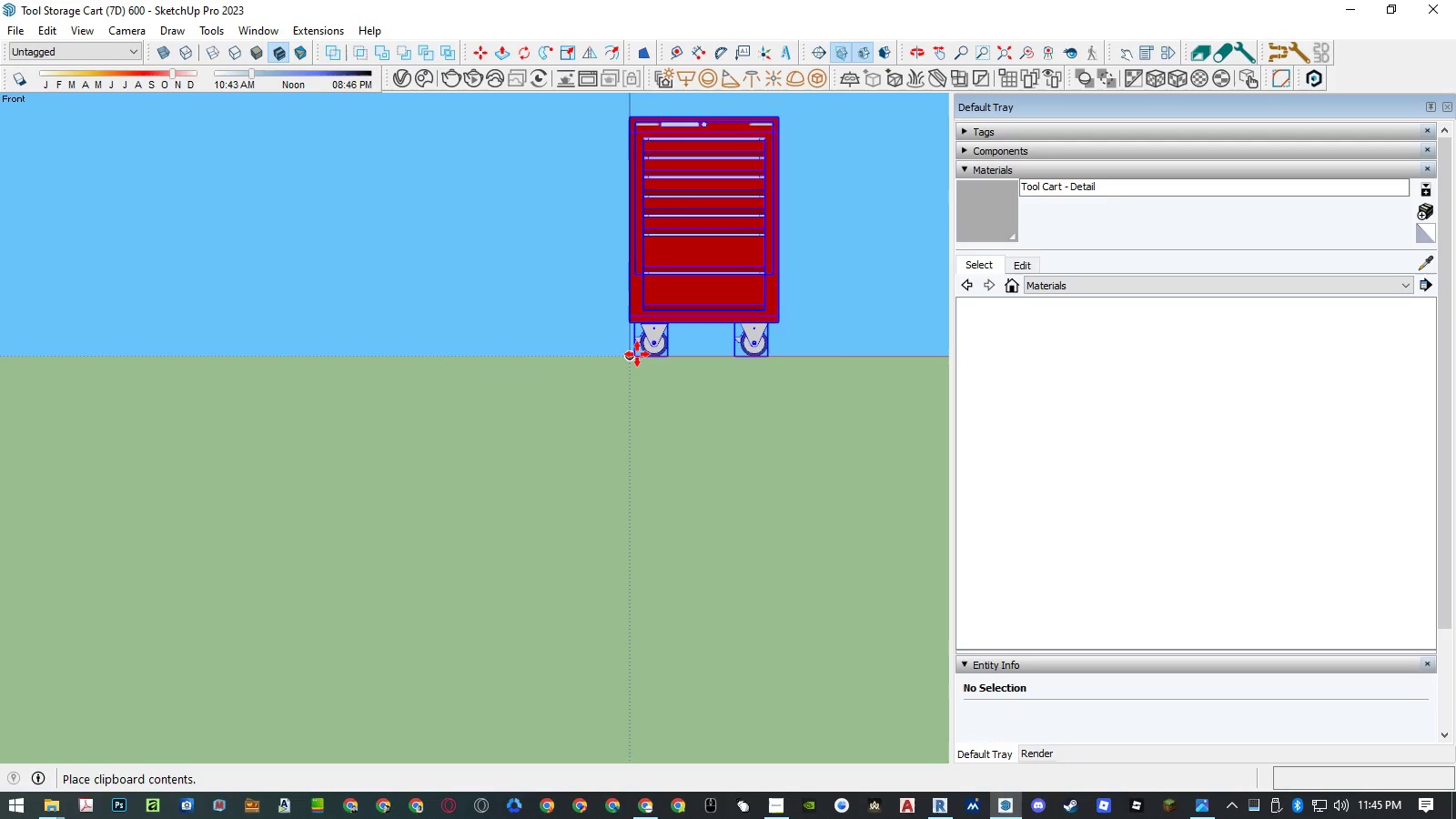 
left_click([637, 354])
 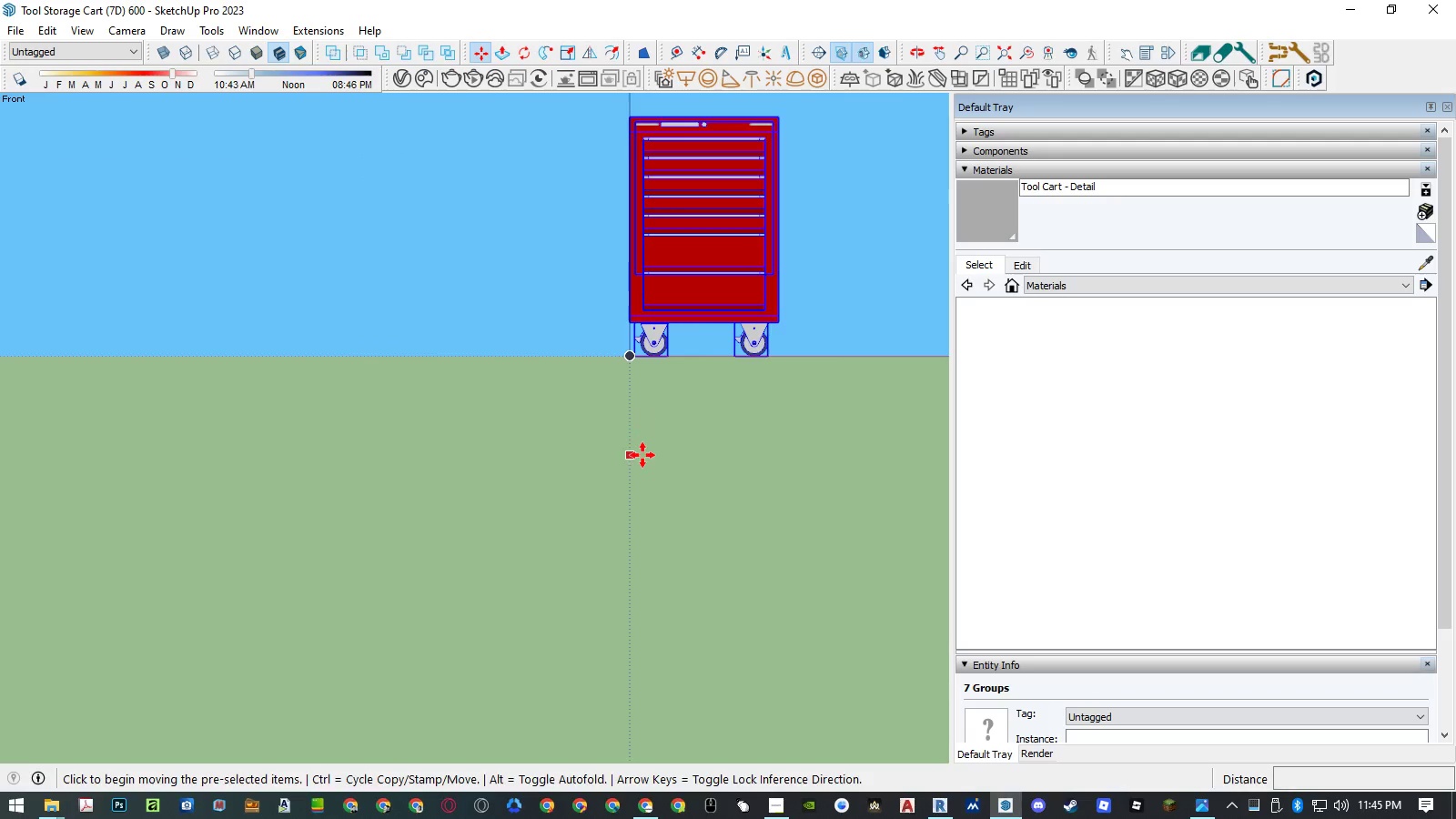 
key(Space)
 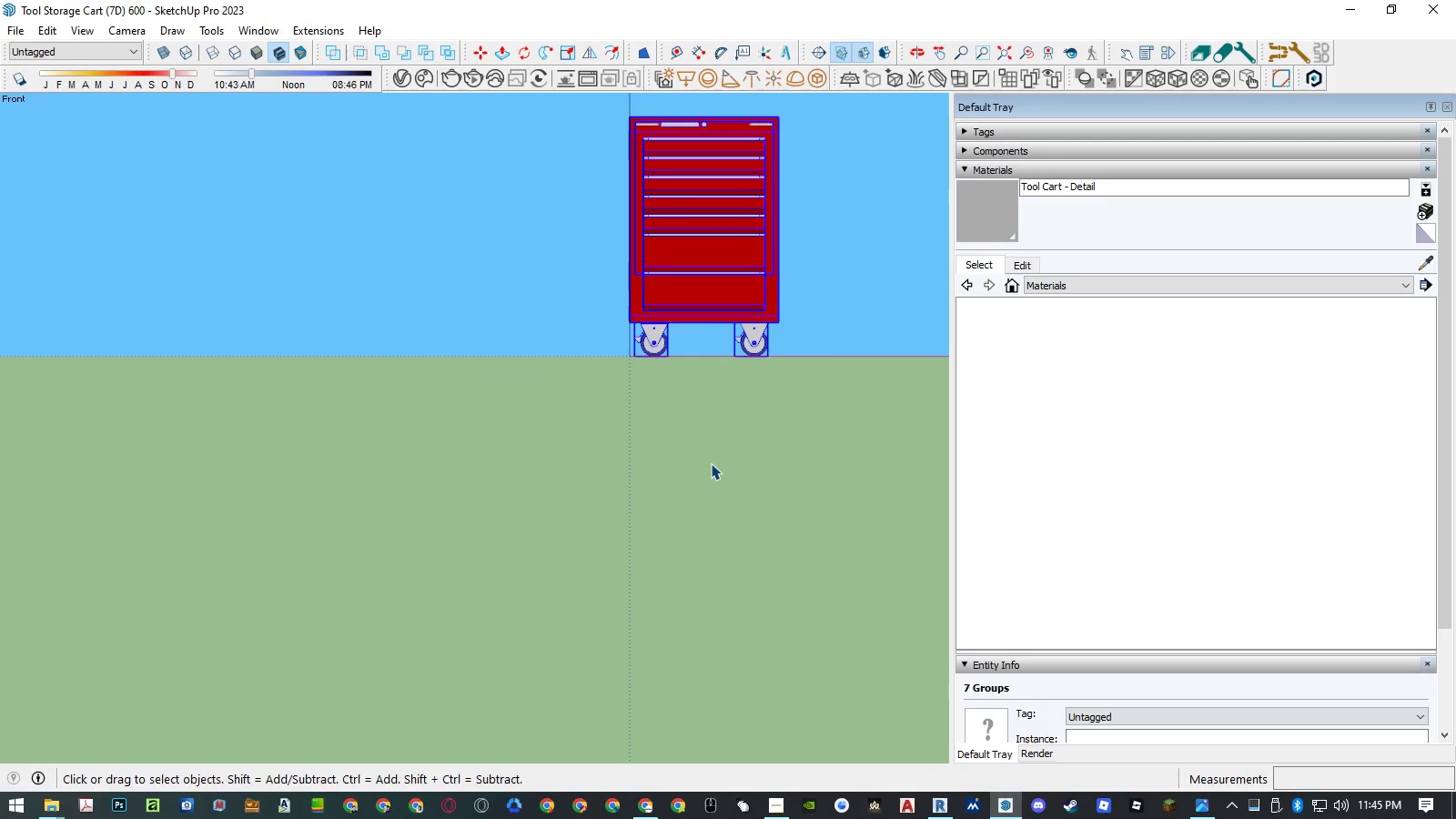 
key(Alt+C)
 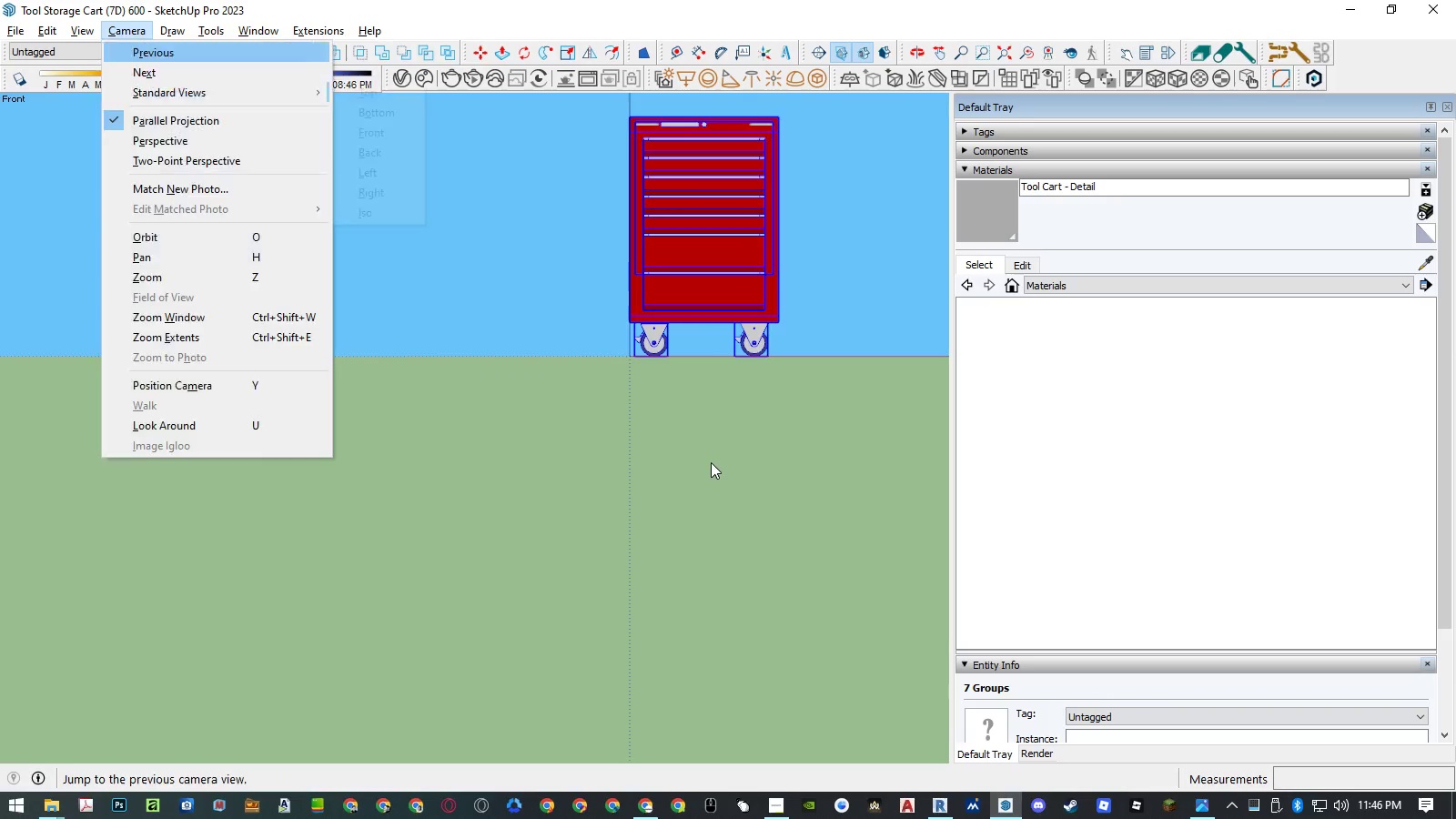 
key(Alt+S)
 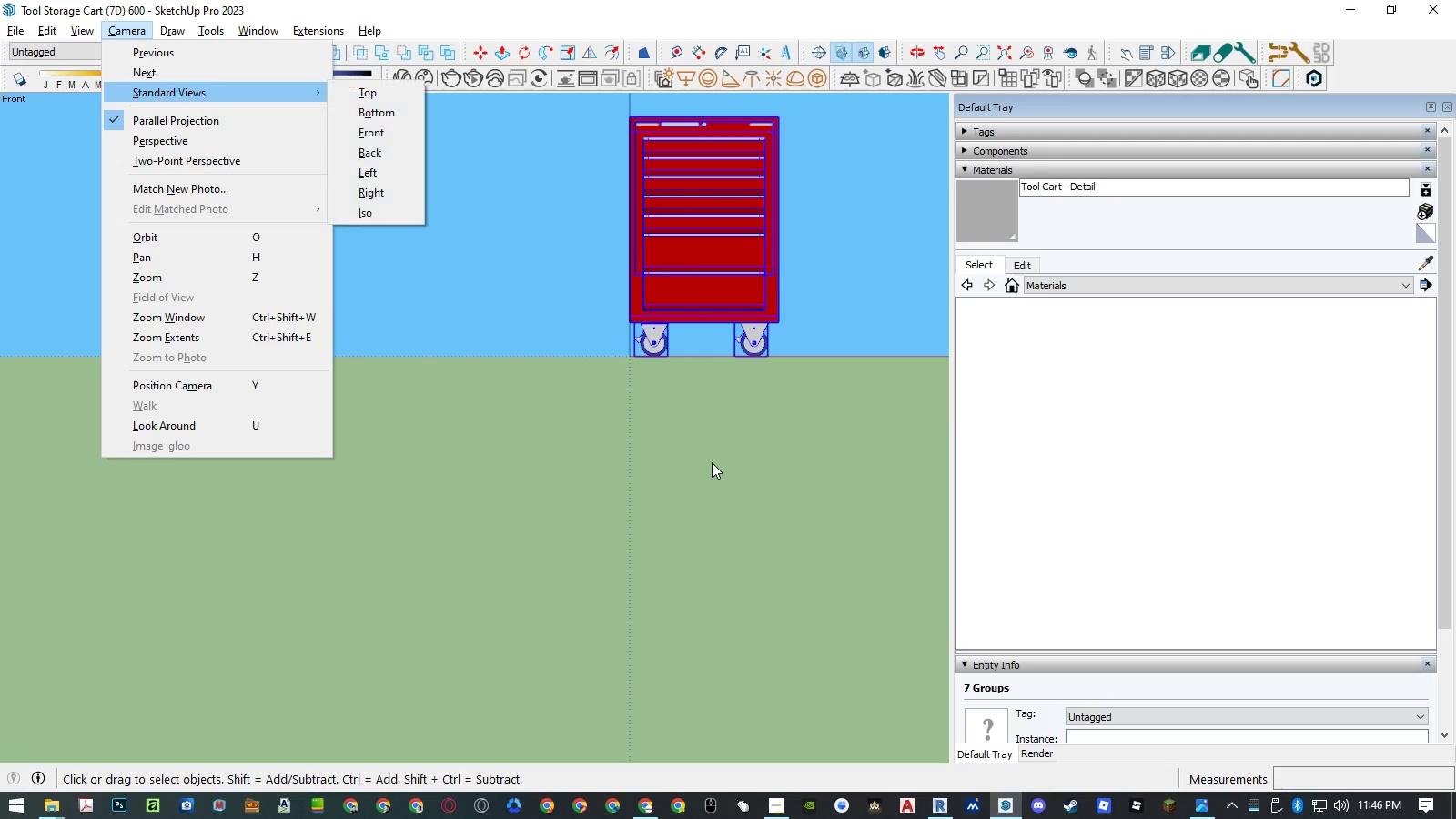 
key(T)
 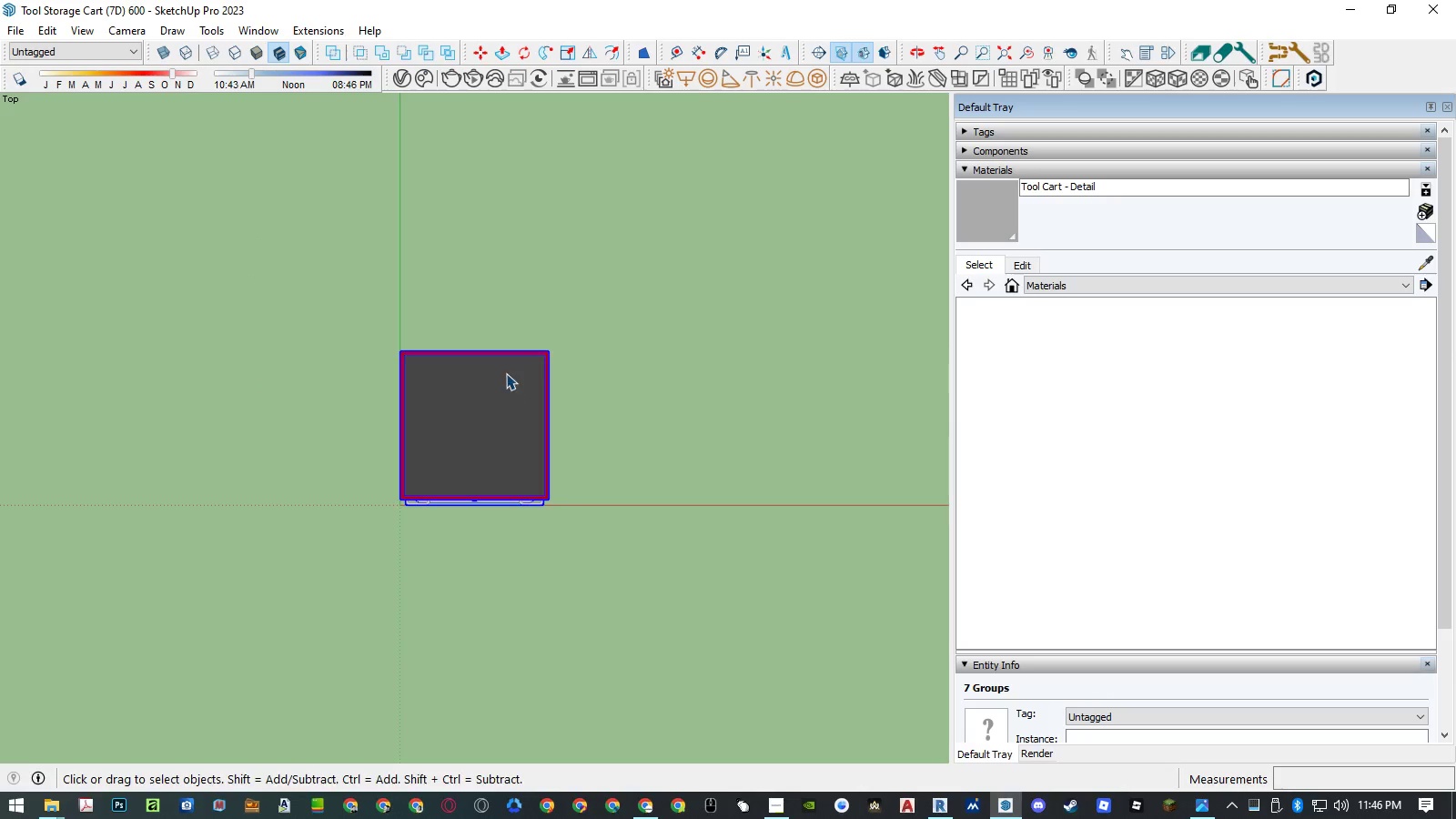 
key(N)
 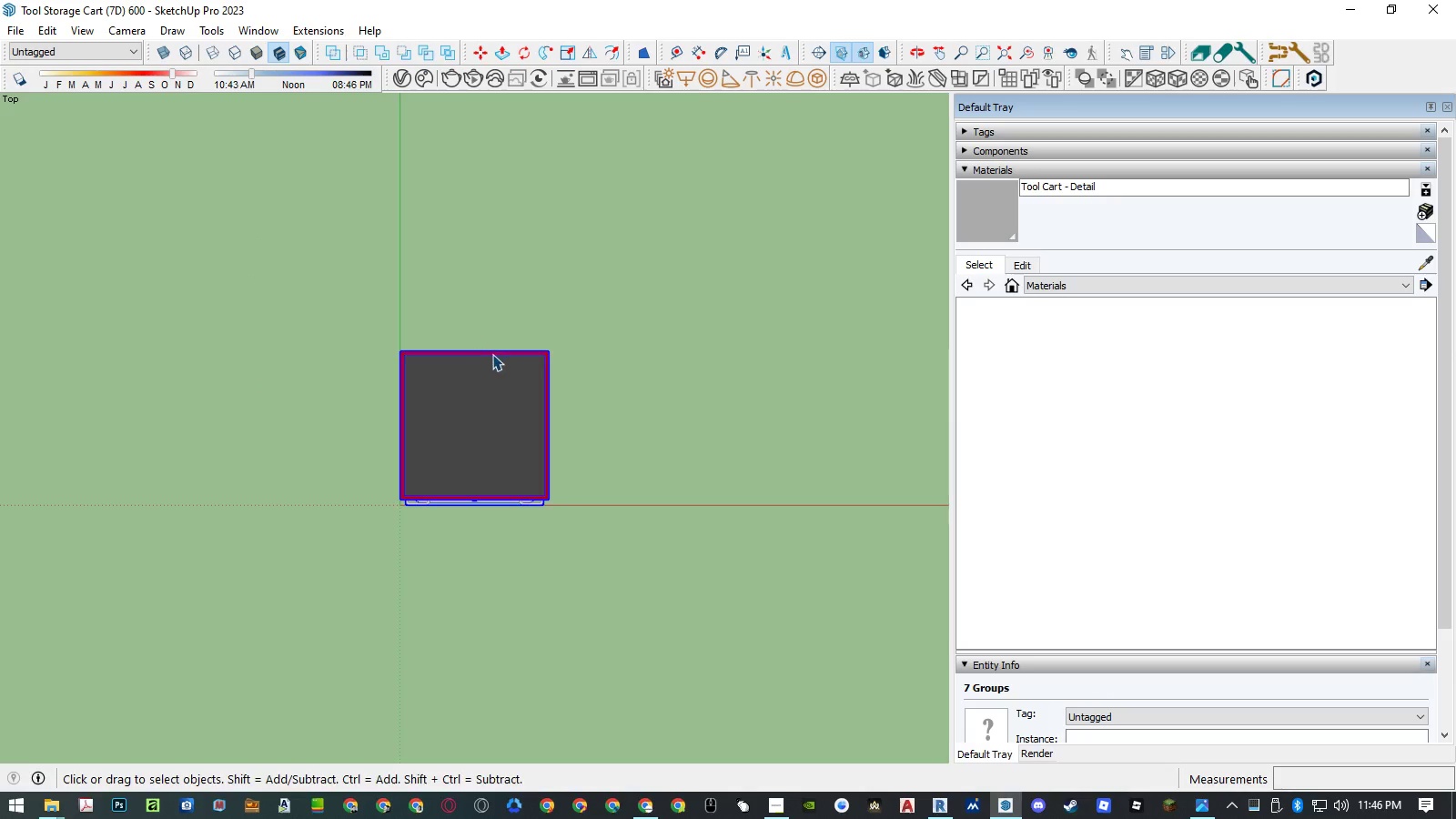 
scroll: coordinate [490, 355], scroll_direction: up, amount: 3.0
 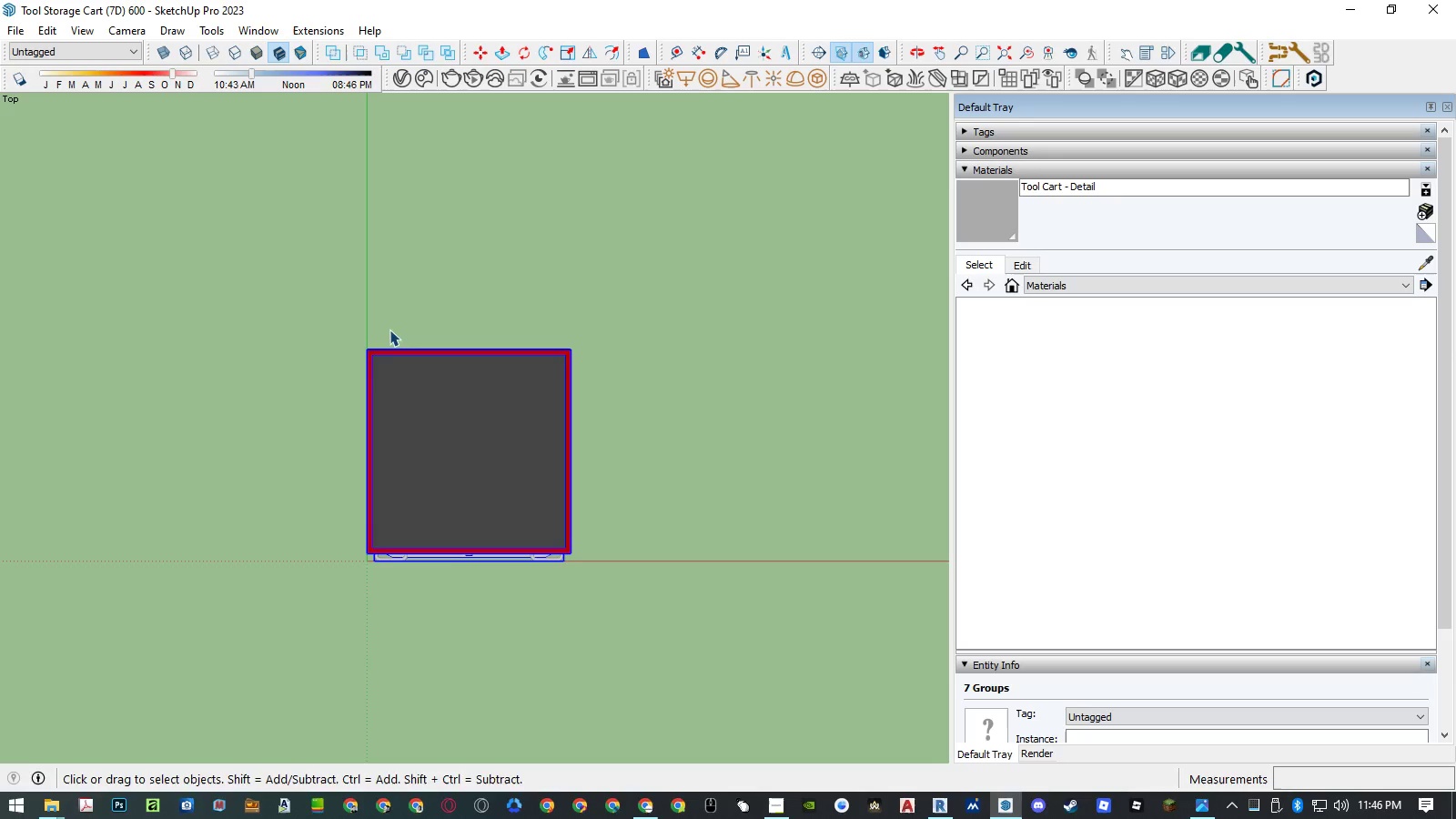 
left_click([431, 278])
 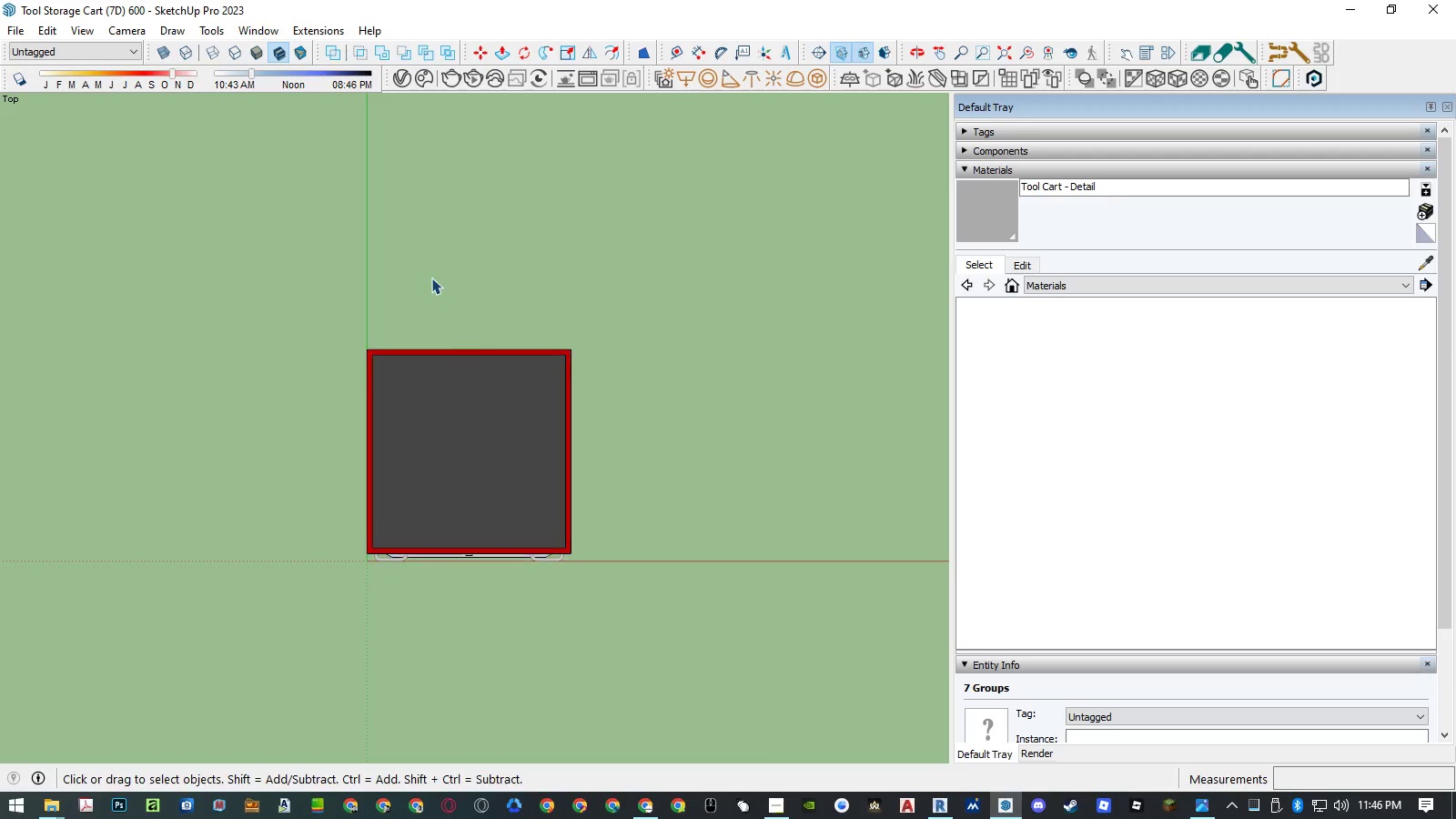 
key(M)
 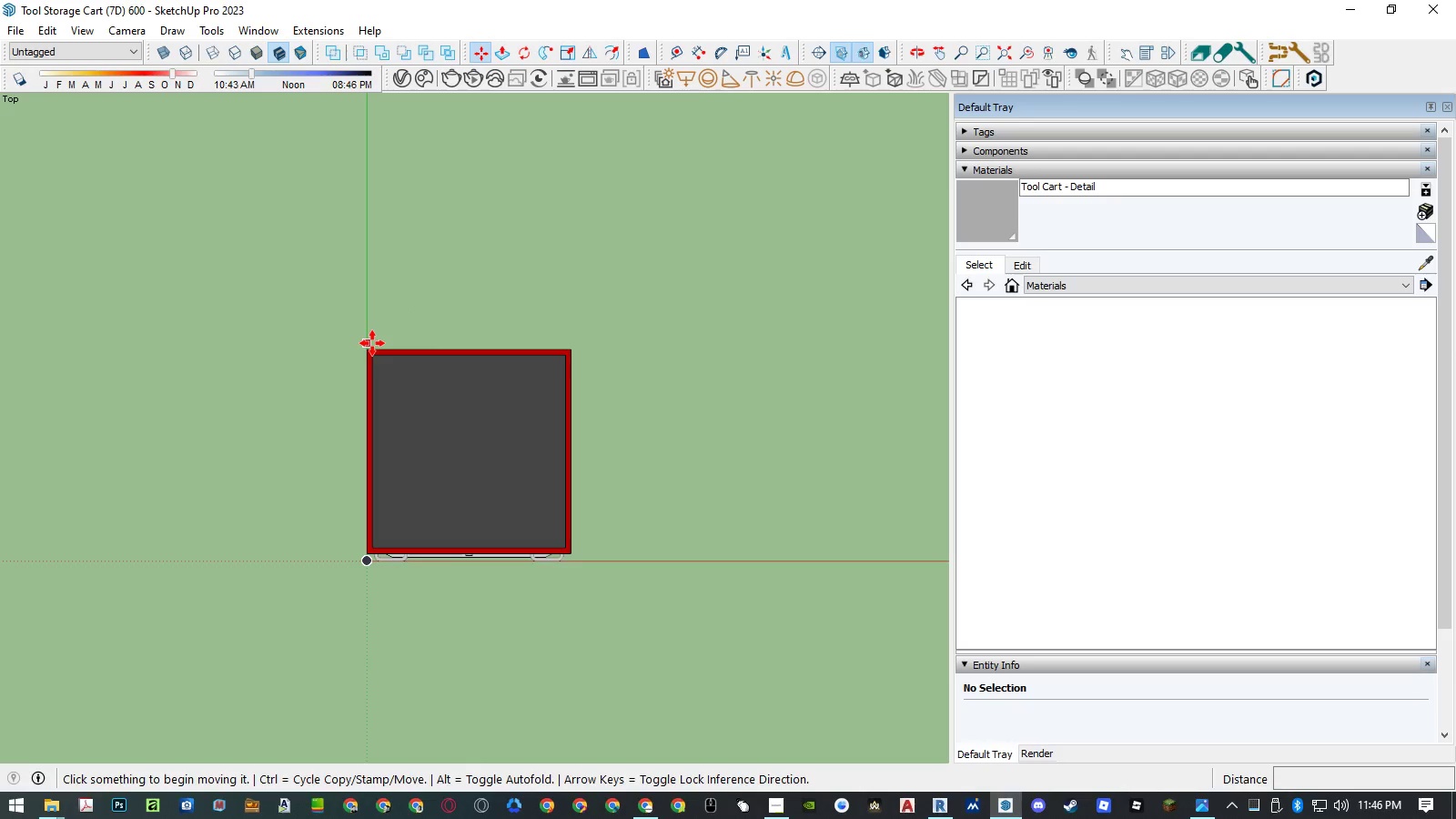 
key(Space)
 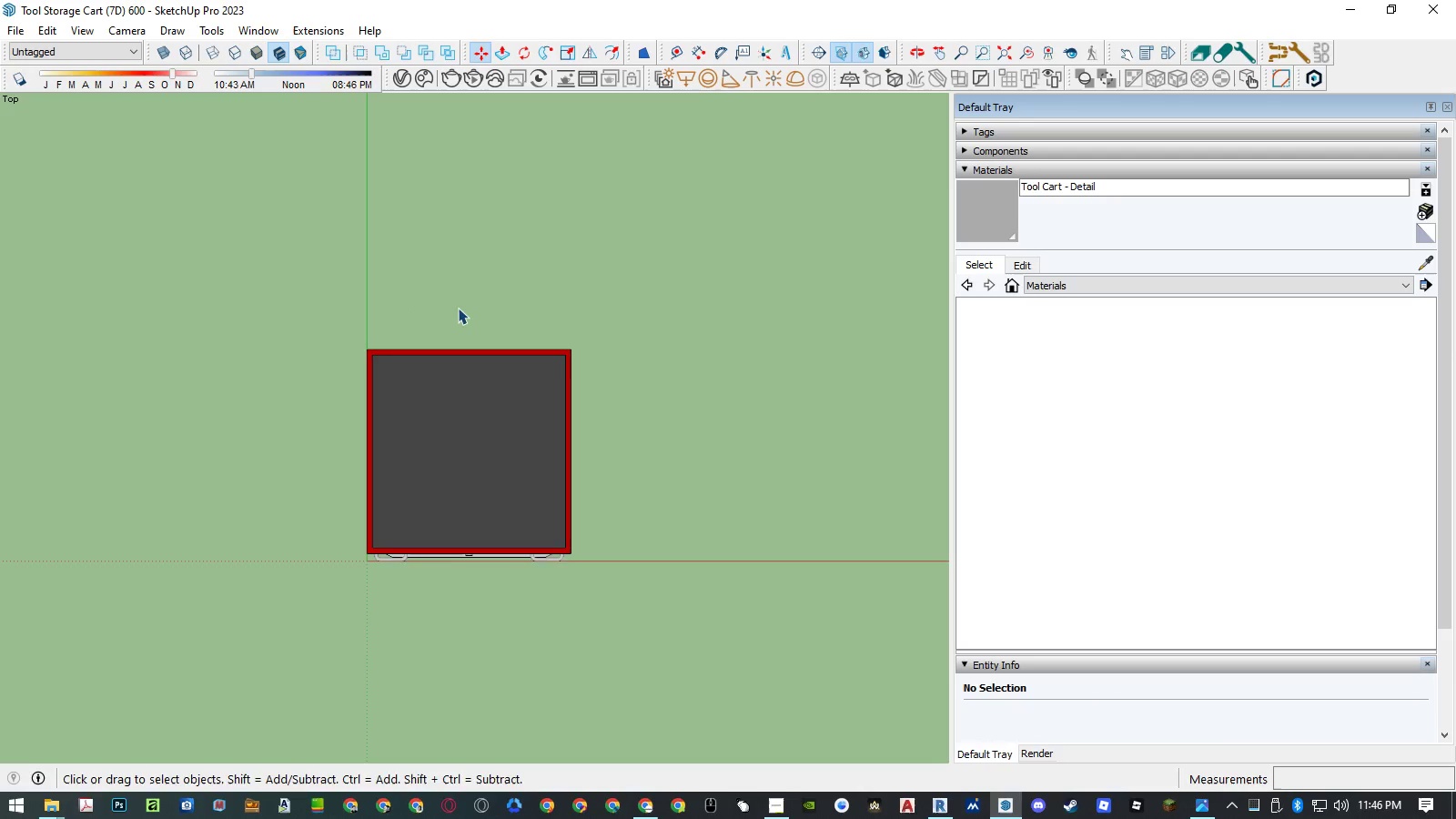 
key(Control+ControlLeft)
 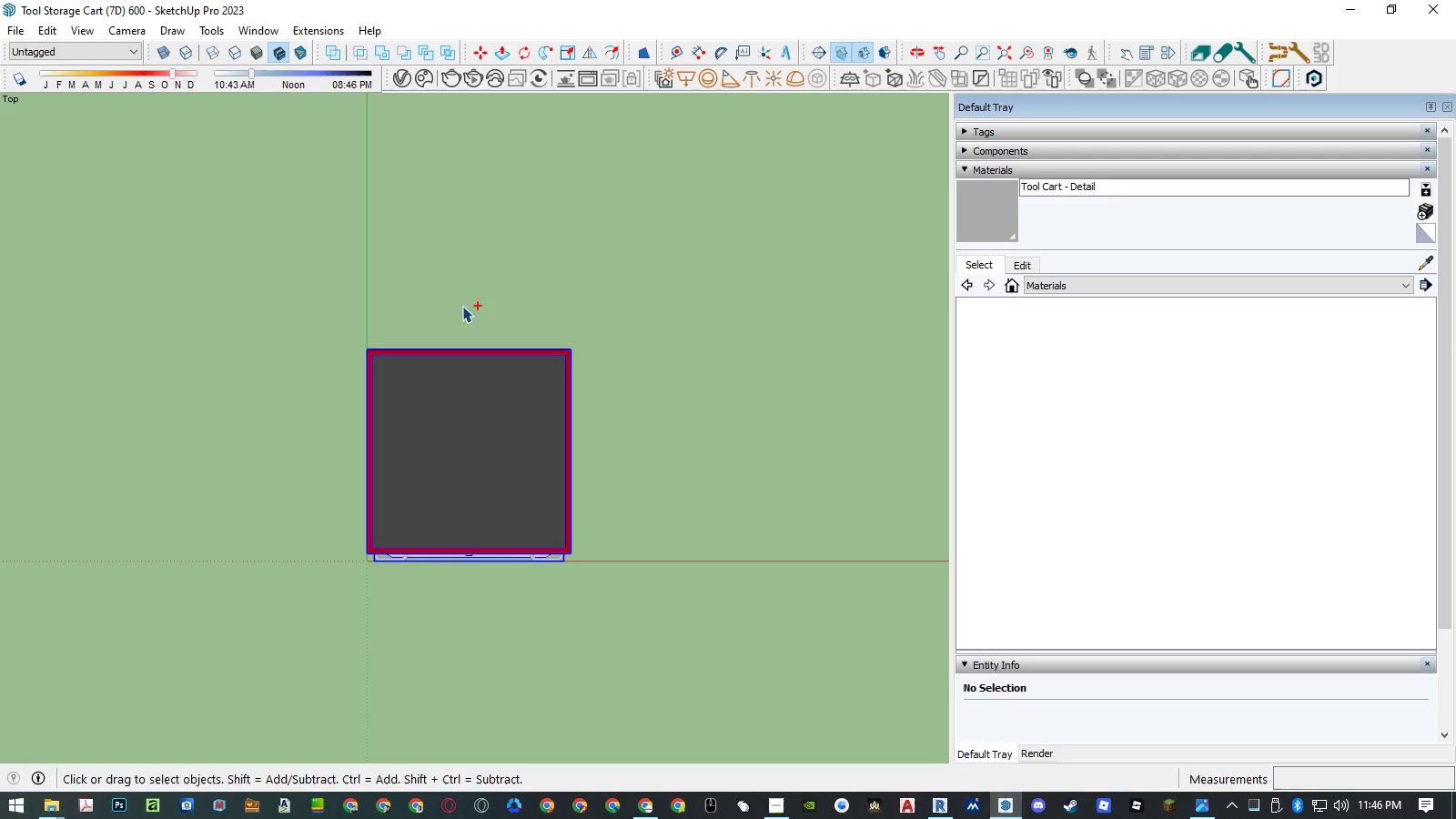 
key(Control+A)
 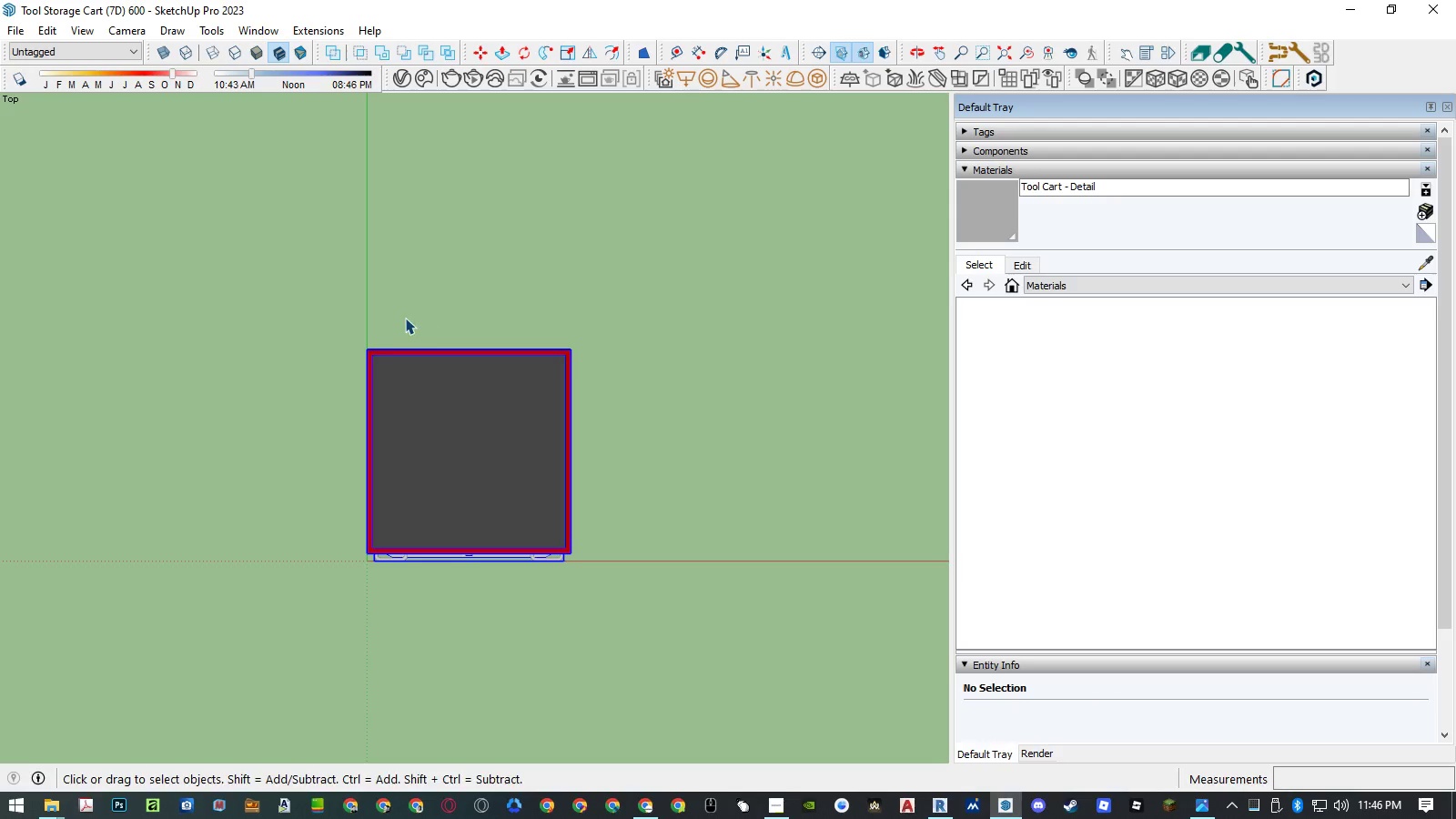 
key(M)
 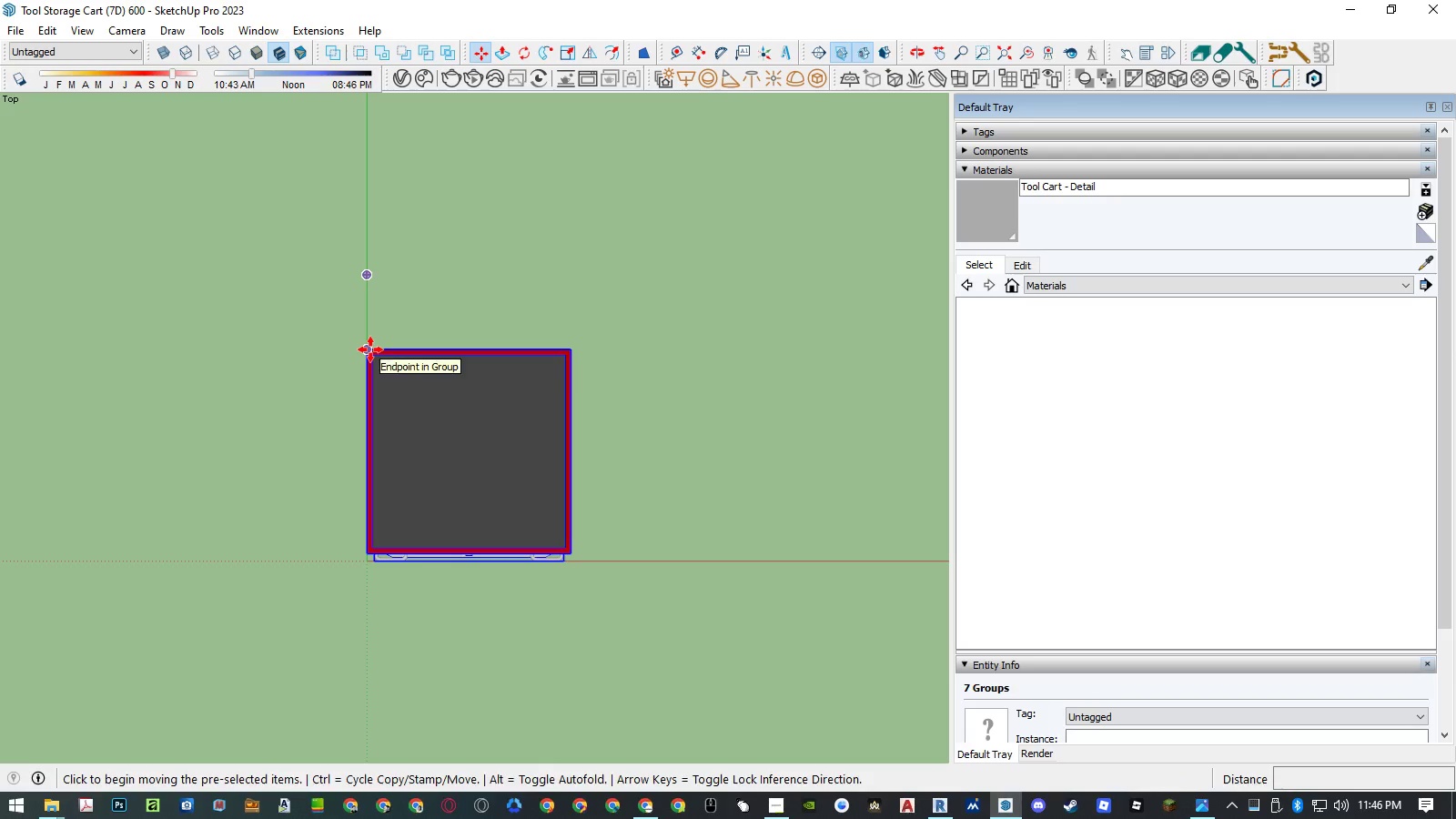 
left_click([370, 349])
 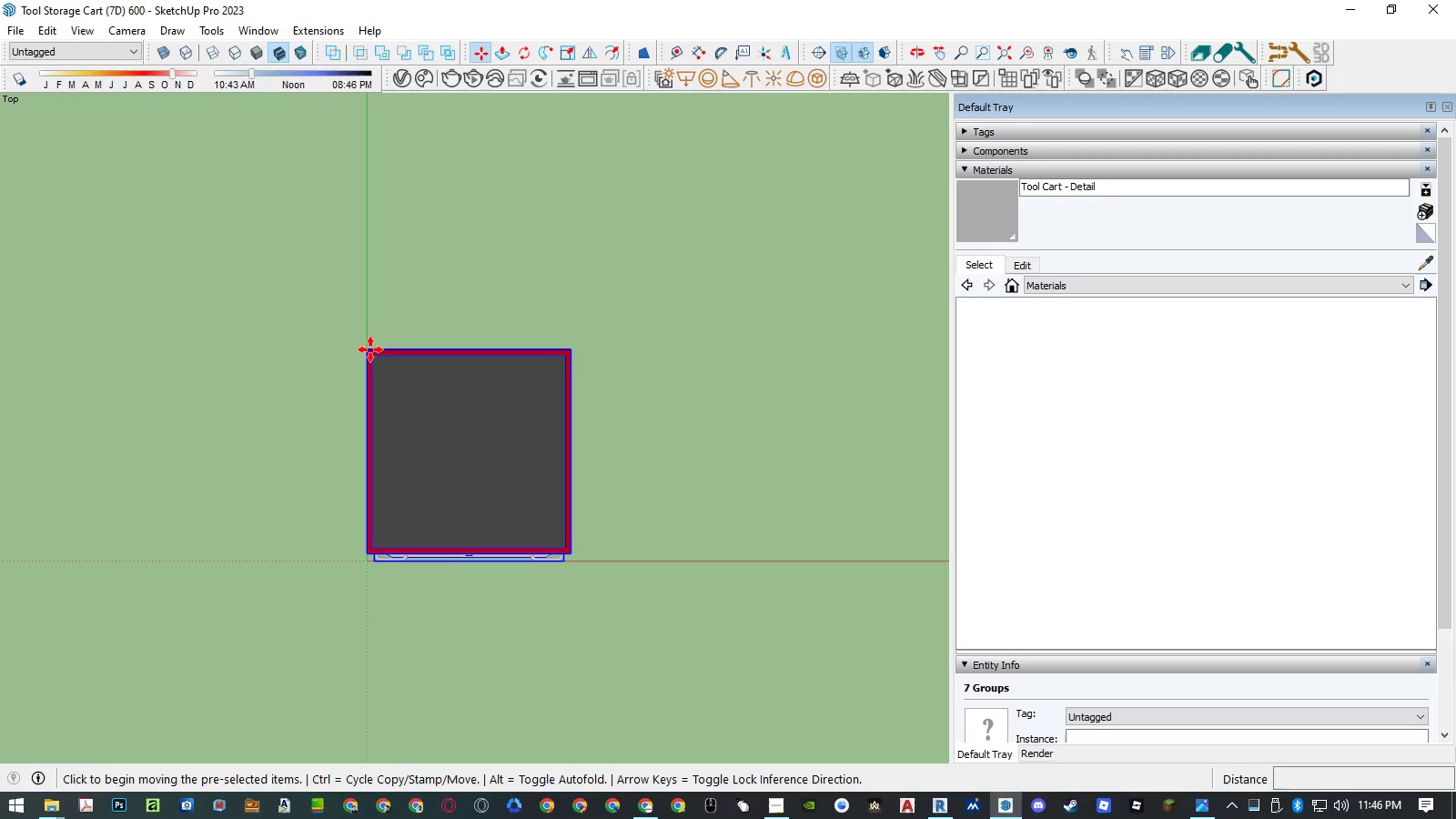 
key(ArrowLeft)
 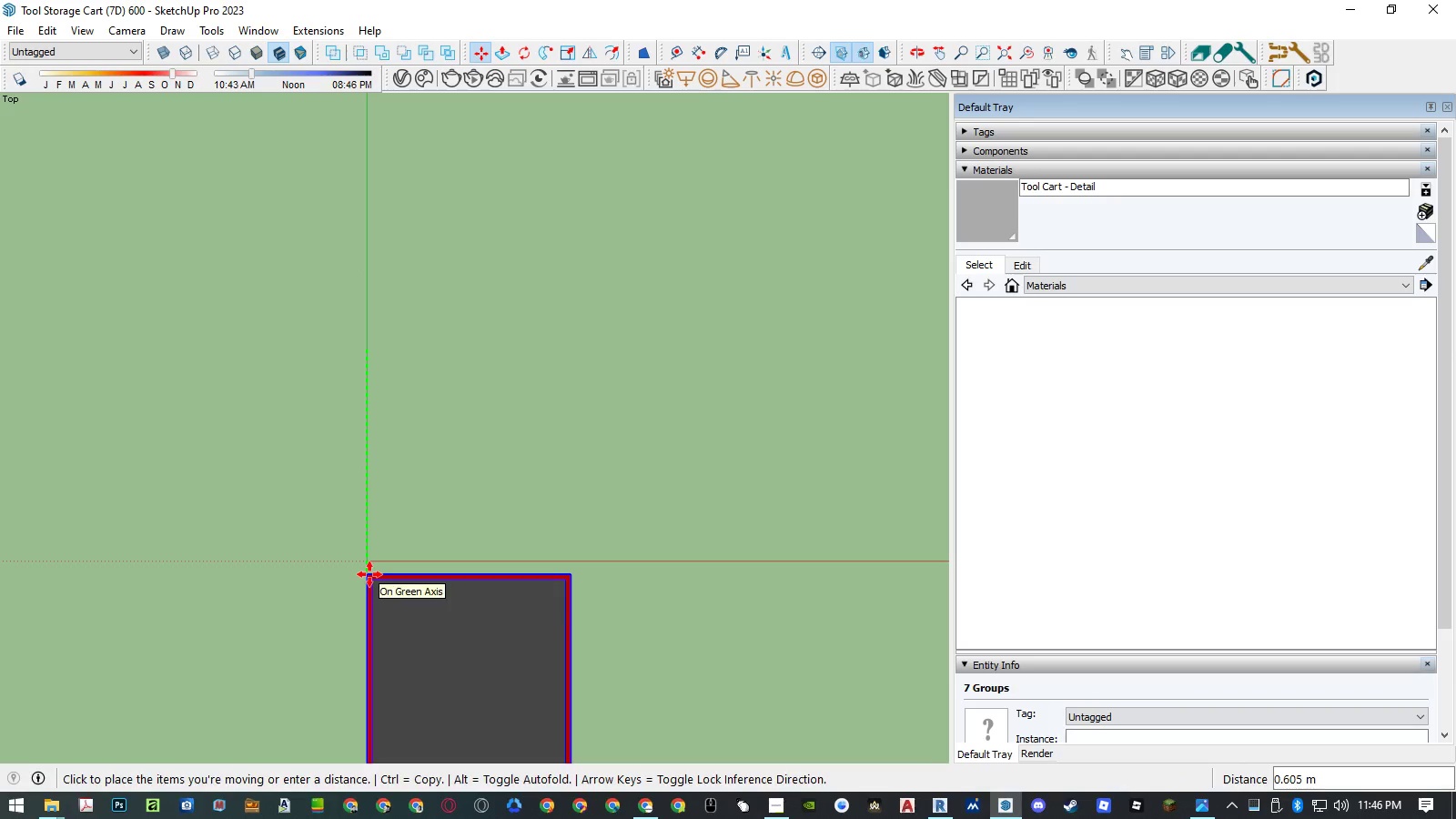 
key(K)
 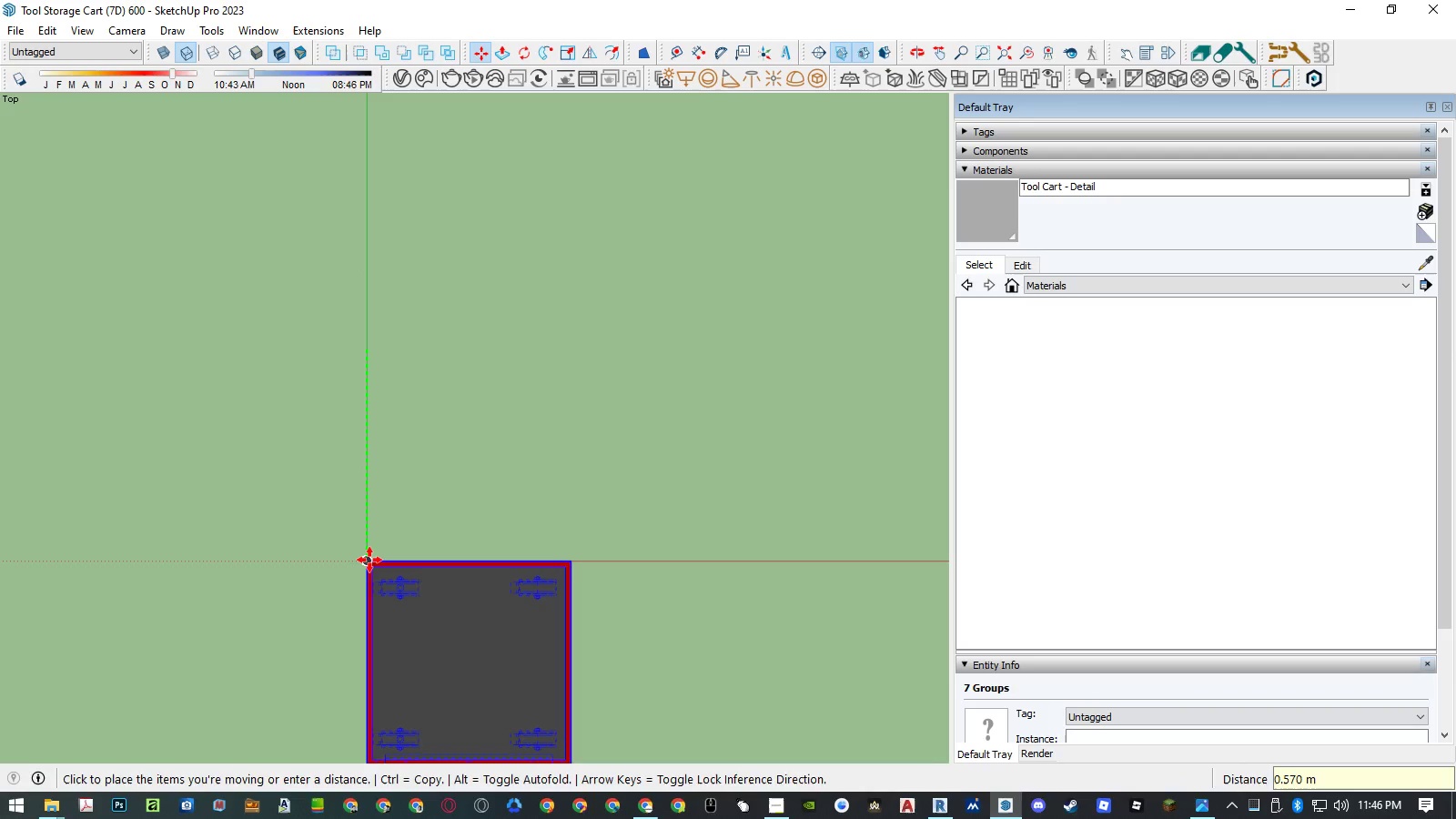 
left_click([369, 565])
 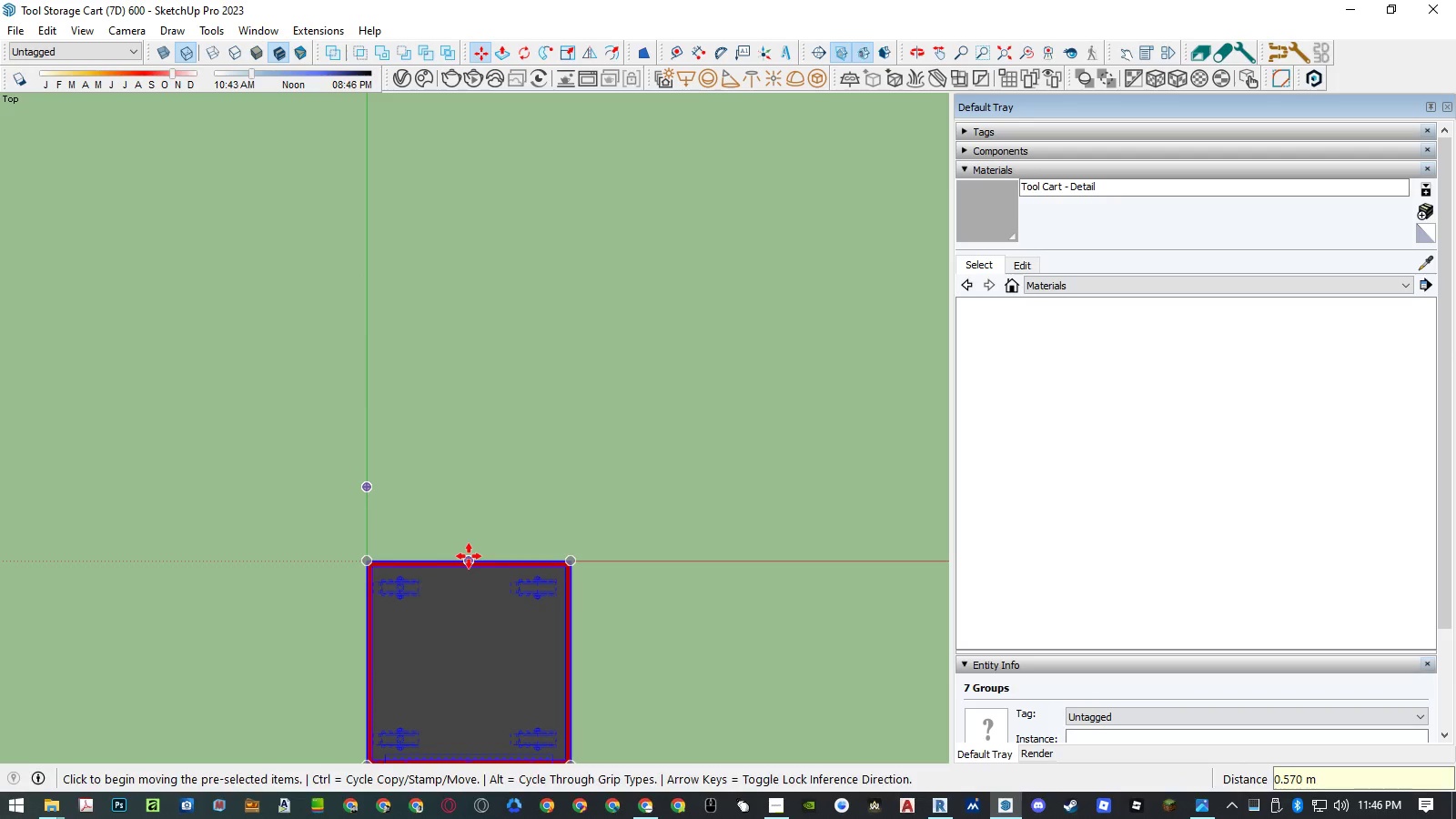 
left_click([469, 556])
 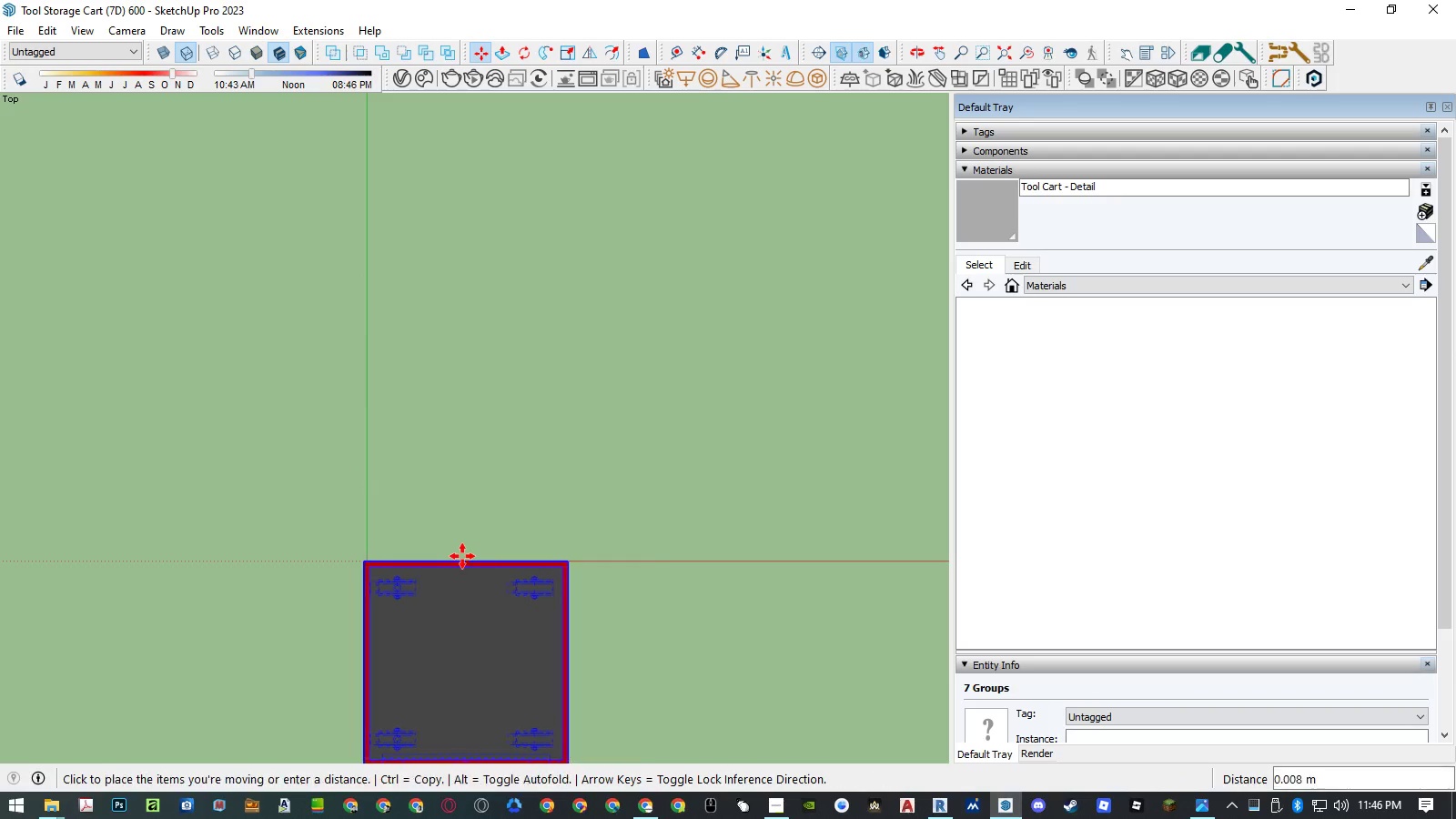 
key(ArrowRight)
 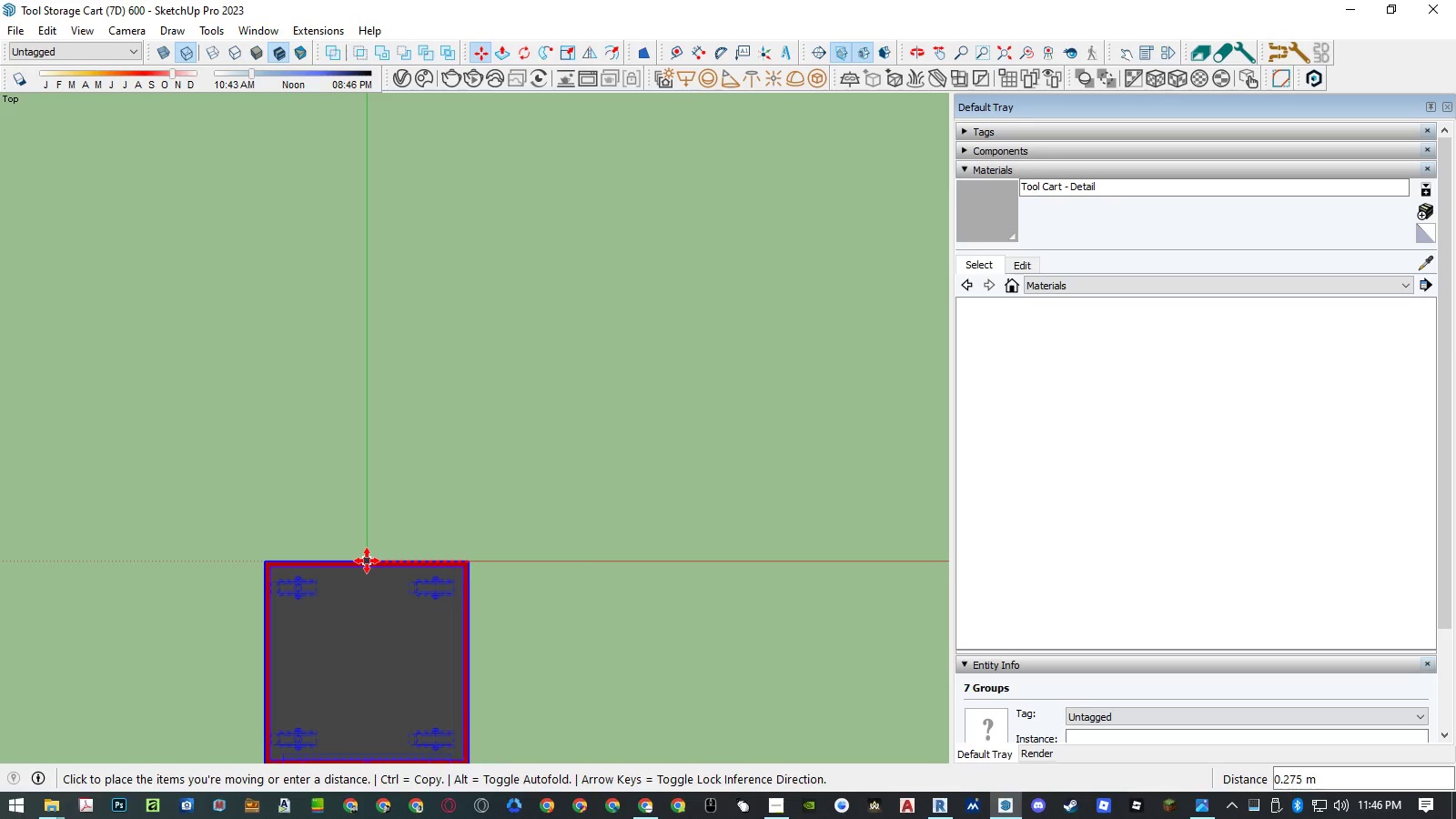 
left_click([367, 561])
 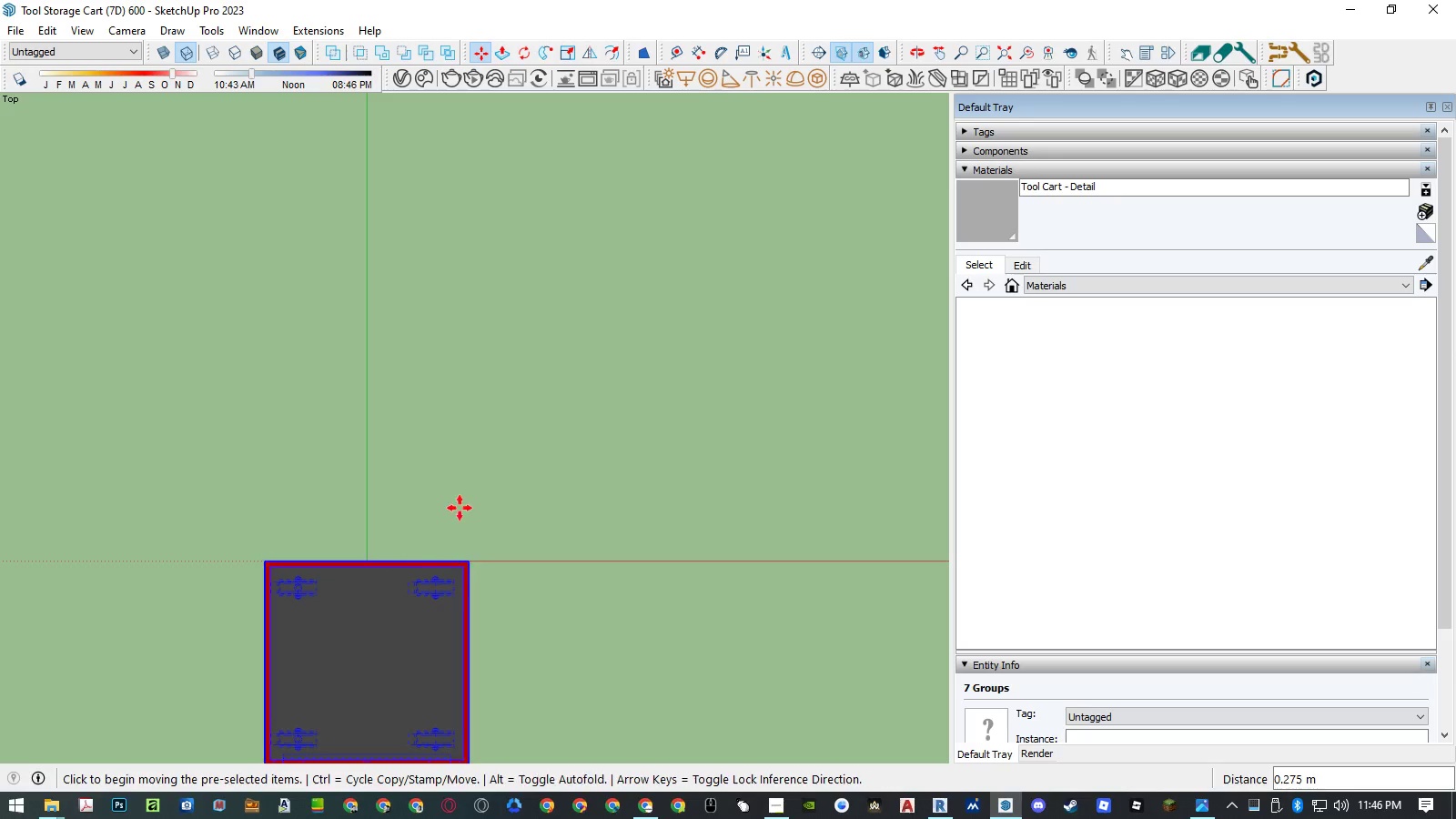 
key(Space)
 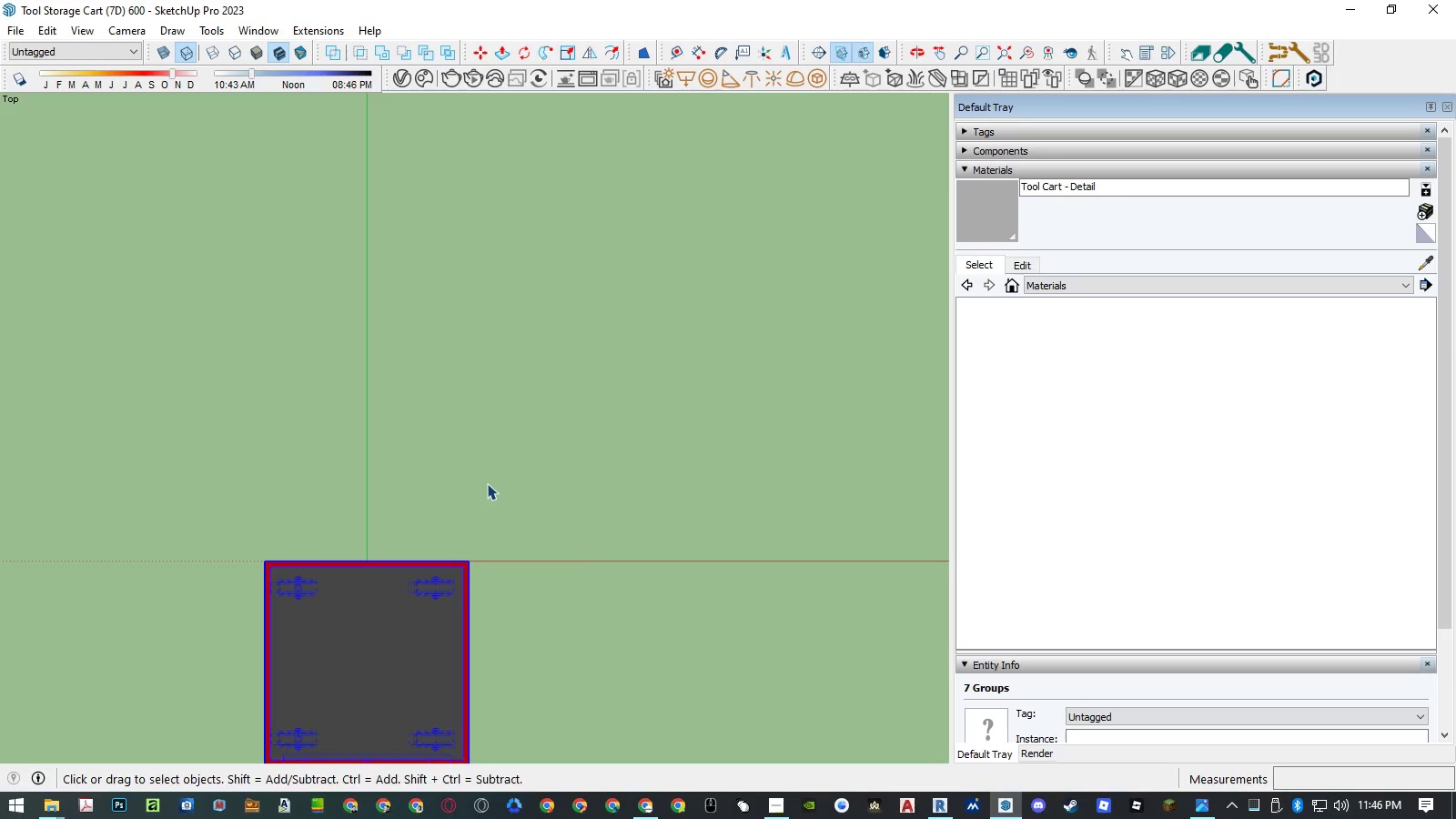 
key(K)
 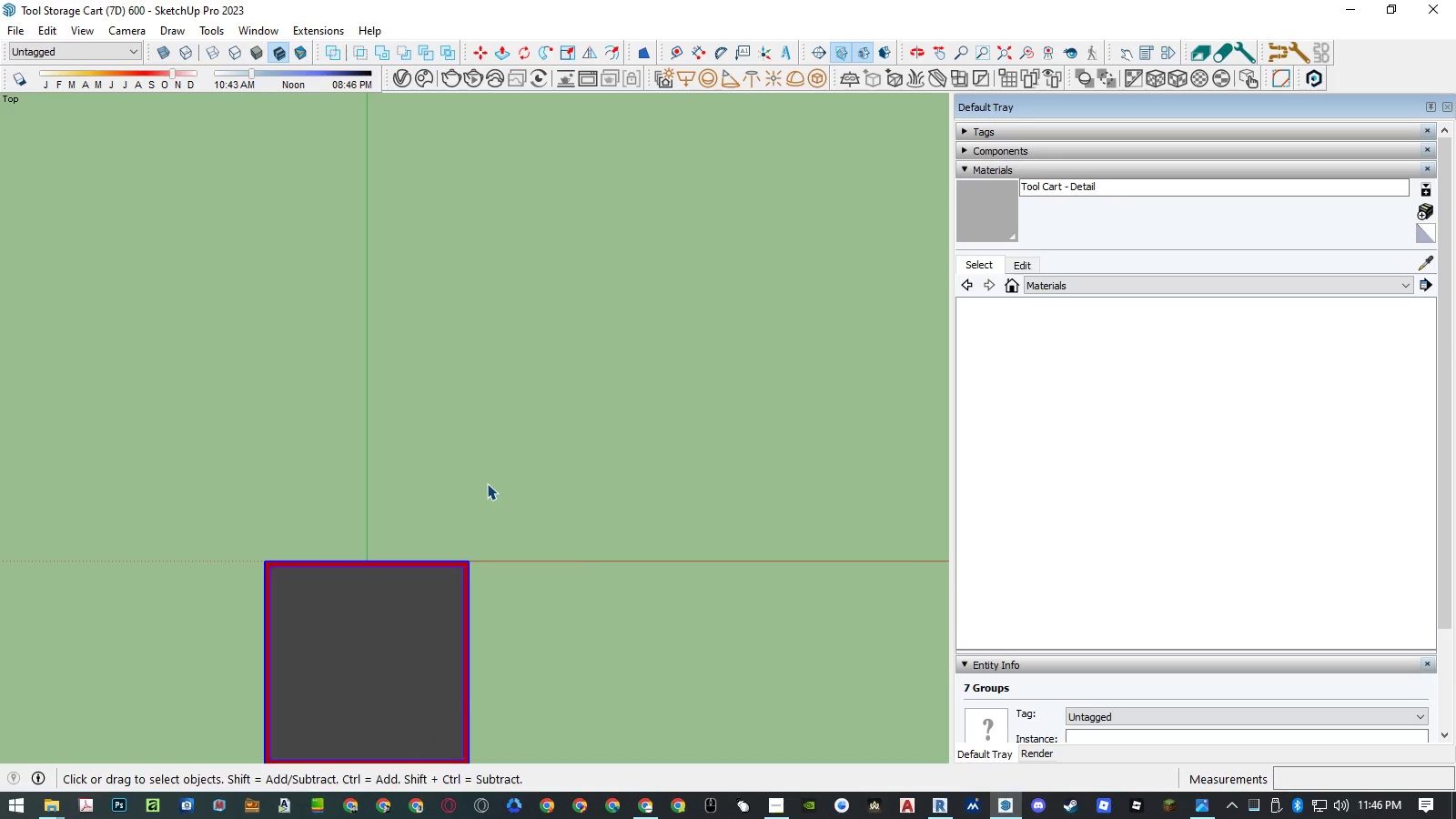 
key(Alt+AltLeft)
 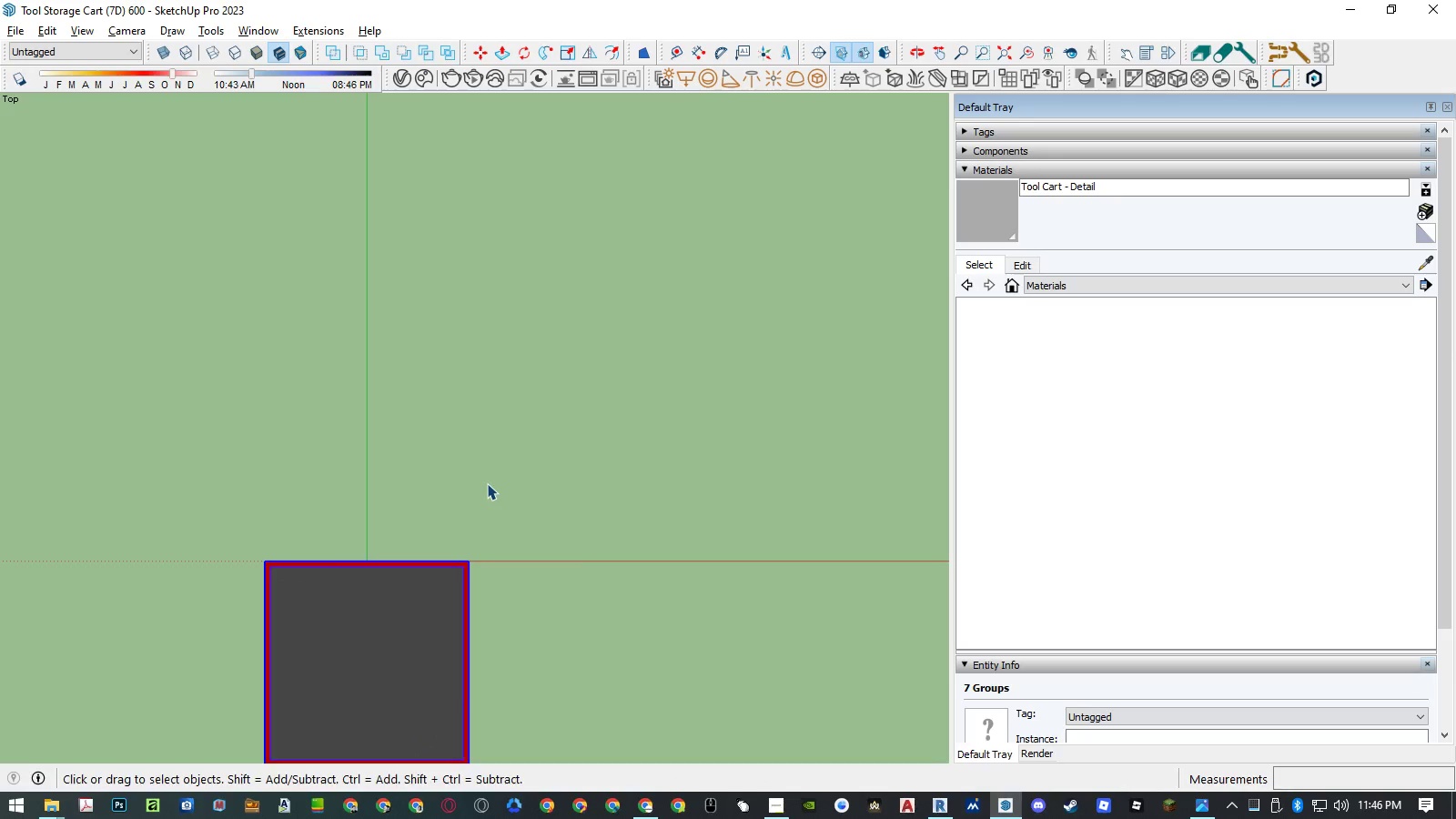 
key(Alt+C)
 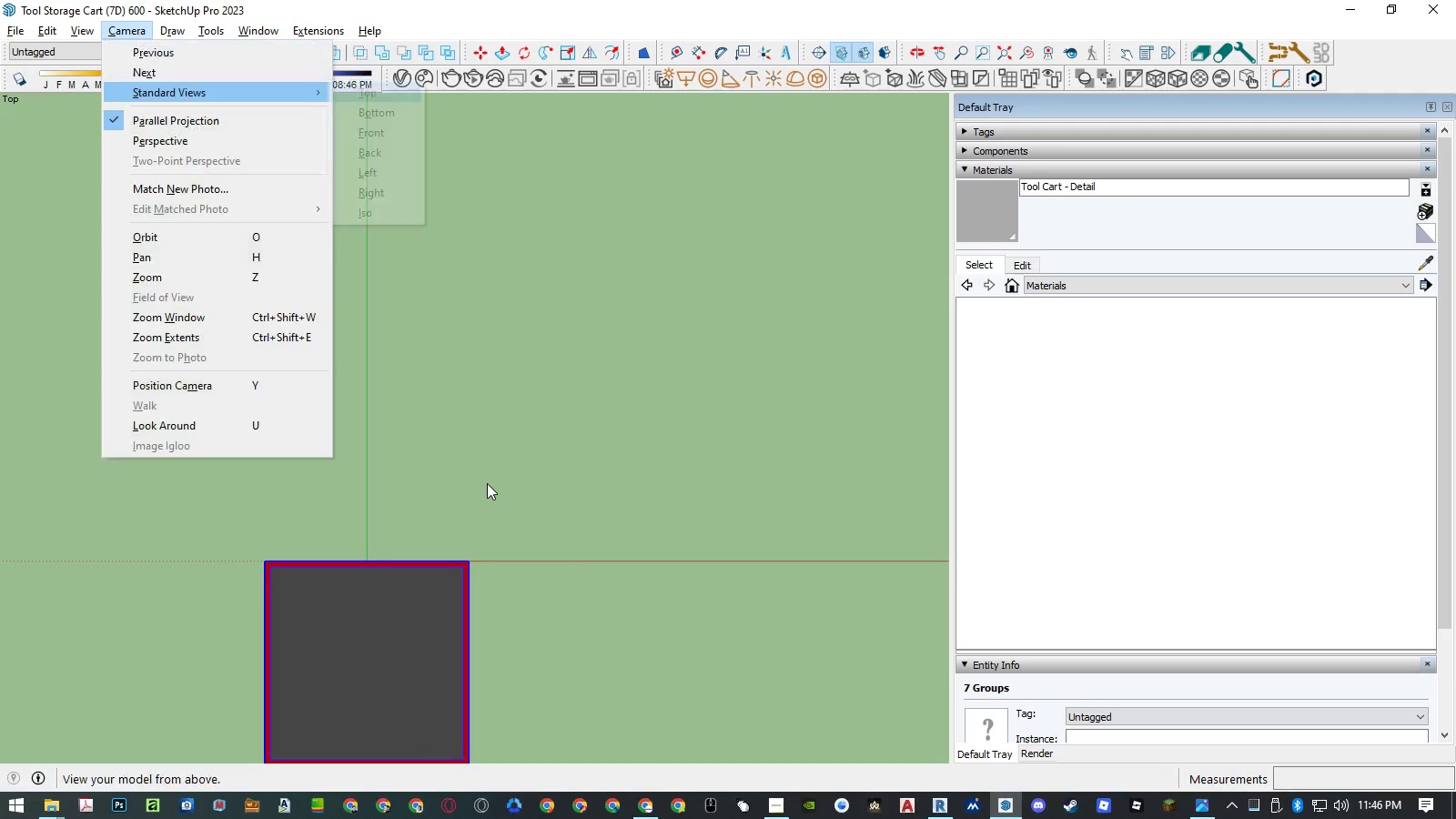 
key(Alt+S)
 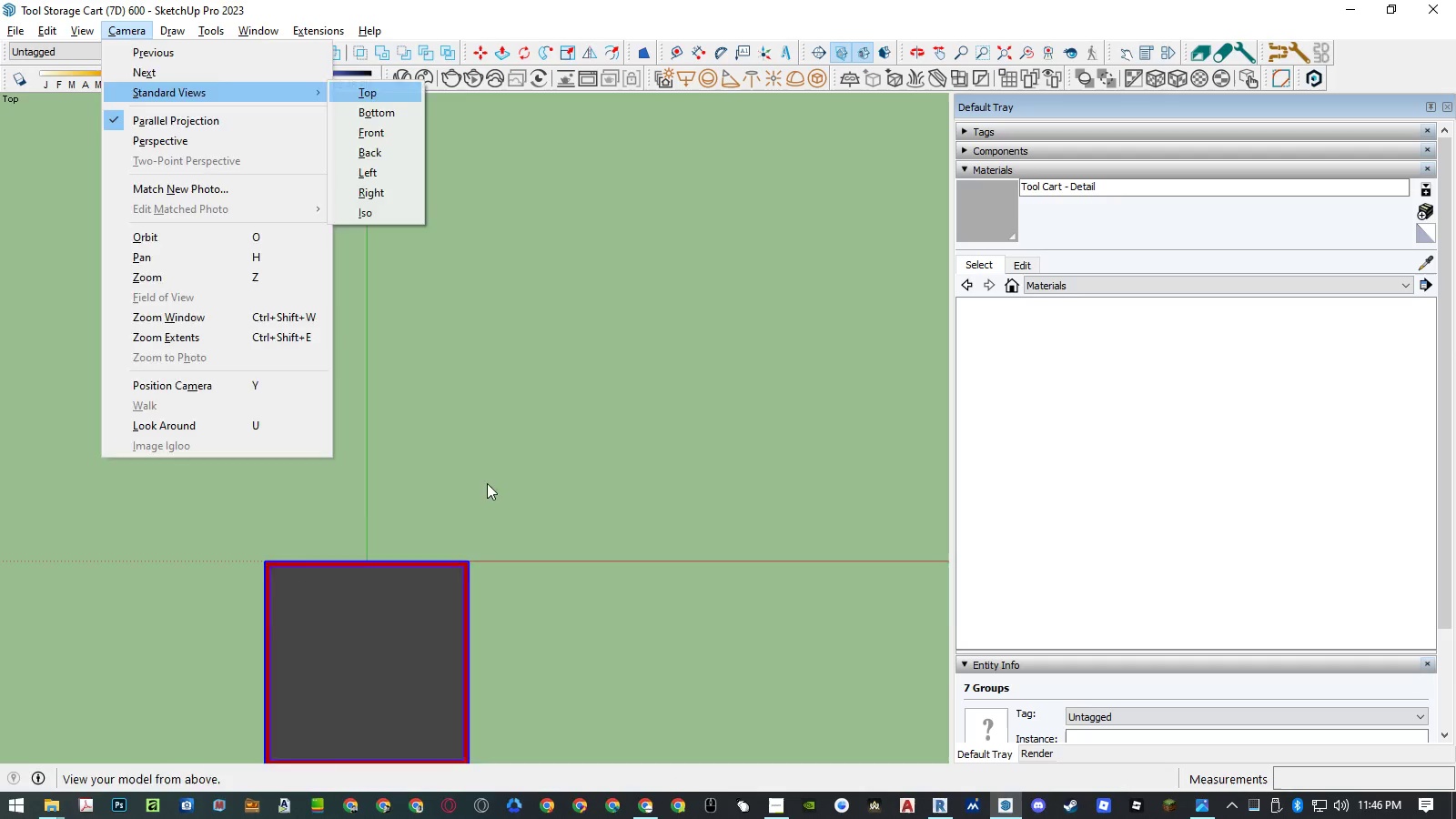 
key(F)
 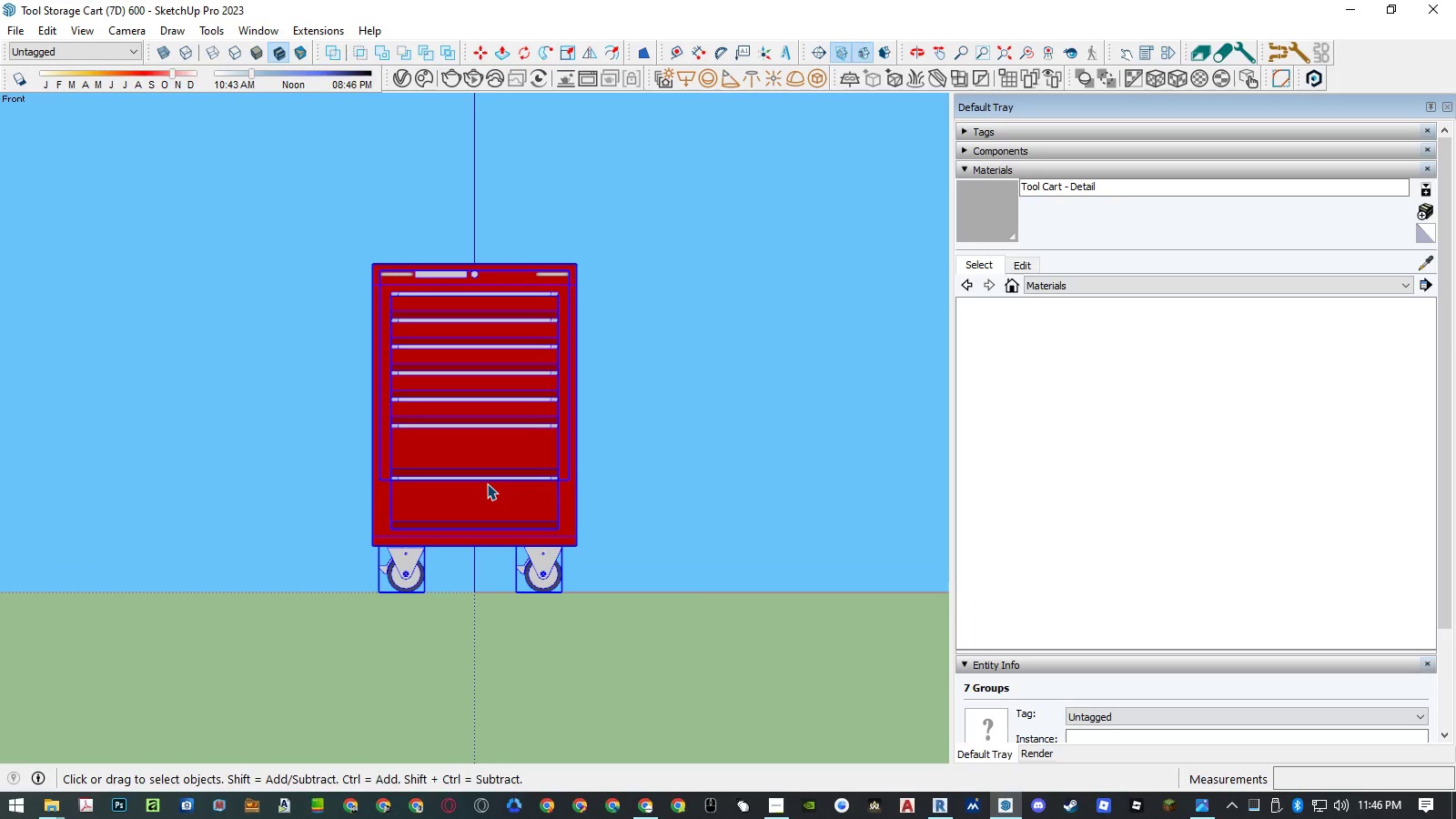 
key(Alt+AltLeft)
 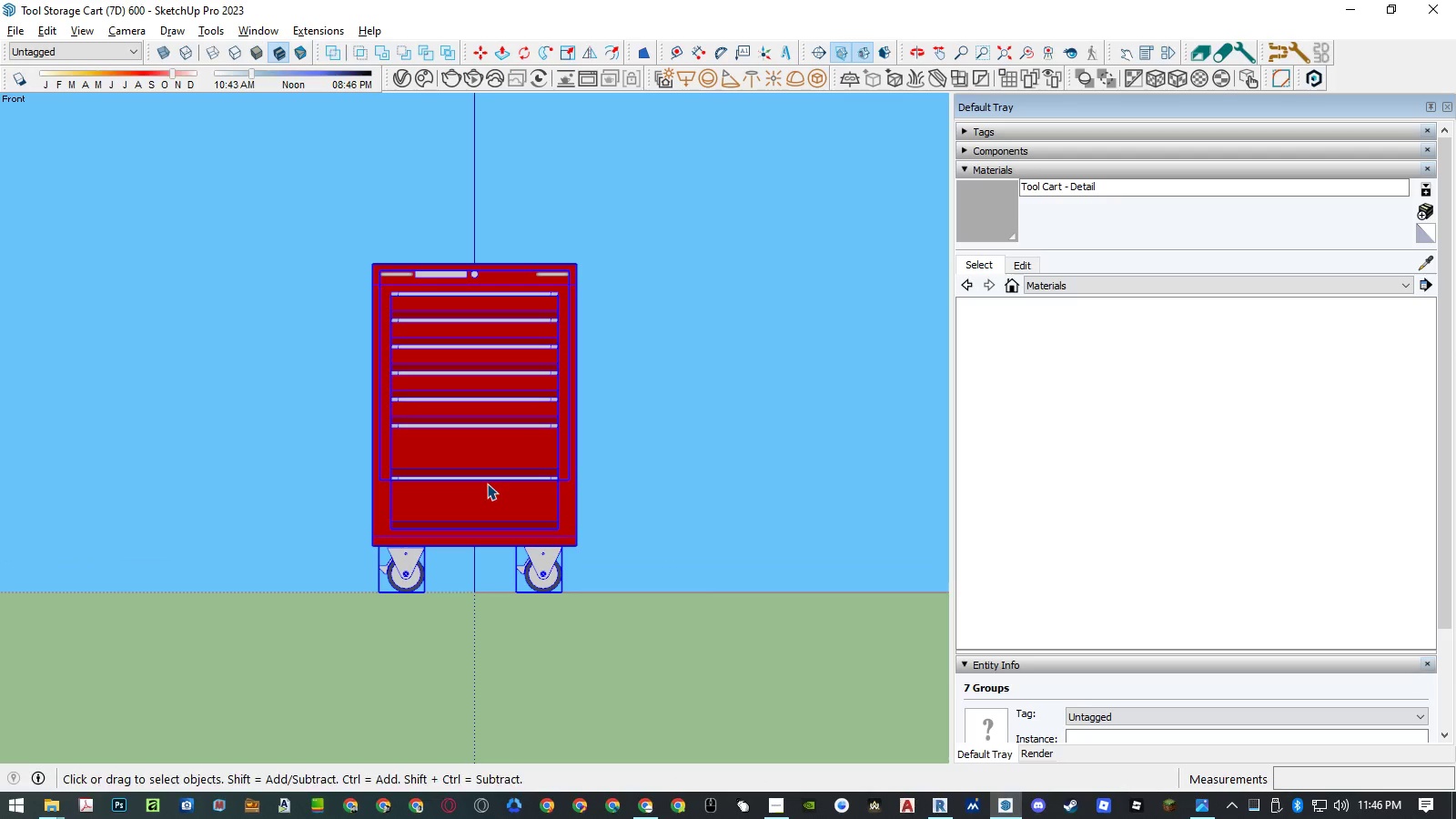 
key(Alt+C)
 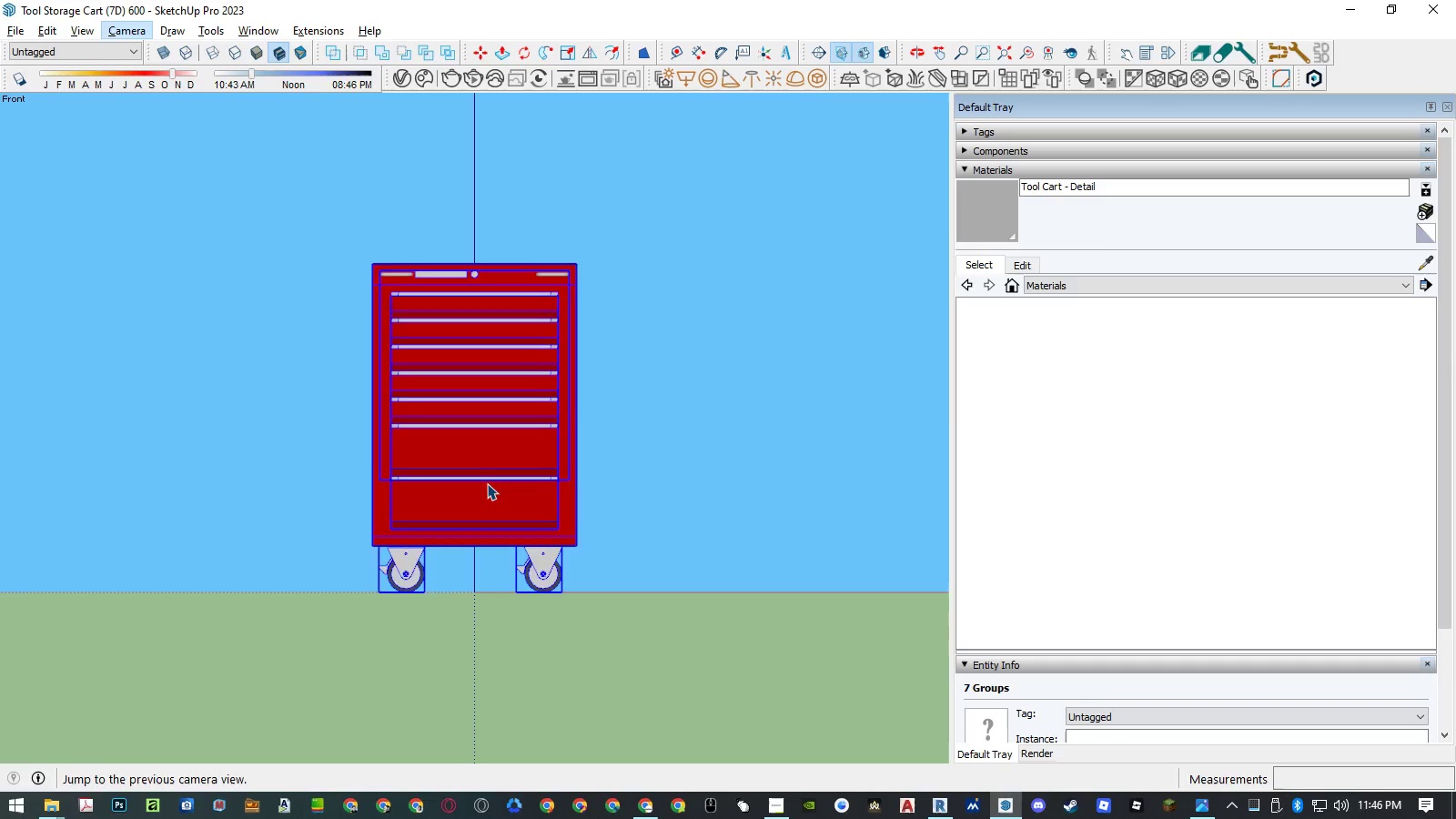 
key(A)
 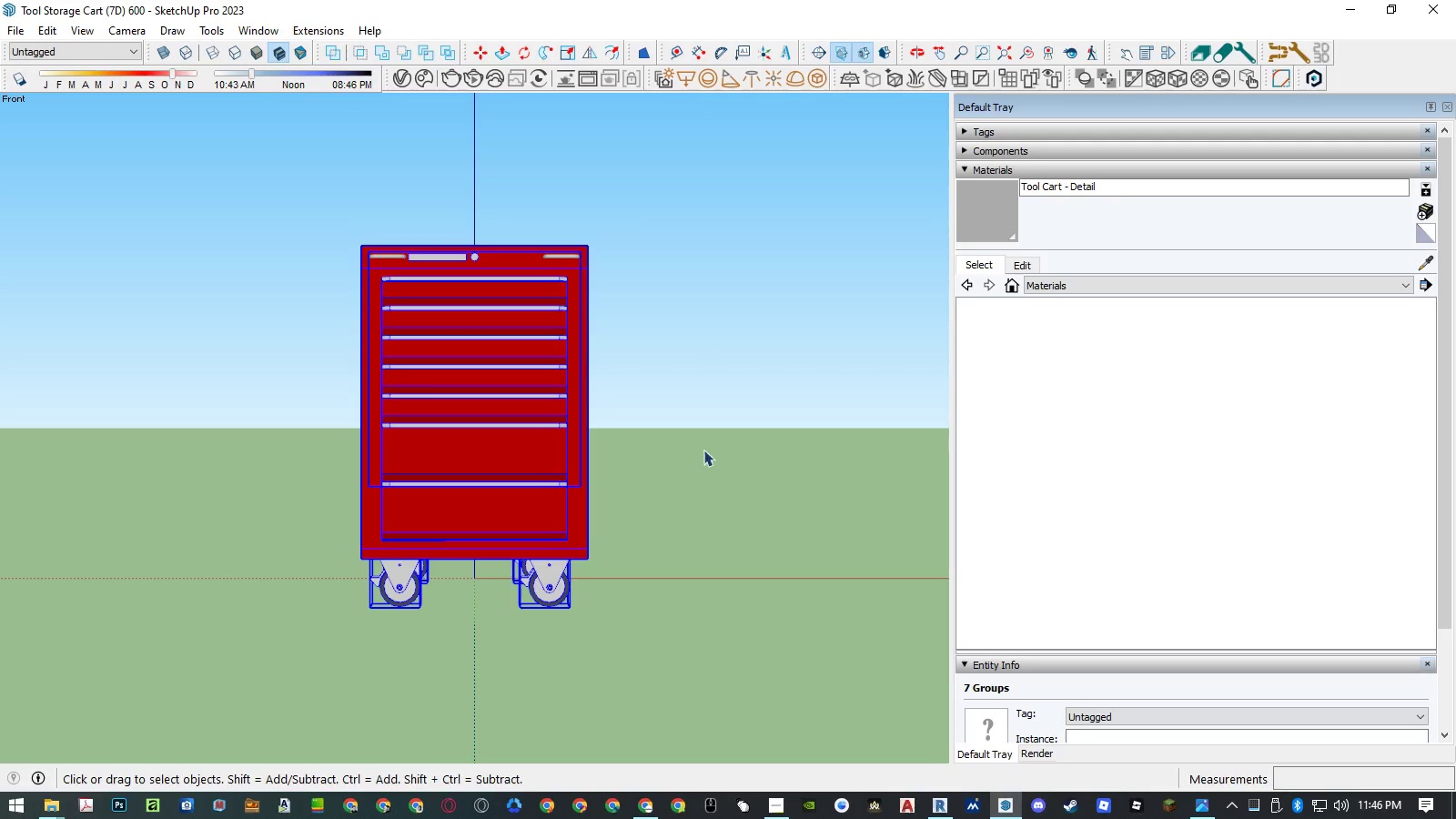 
left_click([723, 442])
 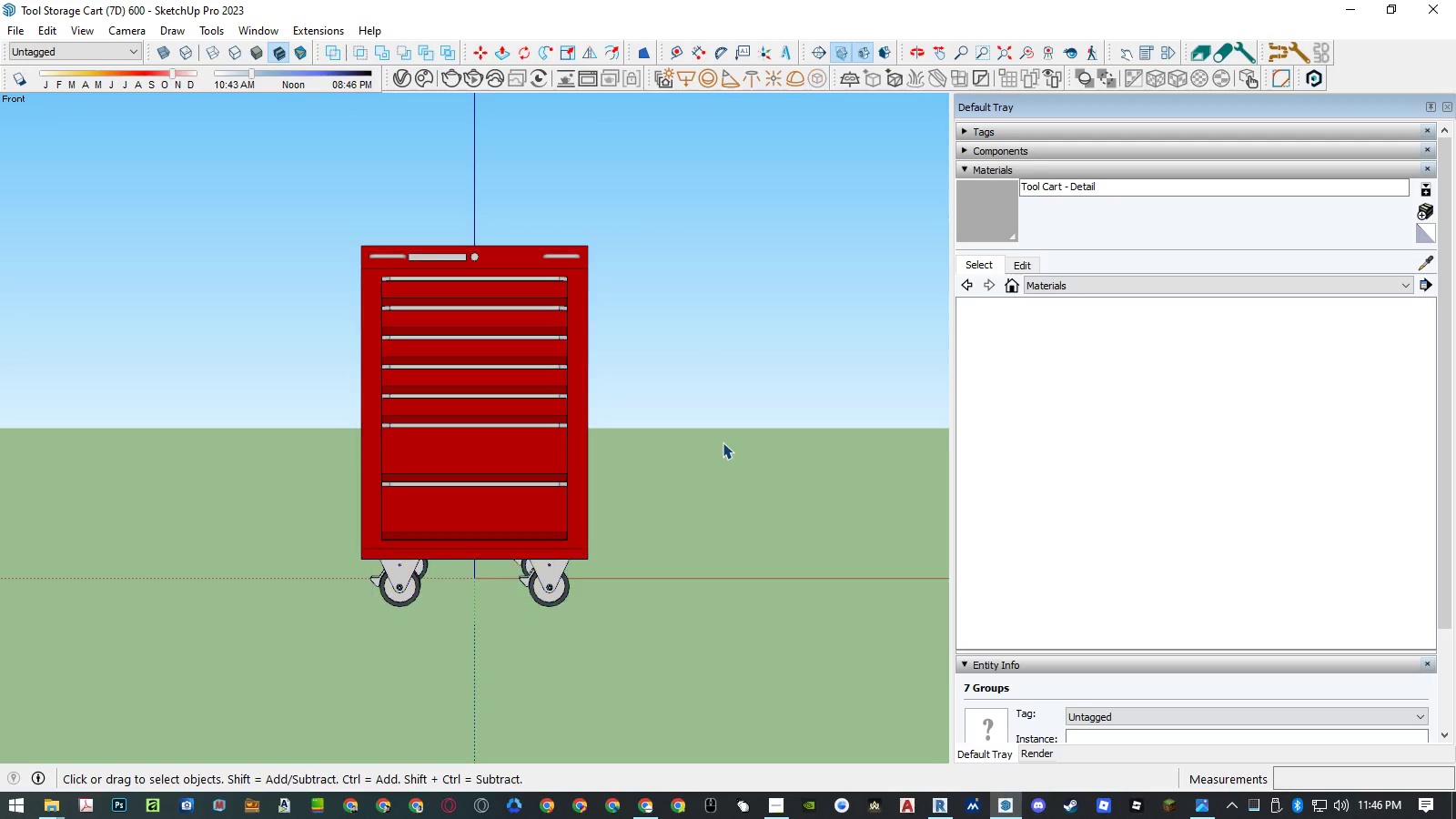 
key(Shift+Z)
 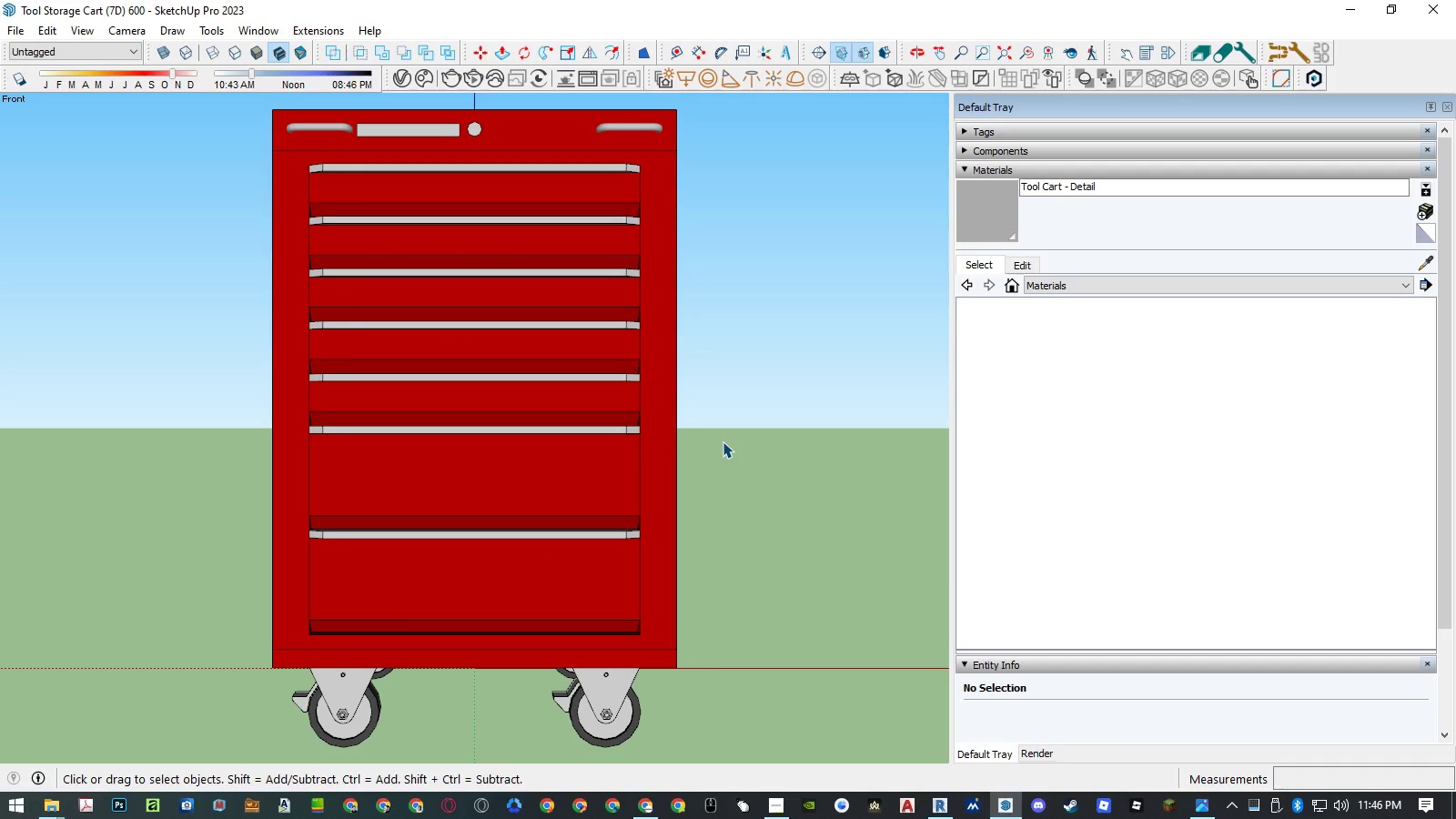 
key(Alt+C)
 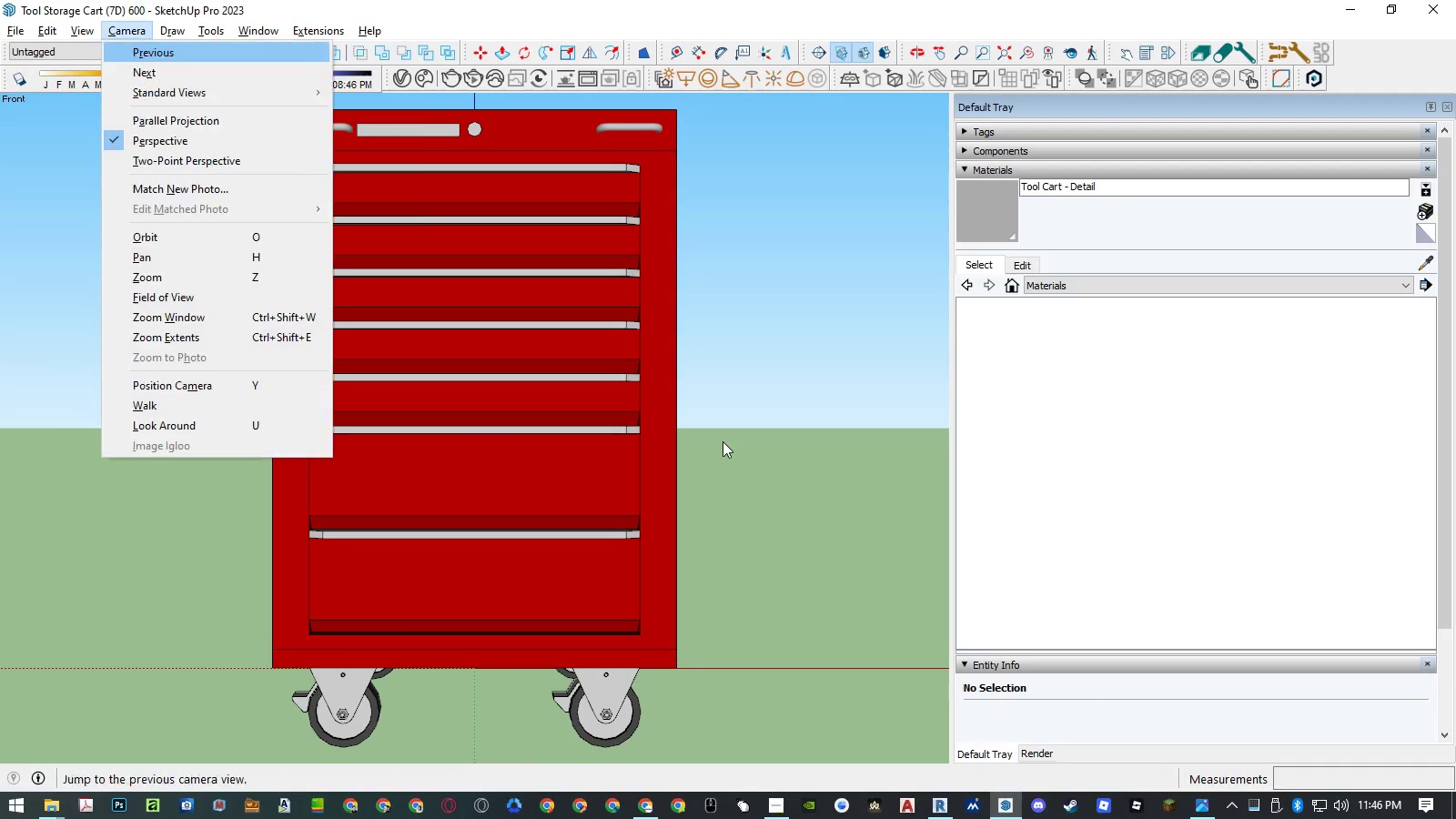 
key(Alt+S)
 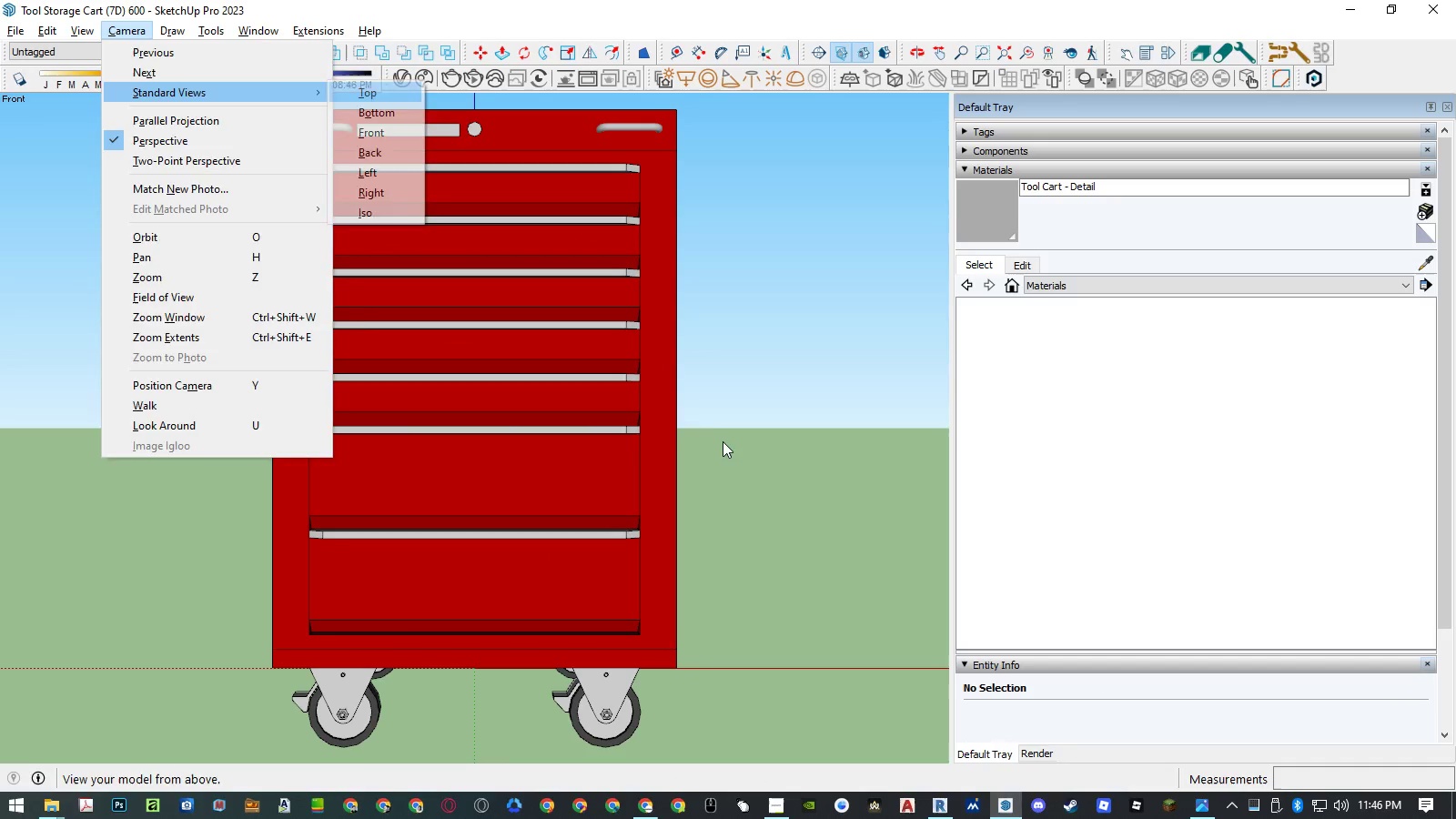 
key(F)
 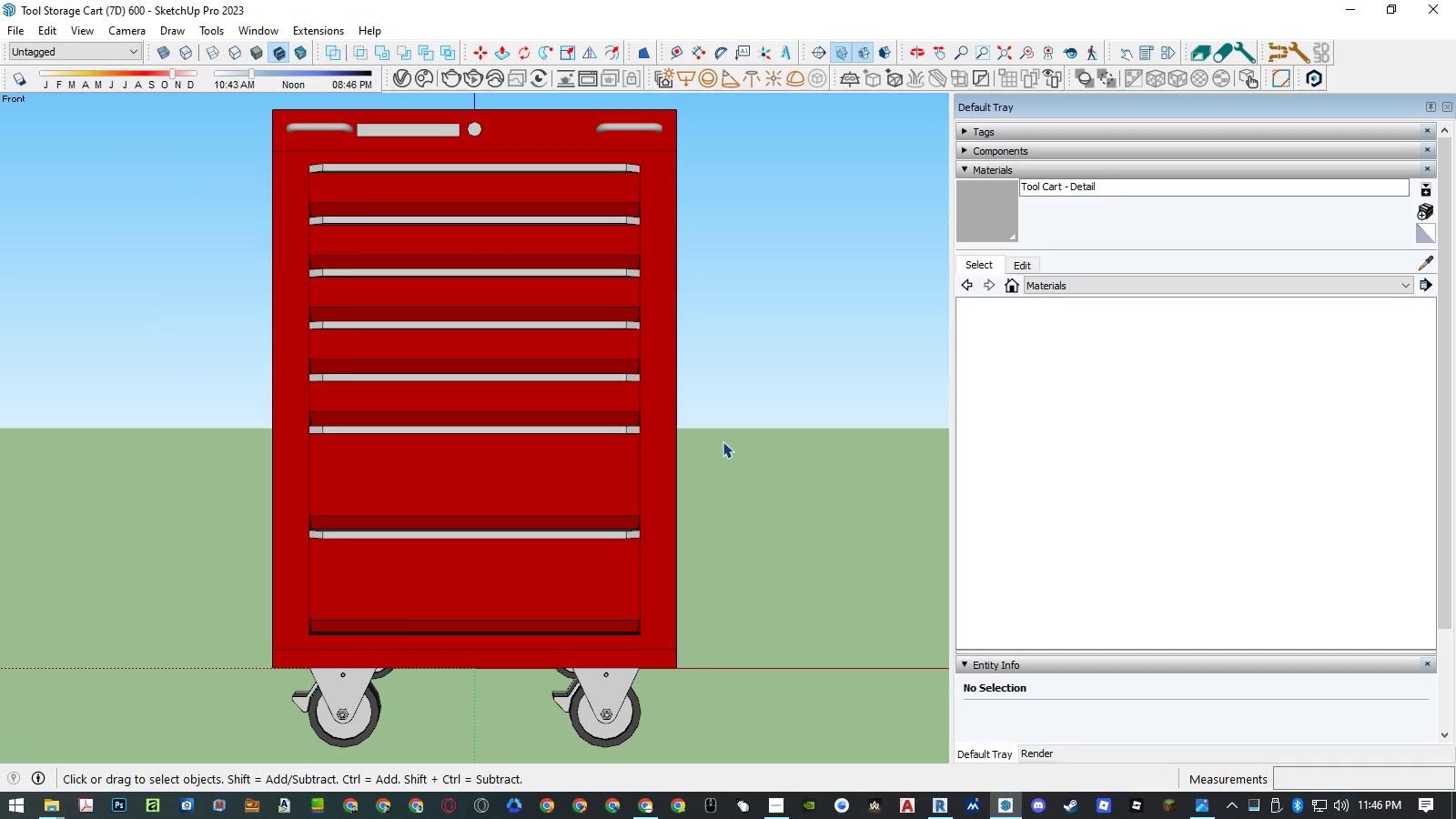 
key(Shift+ShiftLeft)
 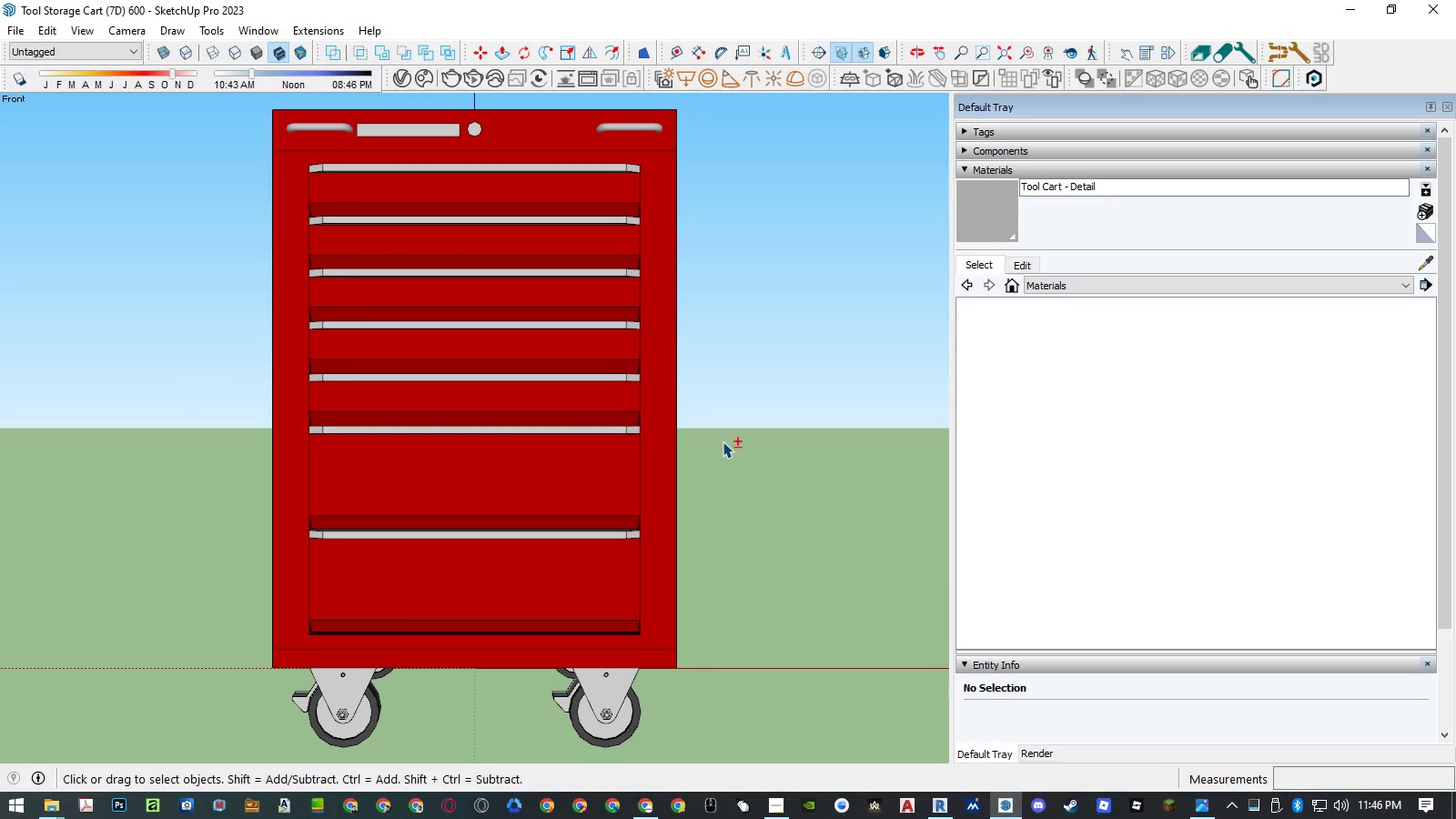 
key(Shift+Z)
 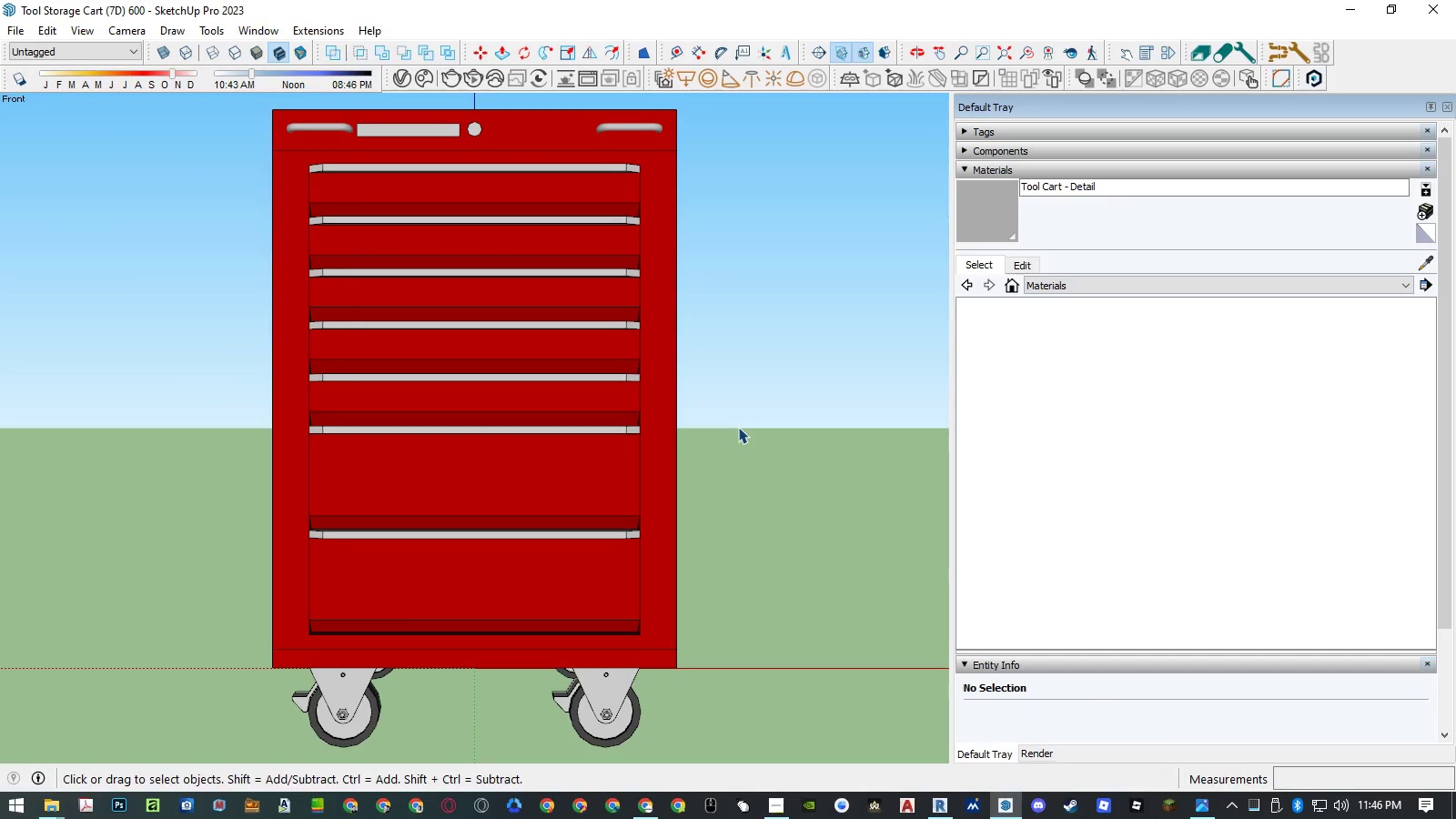 
hold_key(key=ControlLeft, duration=0.66)
 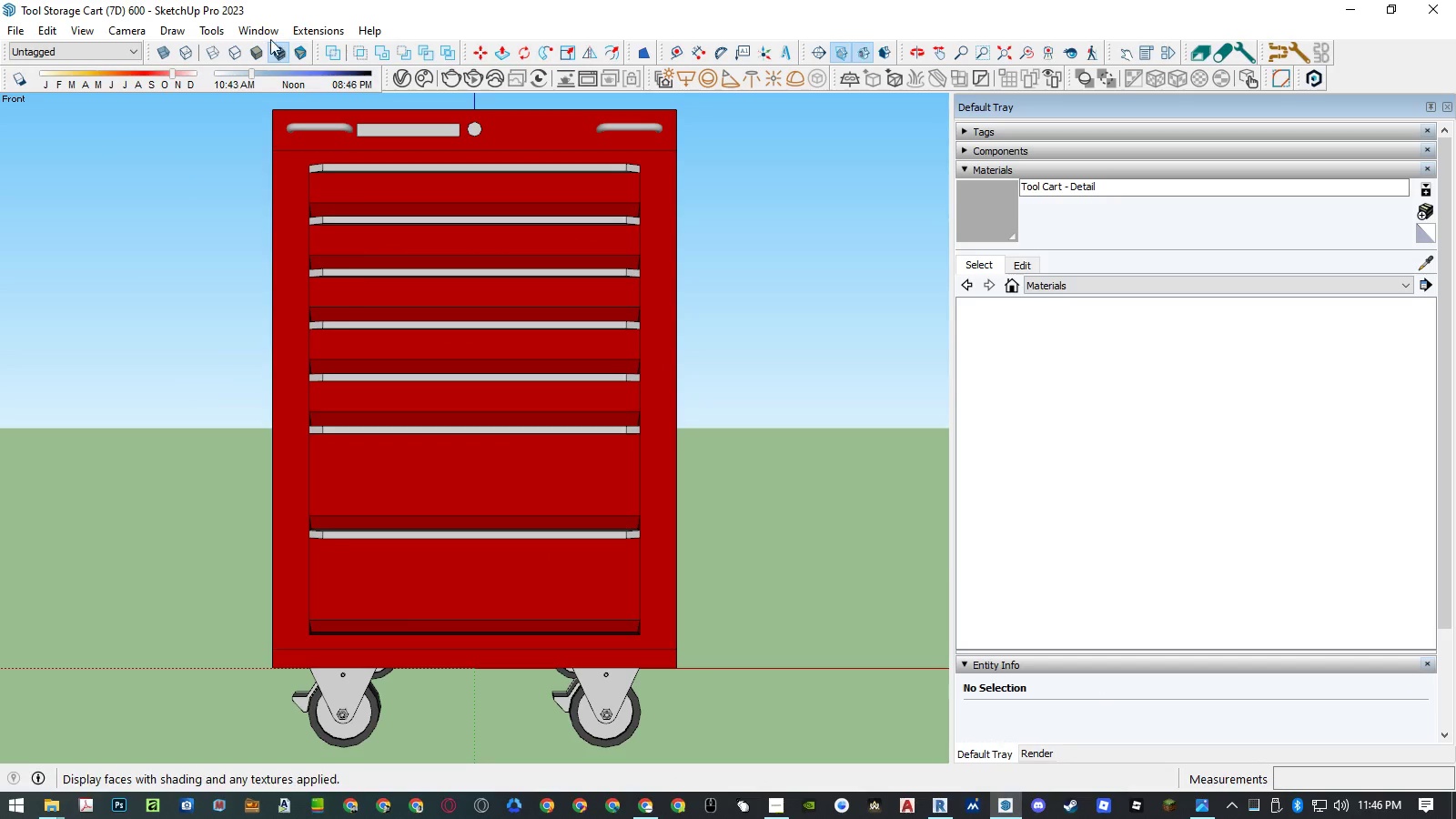 
hold_key(key=ShiftLeft, duration=0.62)
 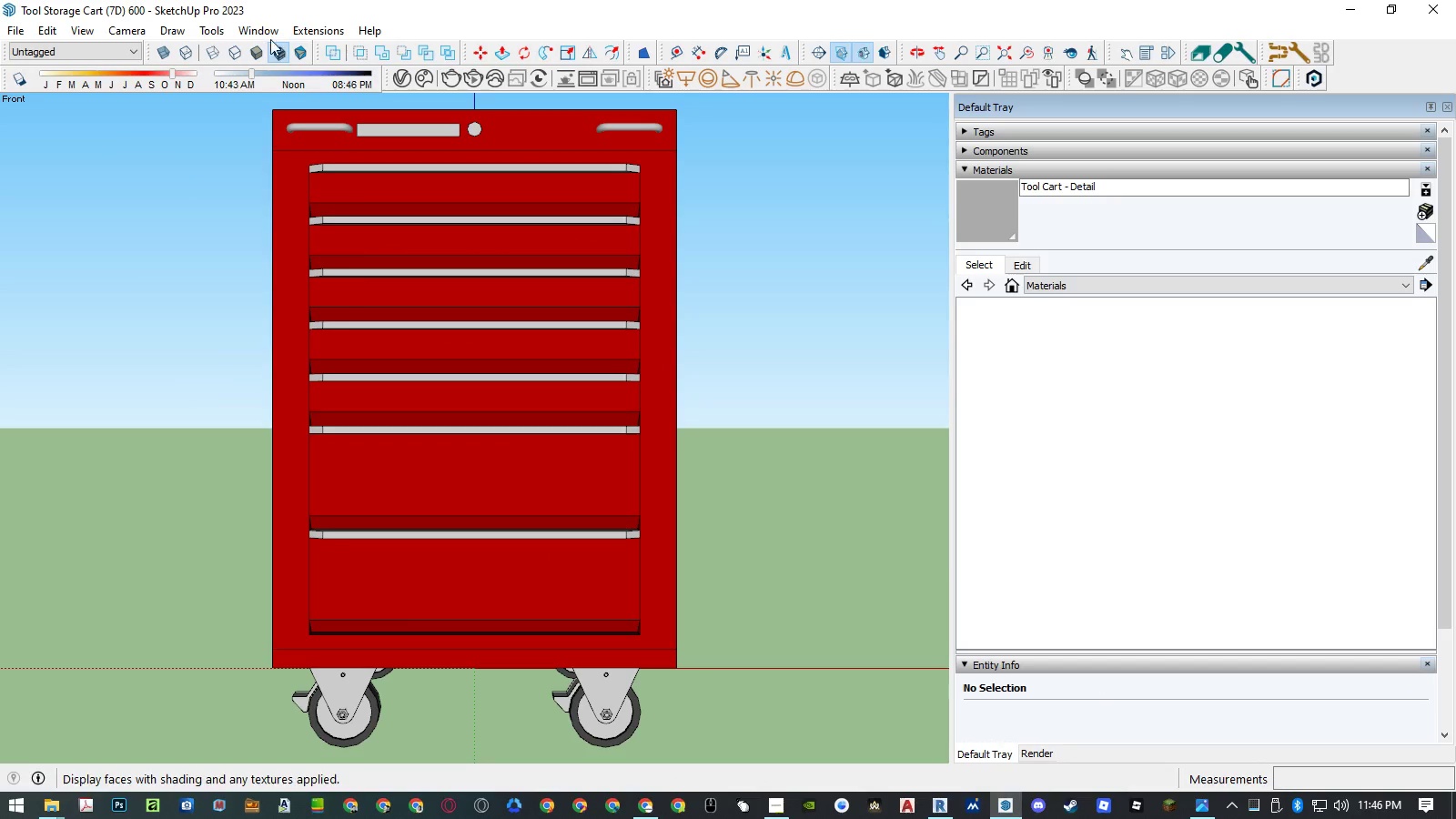 
left_click([261, 30])
 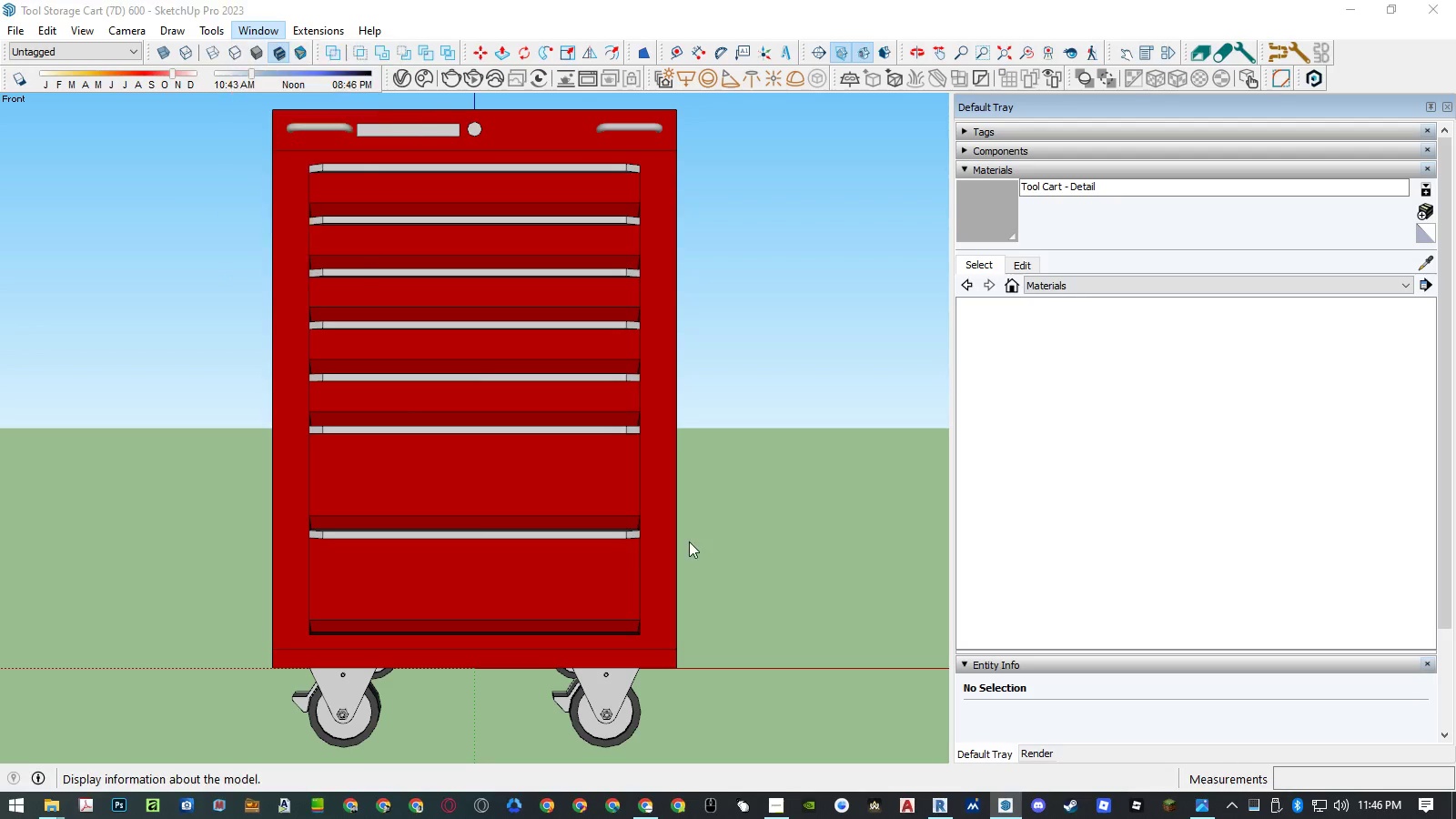 
double_click([689, 541])
 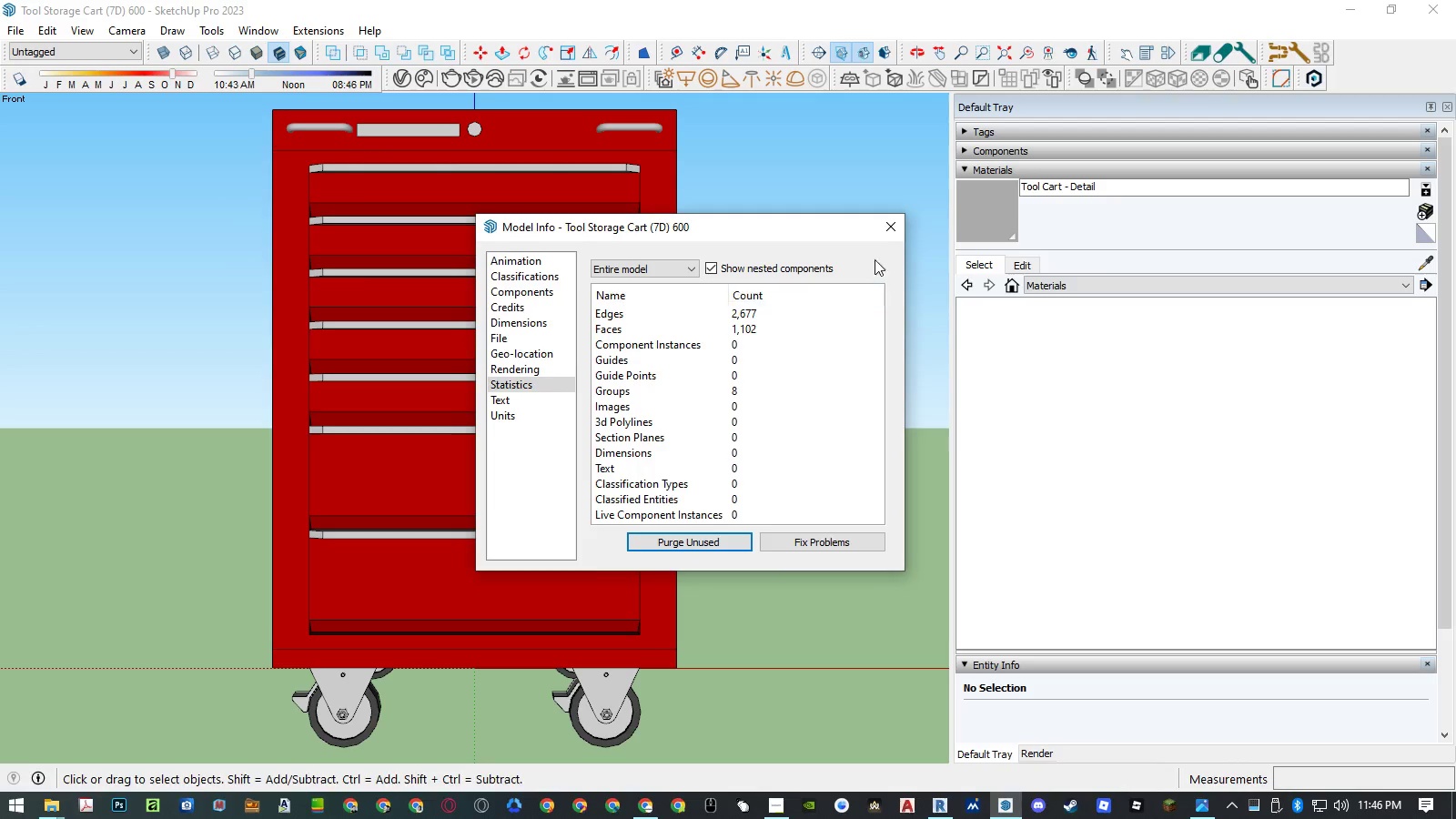 
left_click([885, 221])
 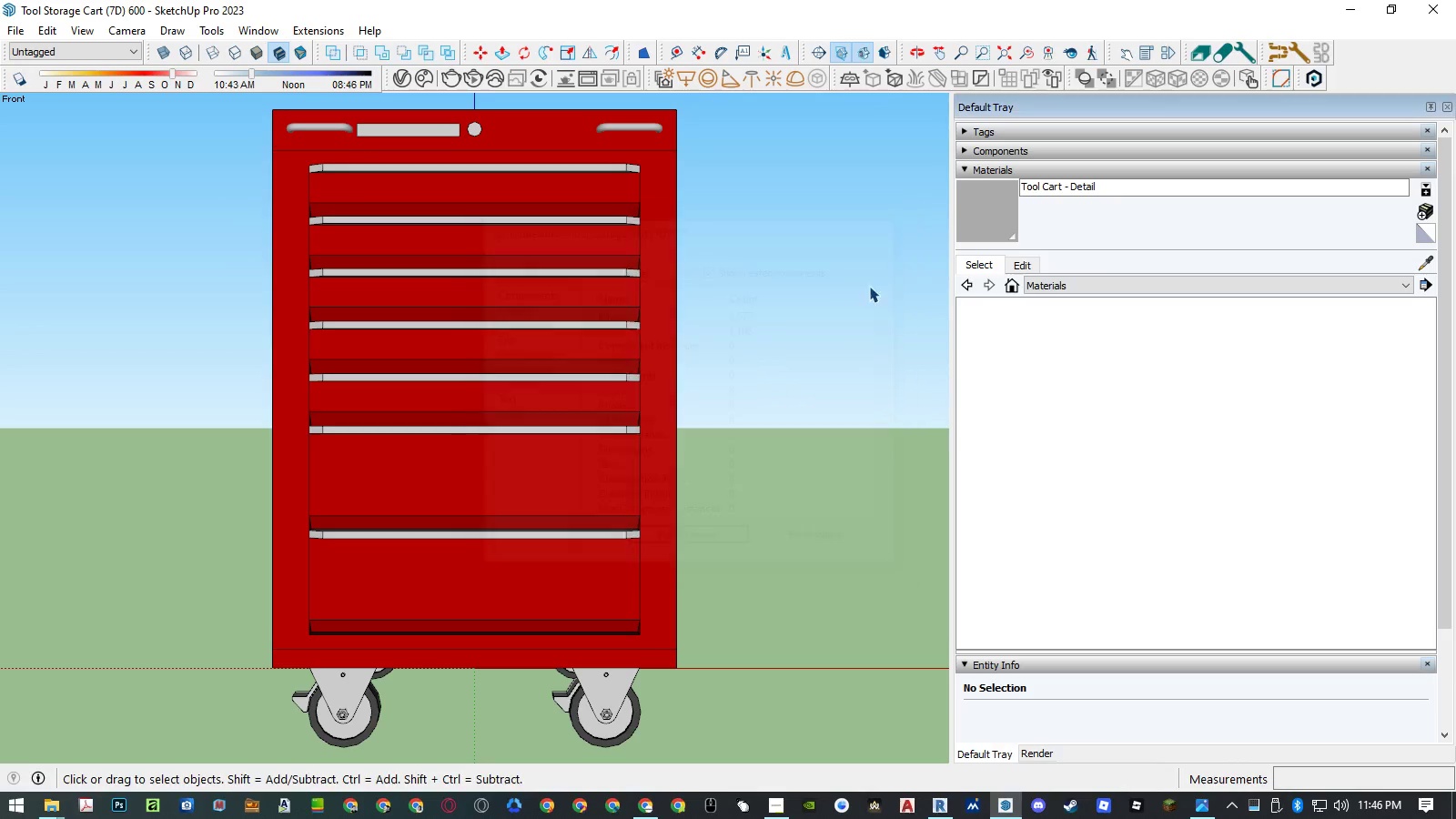 
key(Control+Shift+S)
 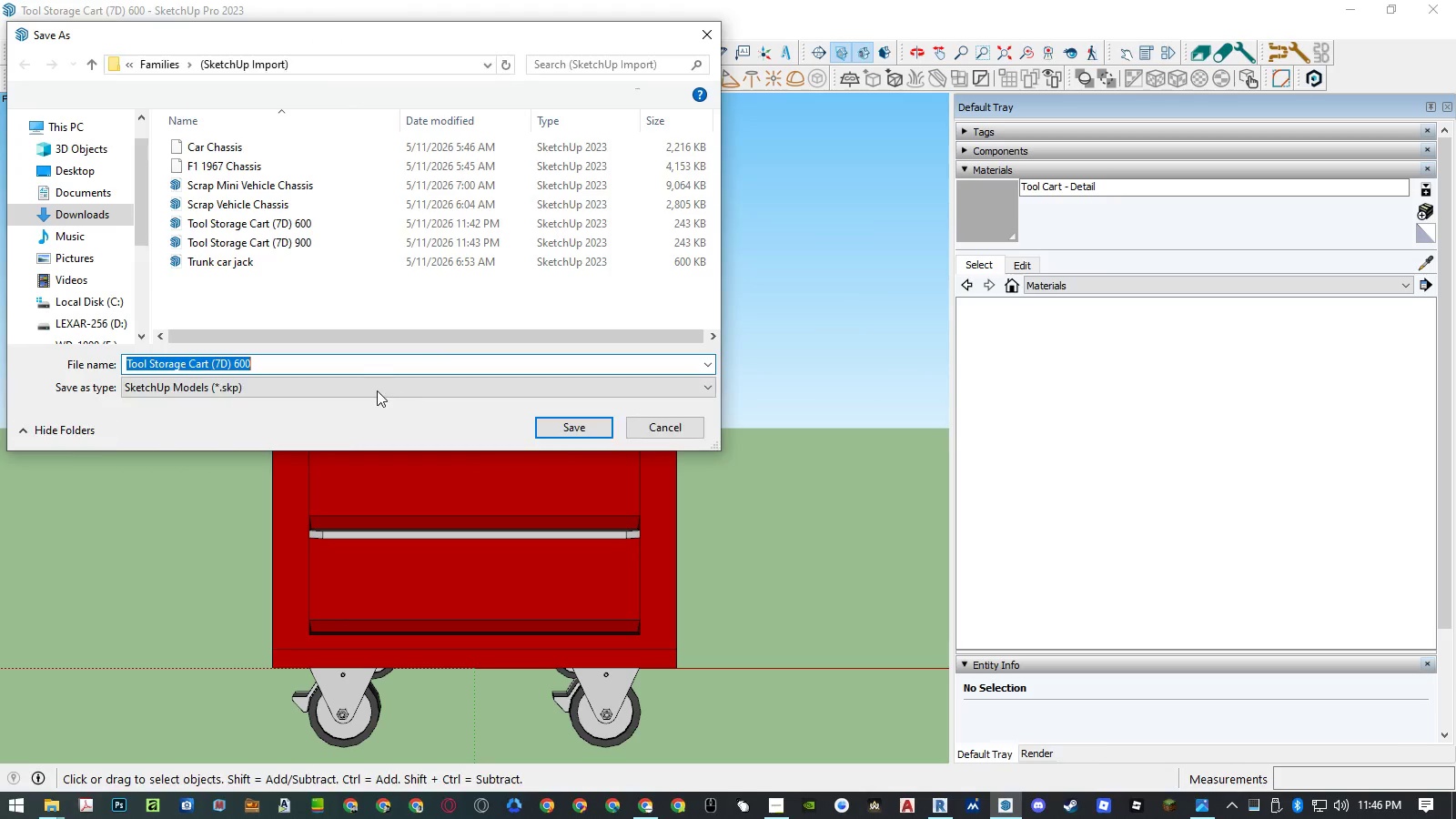 
left_click([343, 382])
 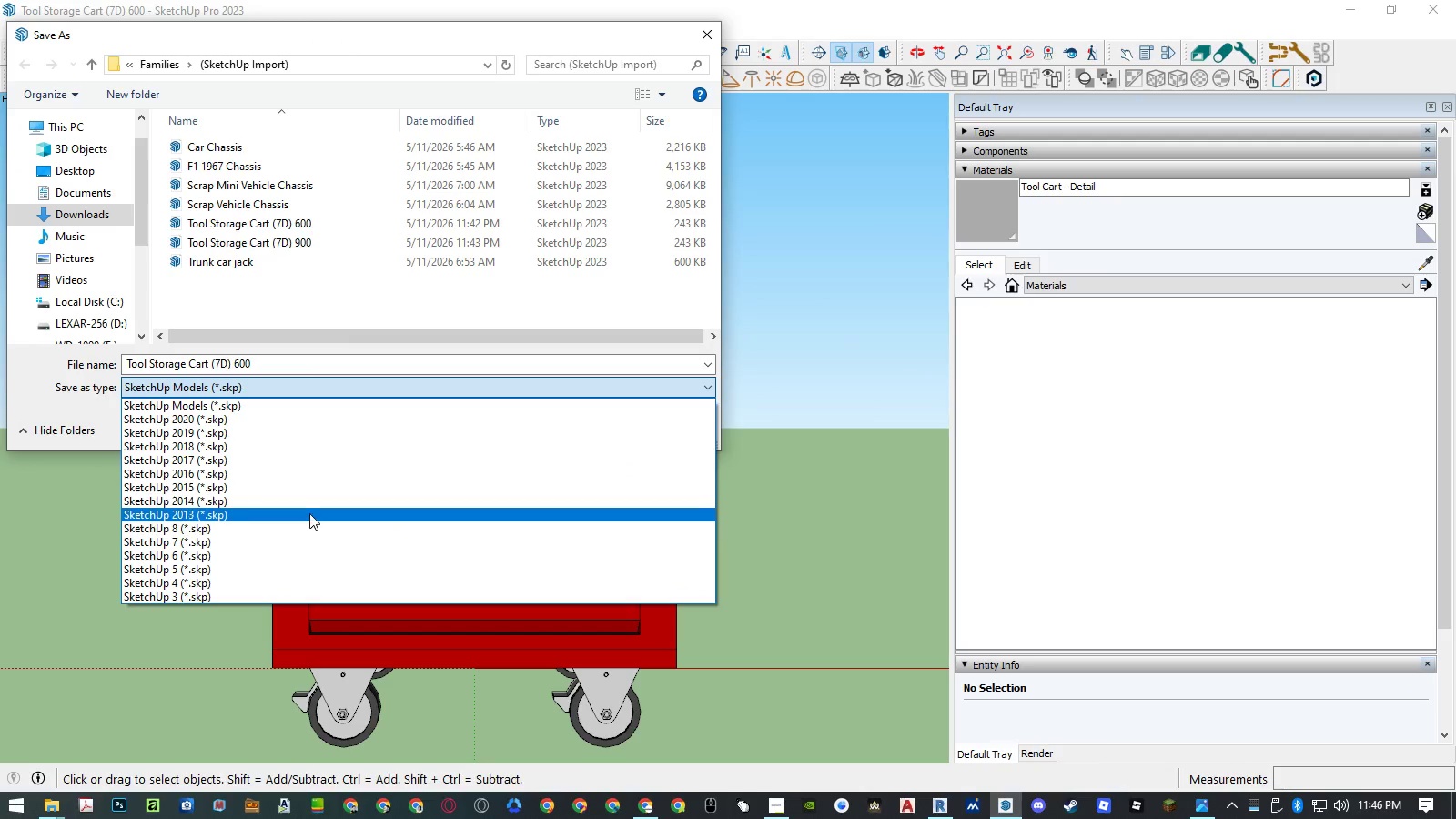 
left_click([308, 525])
 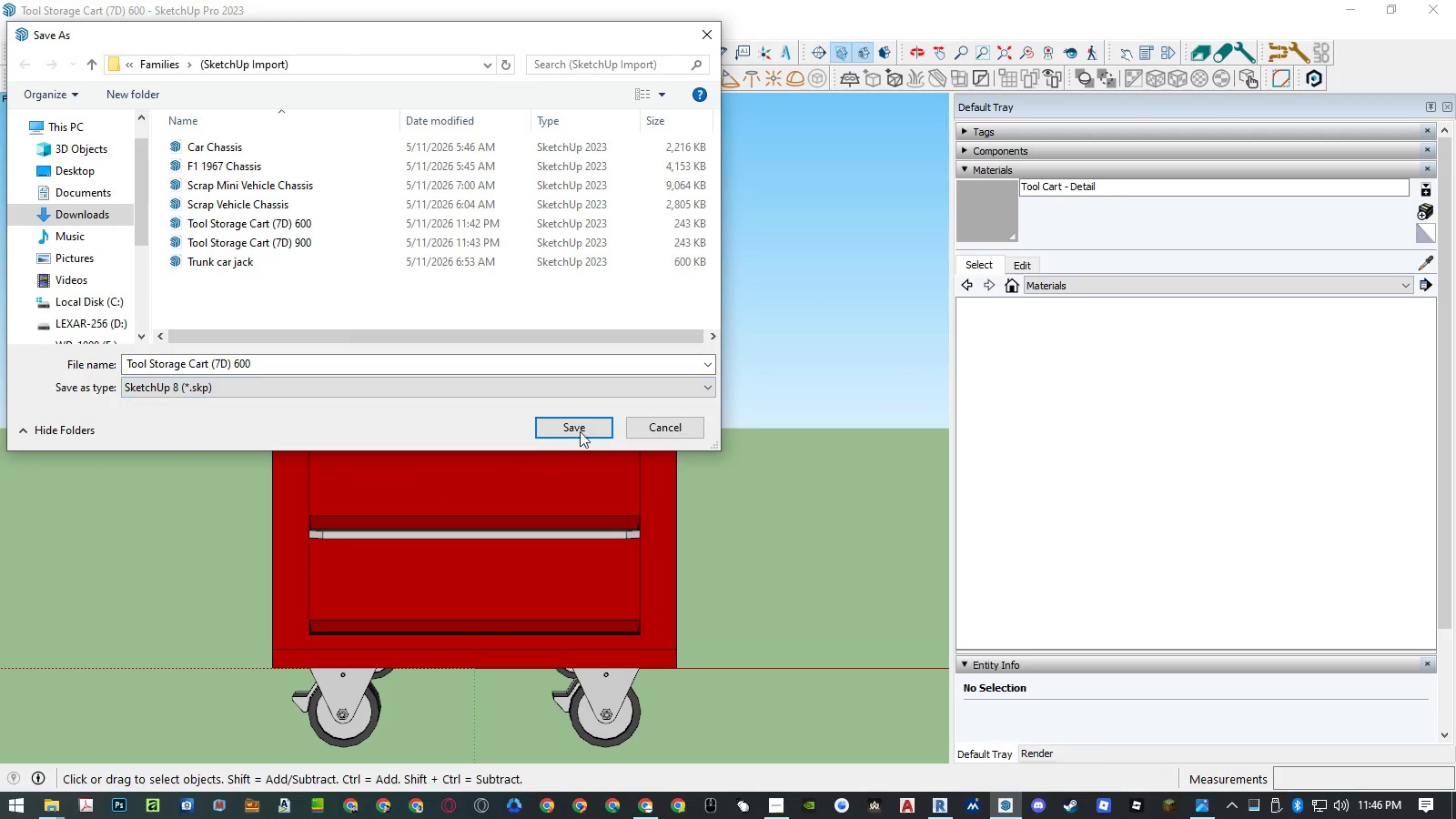 
left_click([581, 430])
 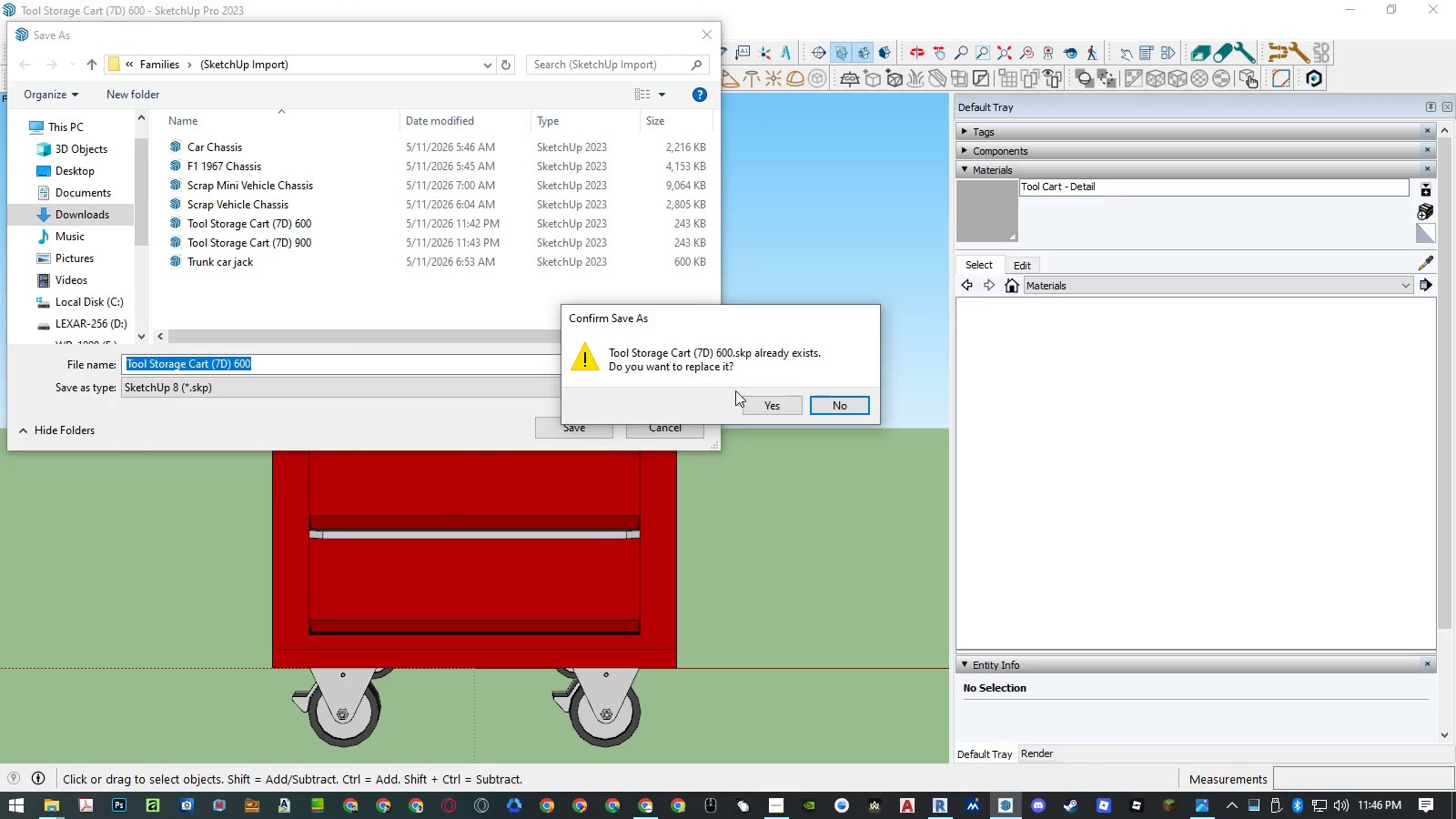 
left_click([766, 401])
 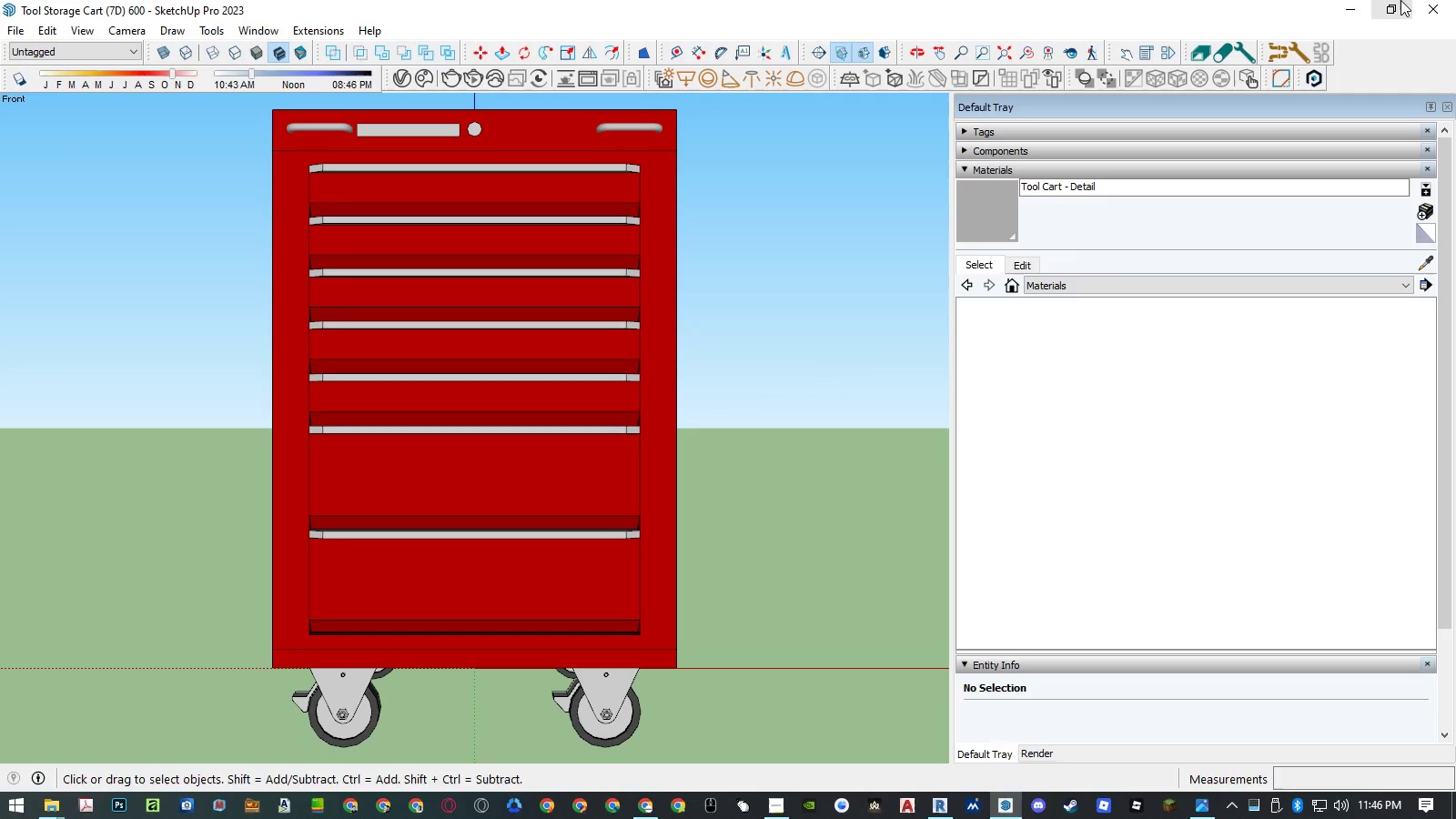 
left_click([1434, 6])
 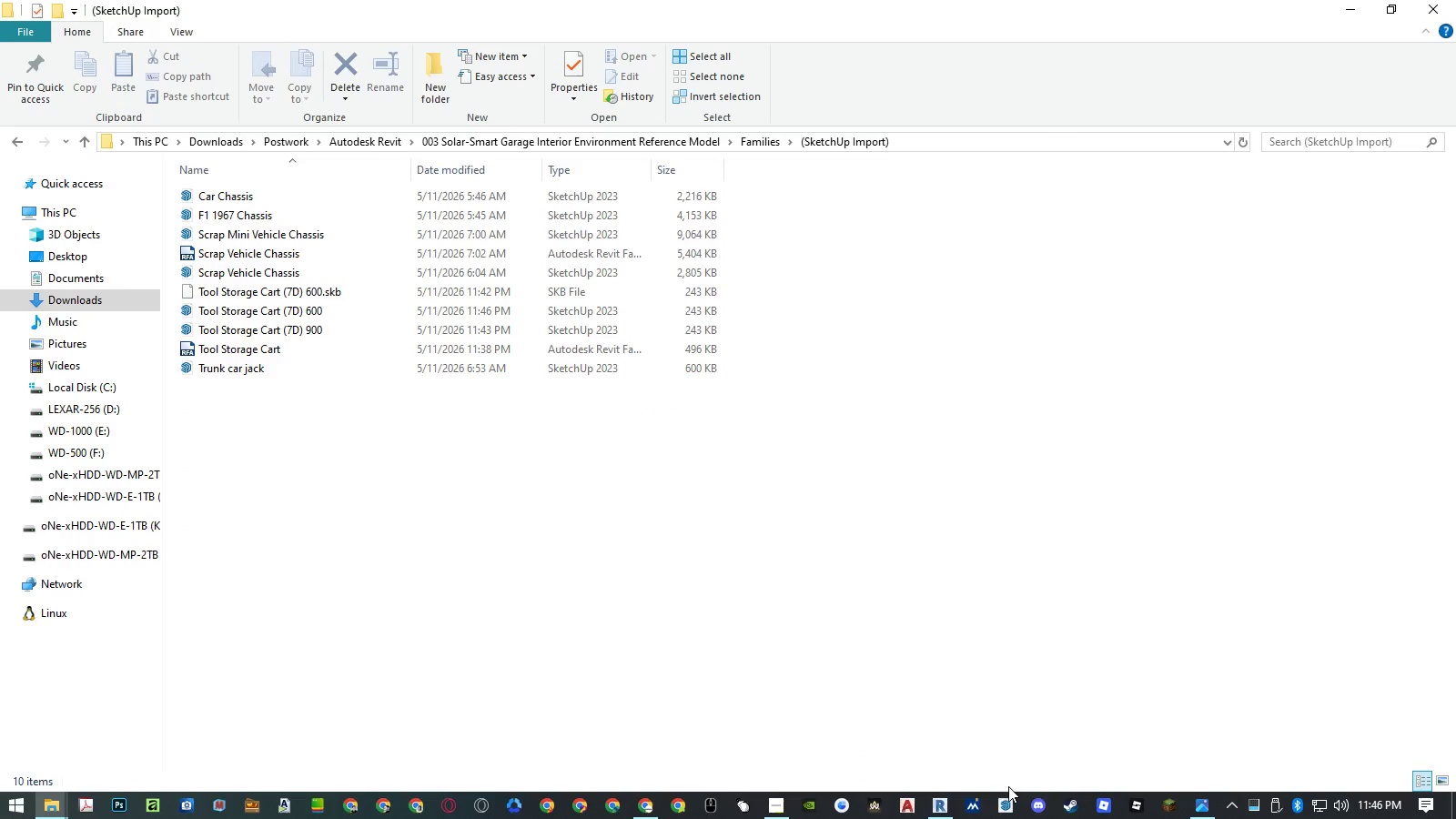 
left_click([931, 805])
 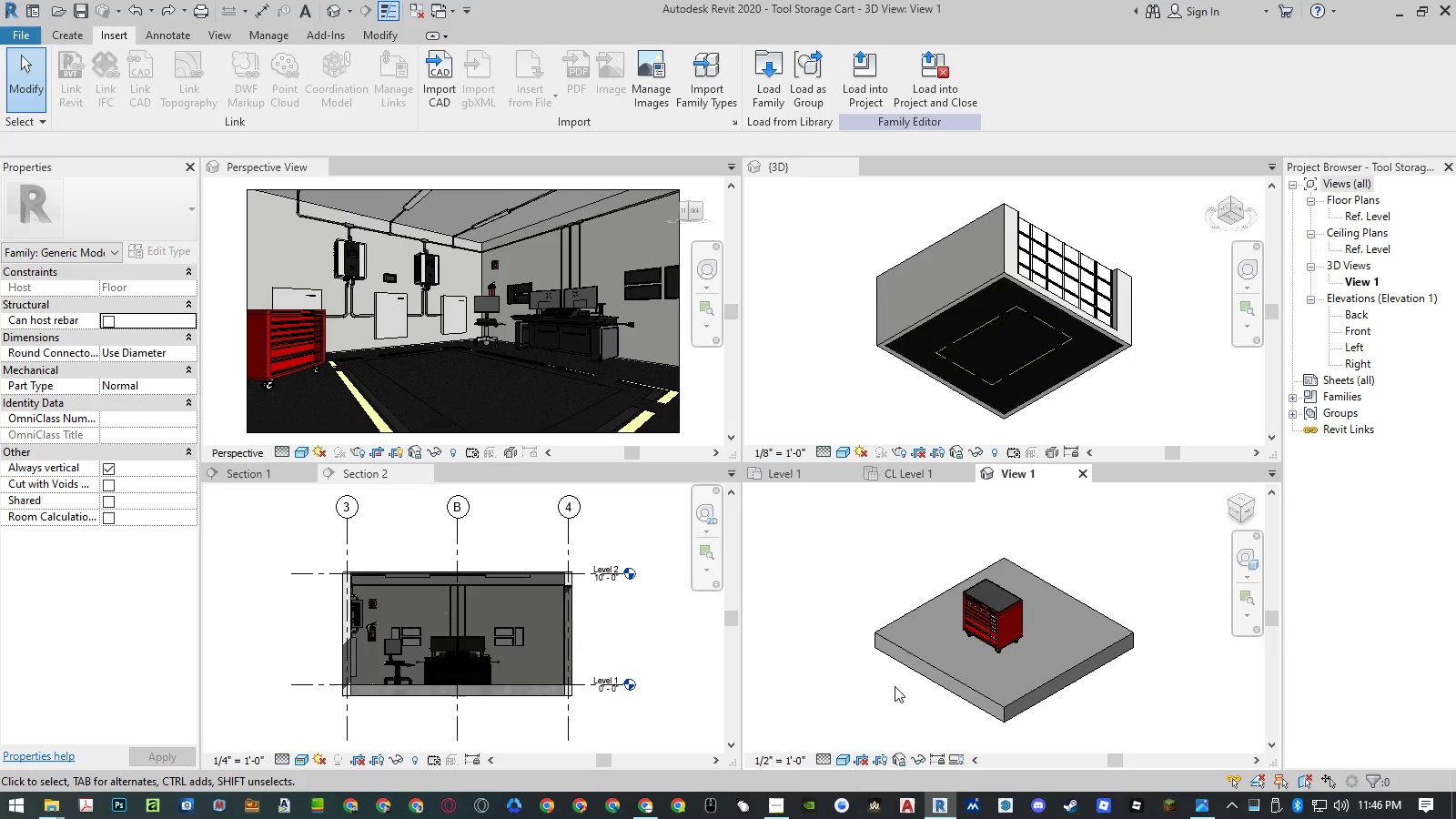 
left_click([875, 693])
 